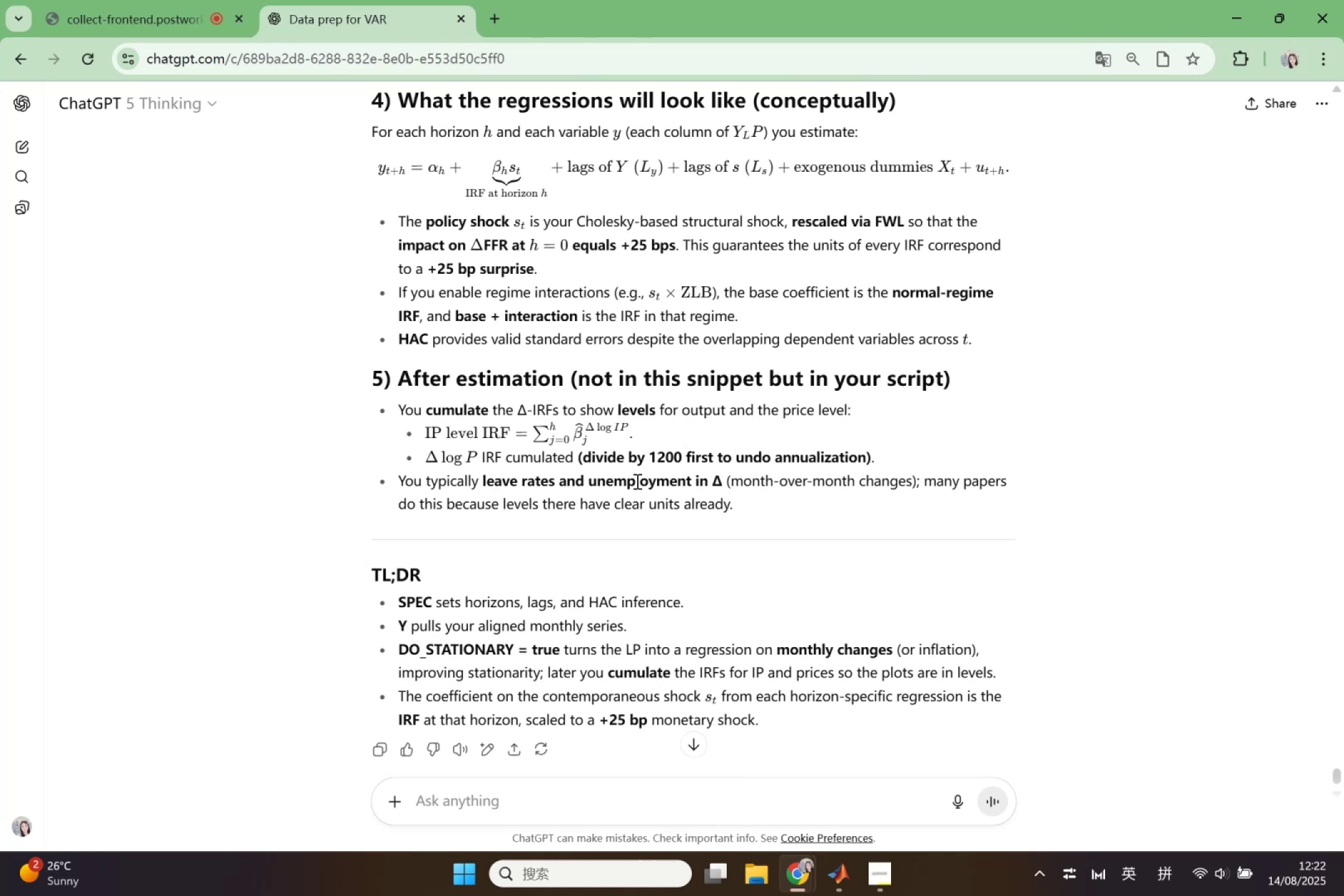 
wait(7.03)
 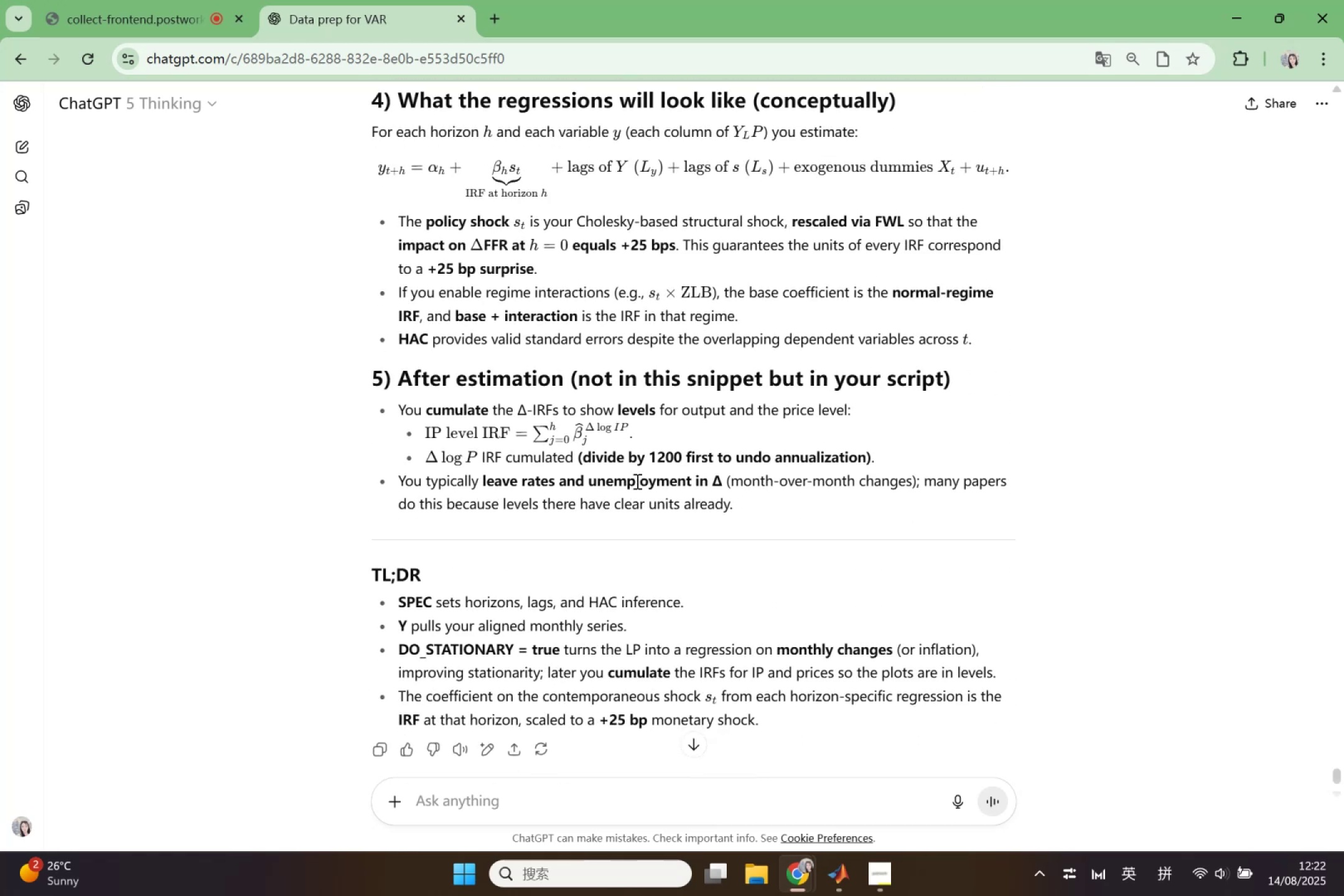 
scroll: coordinate [636, 481], scroll_direction: up, amount: 1.0
 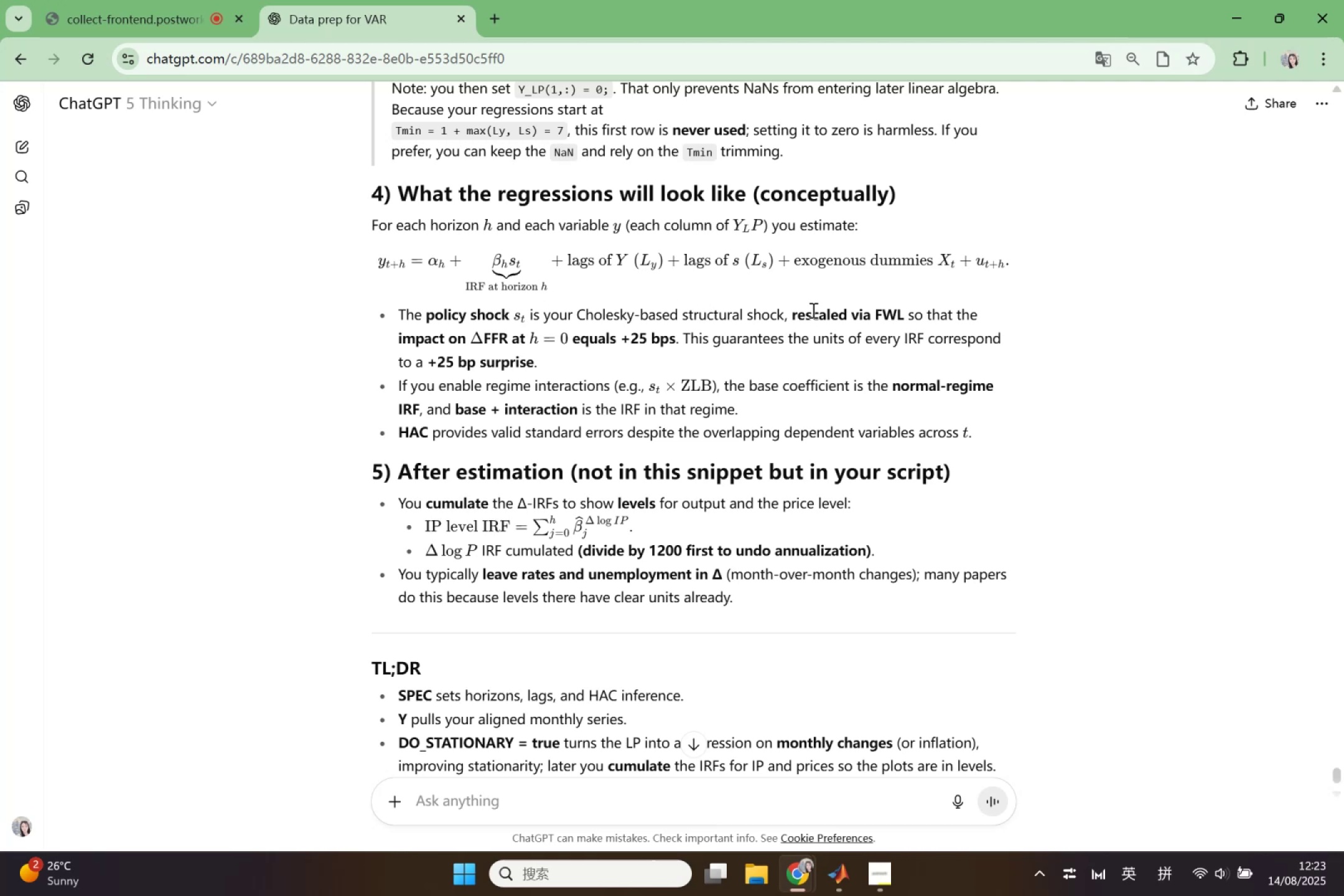 
wait(29.9)
 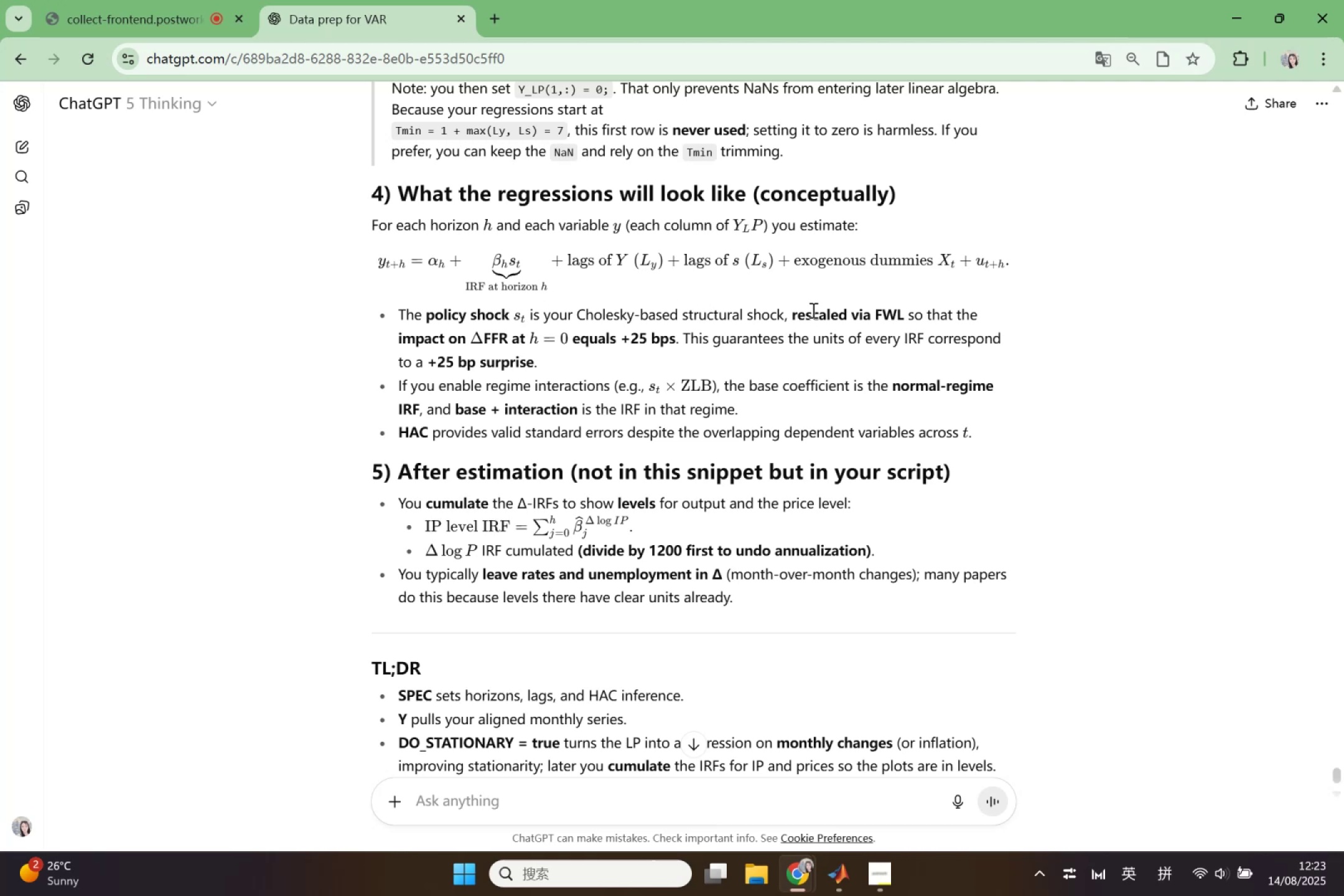 
left_click_drag(start_coordinate=[374, 225], to_coordinate=[992, 431])
 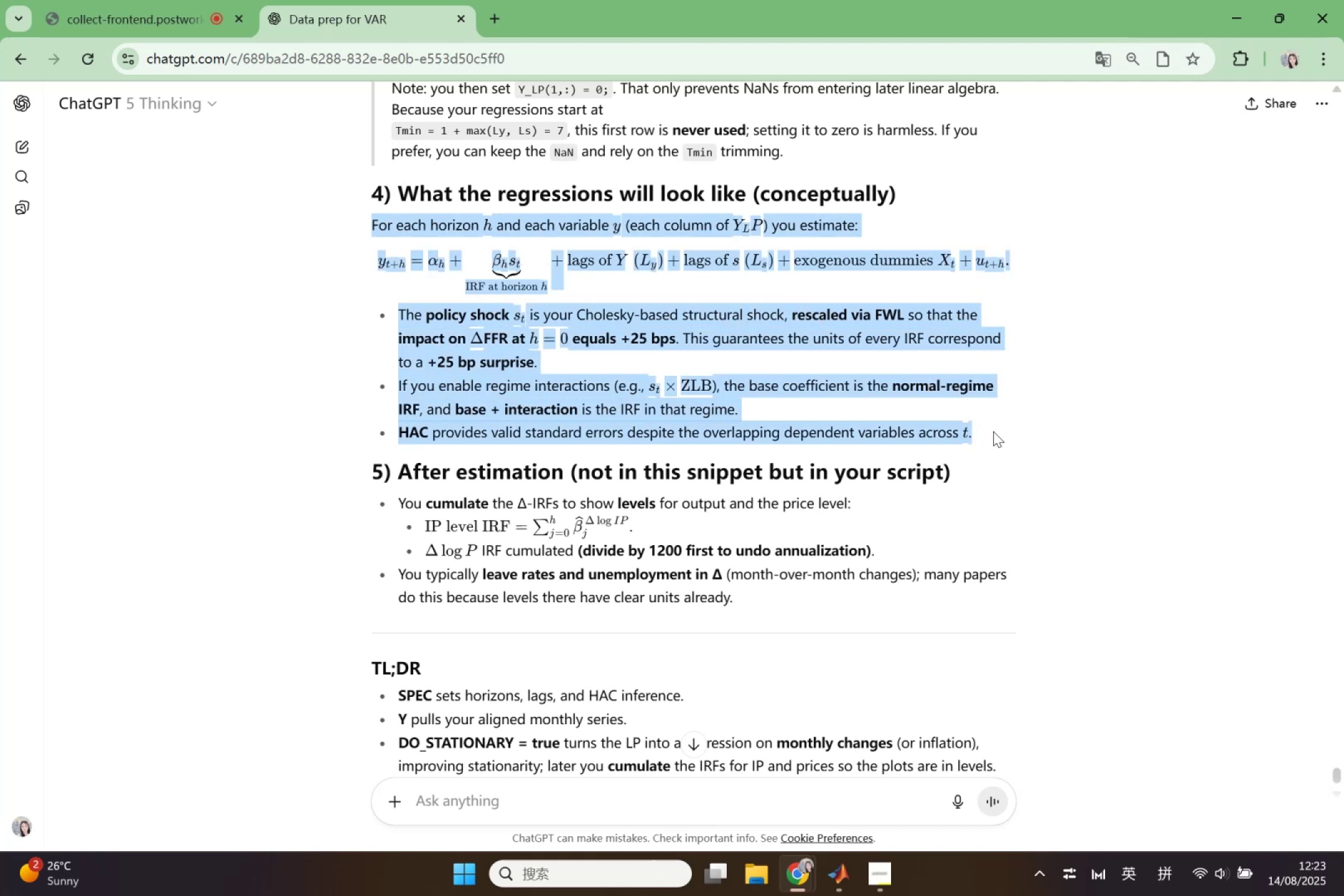 
key(Control+C)
 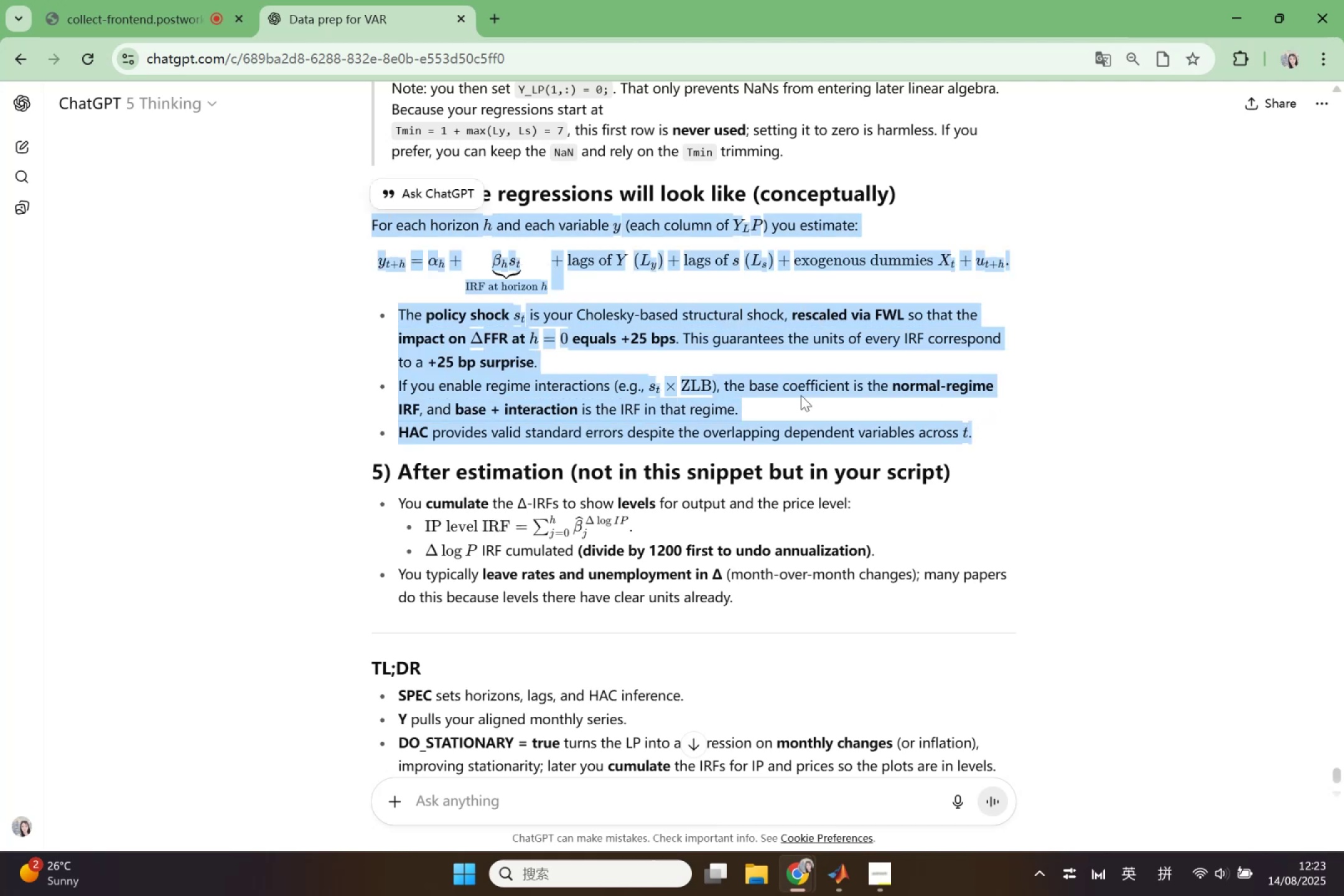 
scroll: coordinate [791, 395], scroll_direction: up, amount: 2.0
 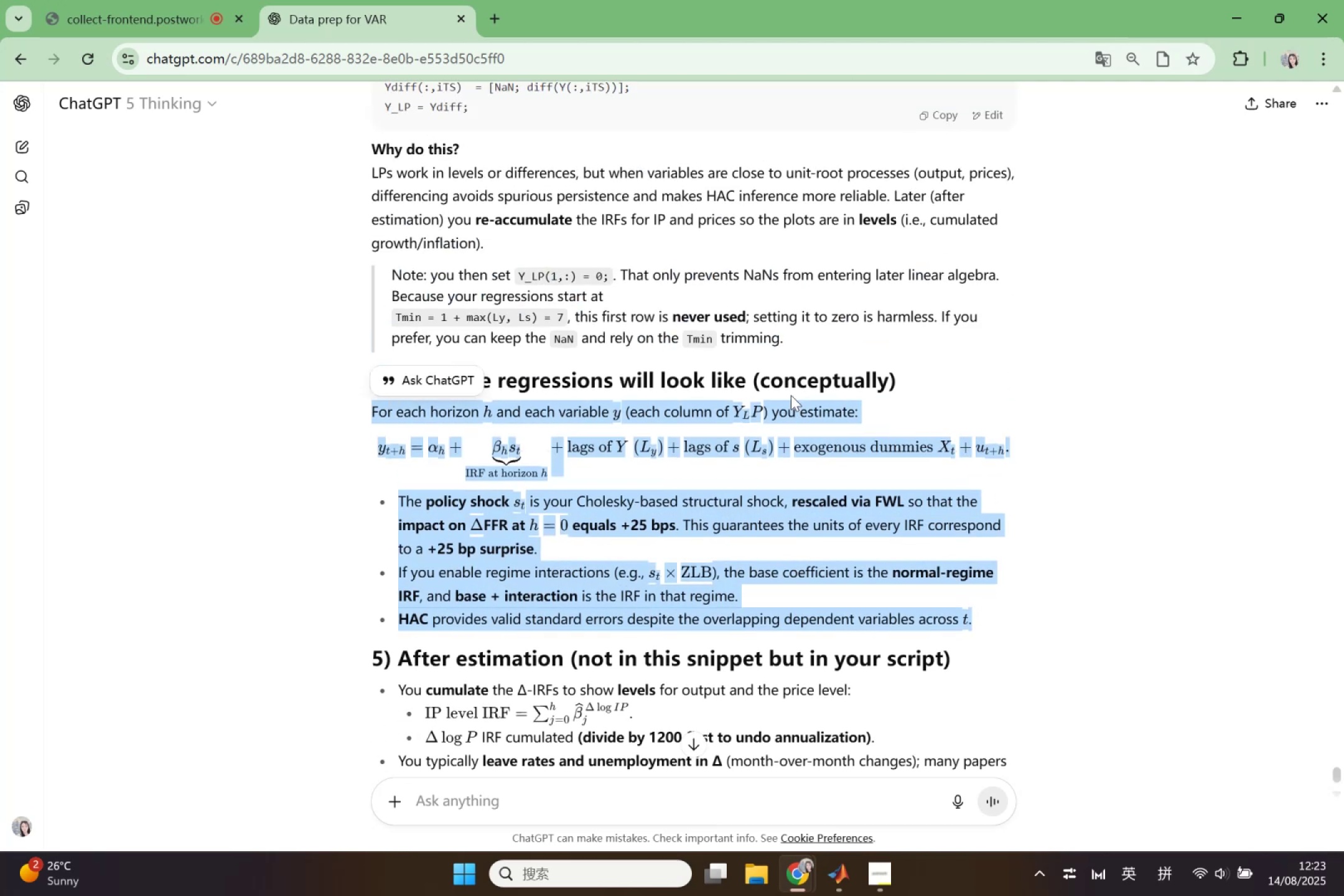 
left_click([791, 395])
 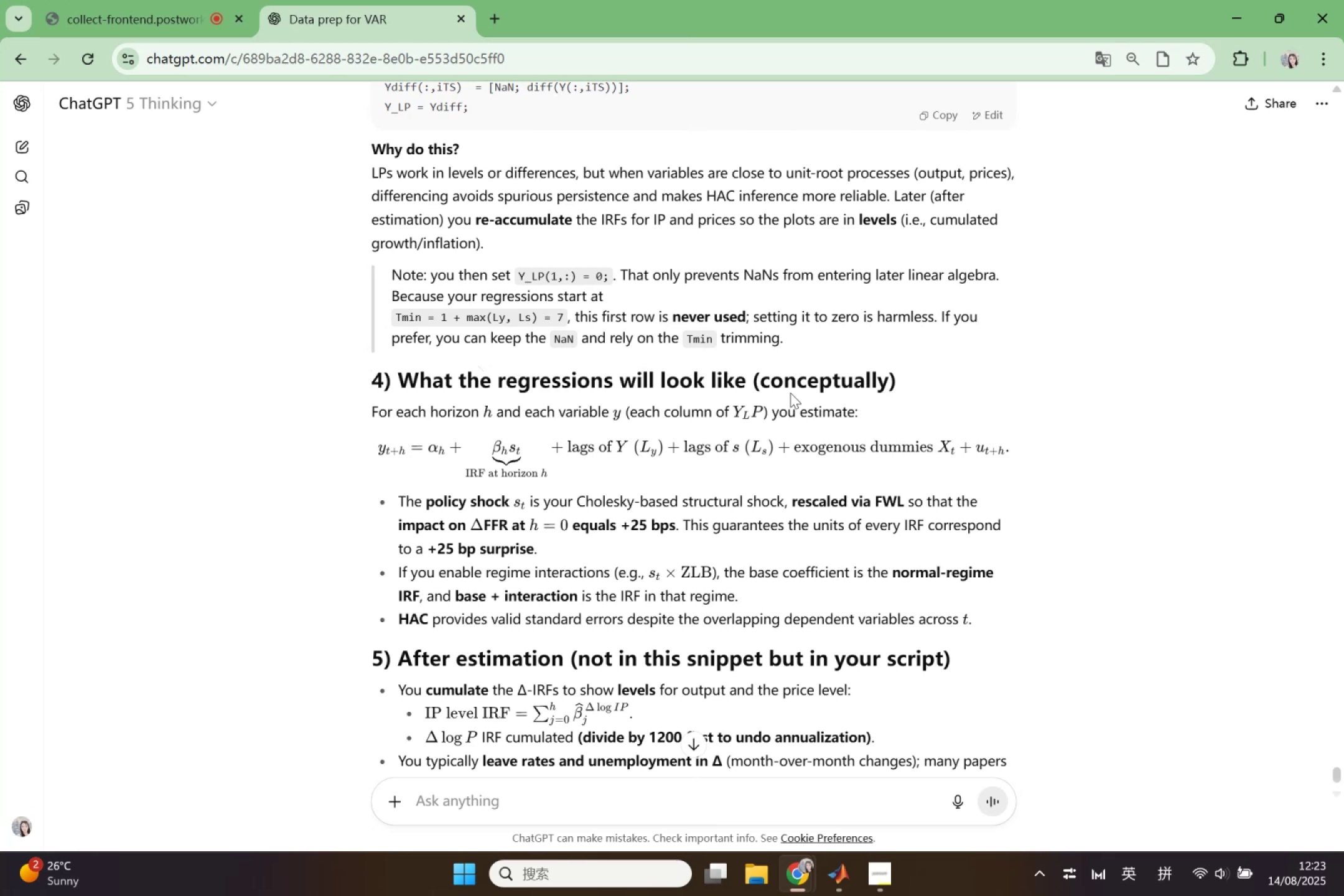 
scroll: coordinate [790, 393], scroll_direction: up, amount: 1.0
 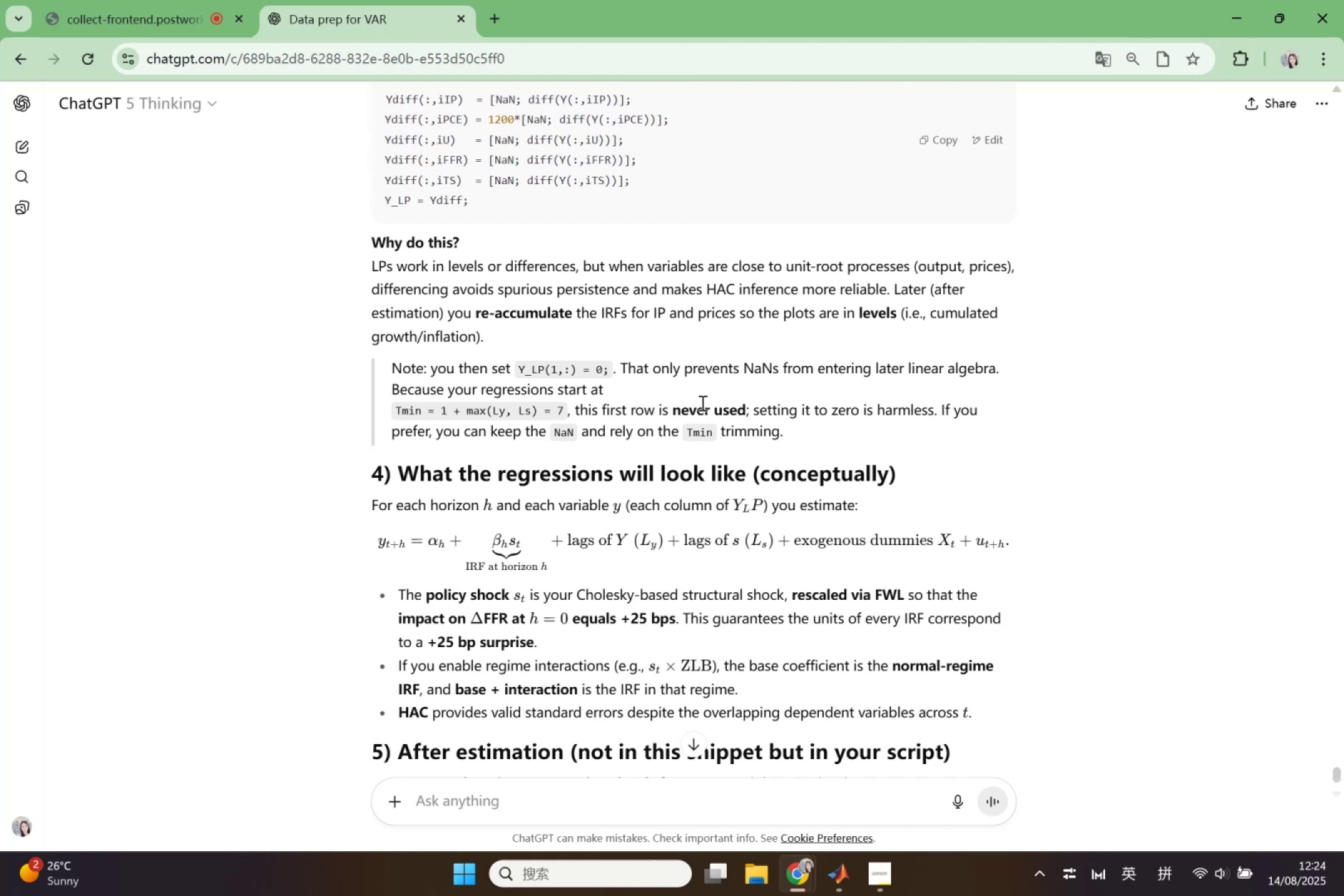 
wait(57.03)
 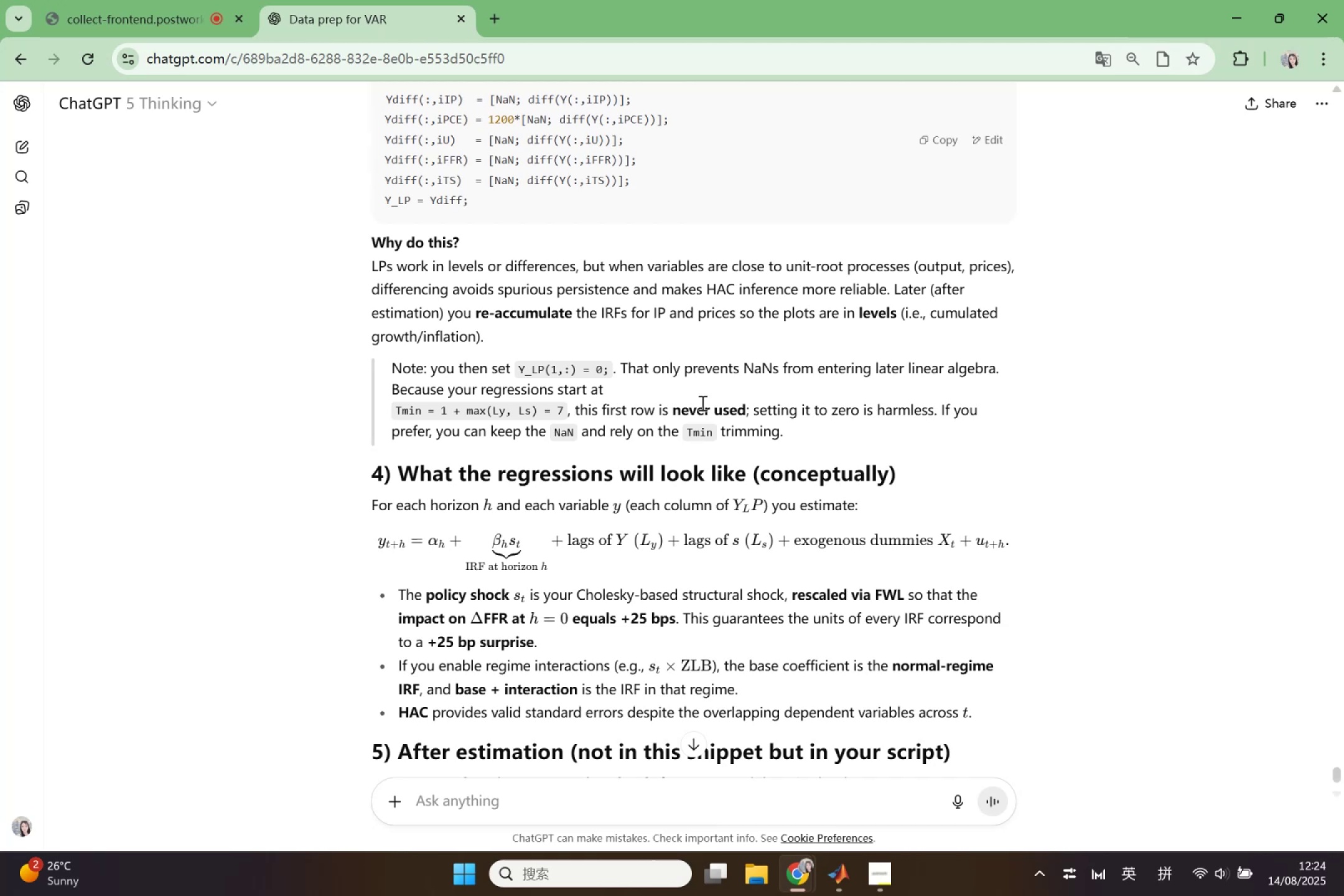 
left_click([1308, 663])
 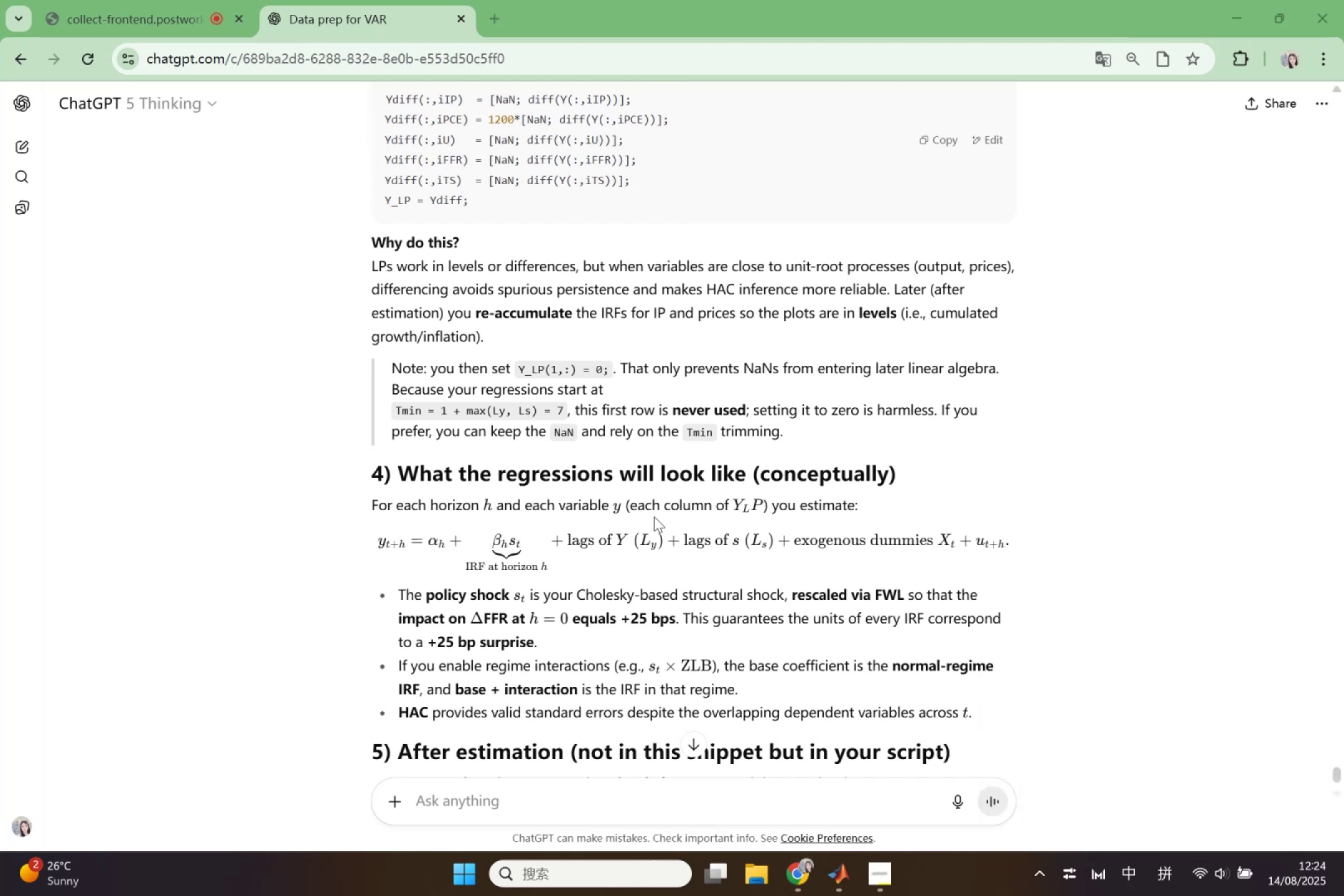 
scroll: coordinate [652, 516], scroll_direction: down, amount: 3.0
 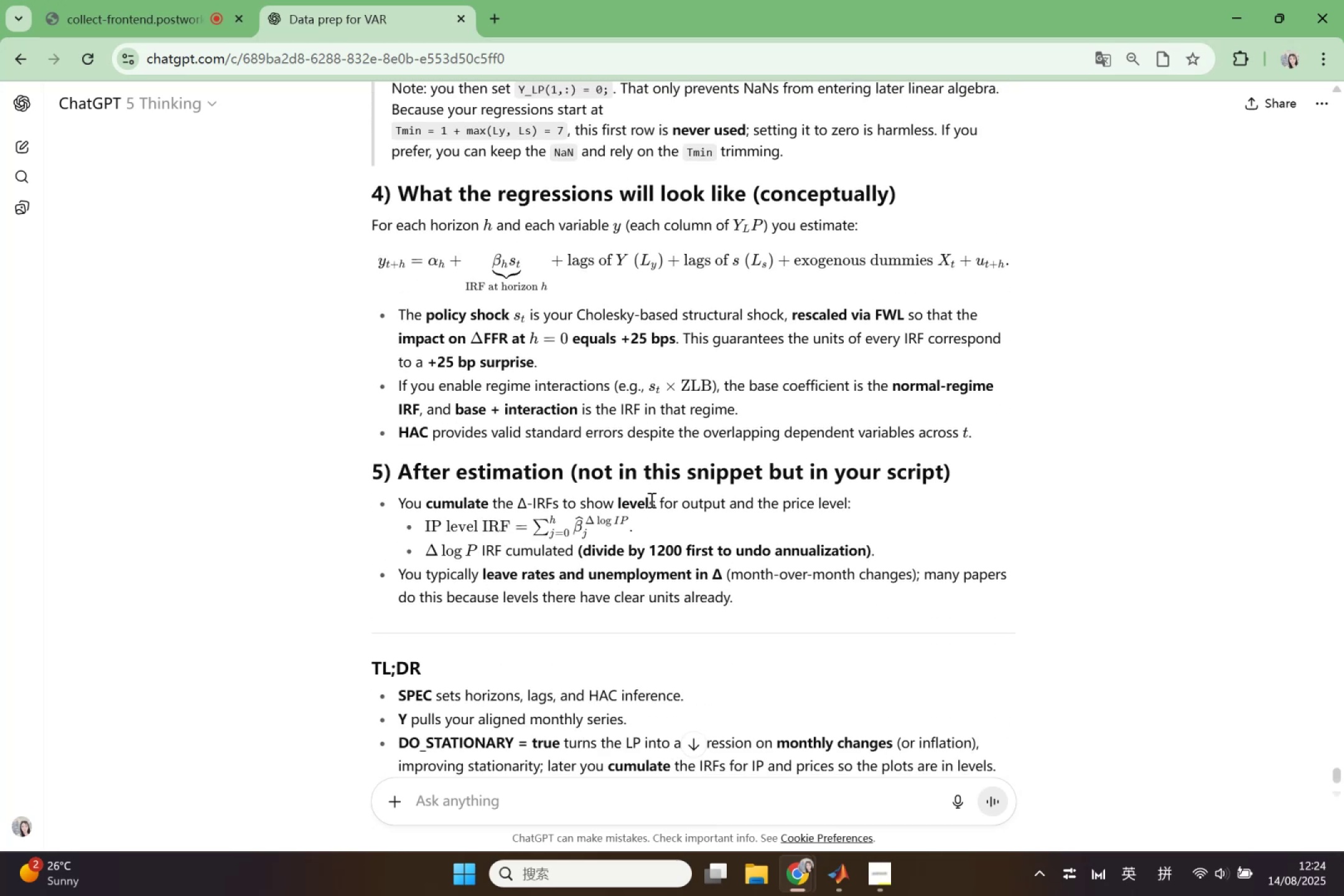 
wait(8.5)
 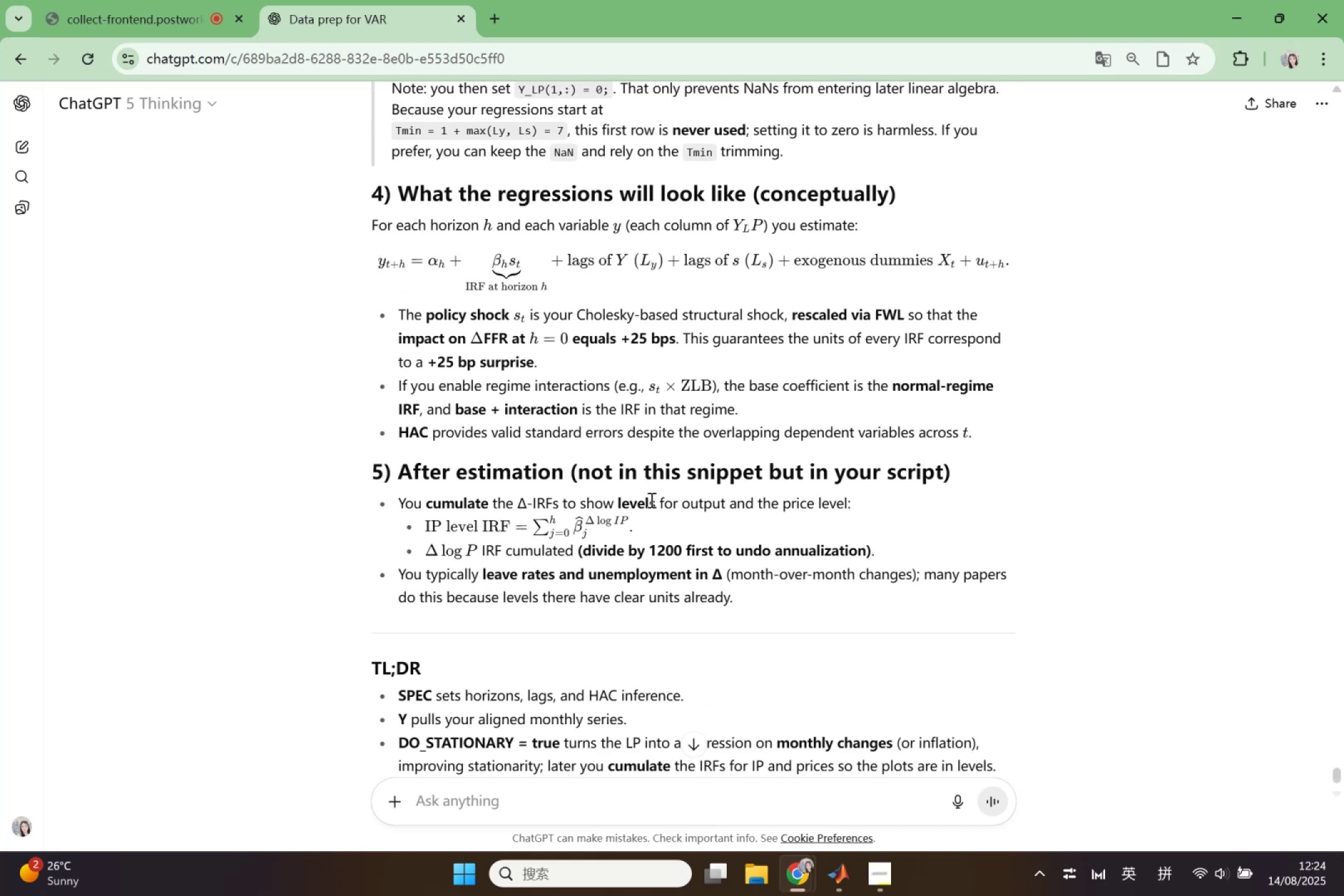 
scroll: coordinate [471, 488], scroll_direction: up, amount: 15.0
 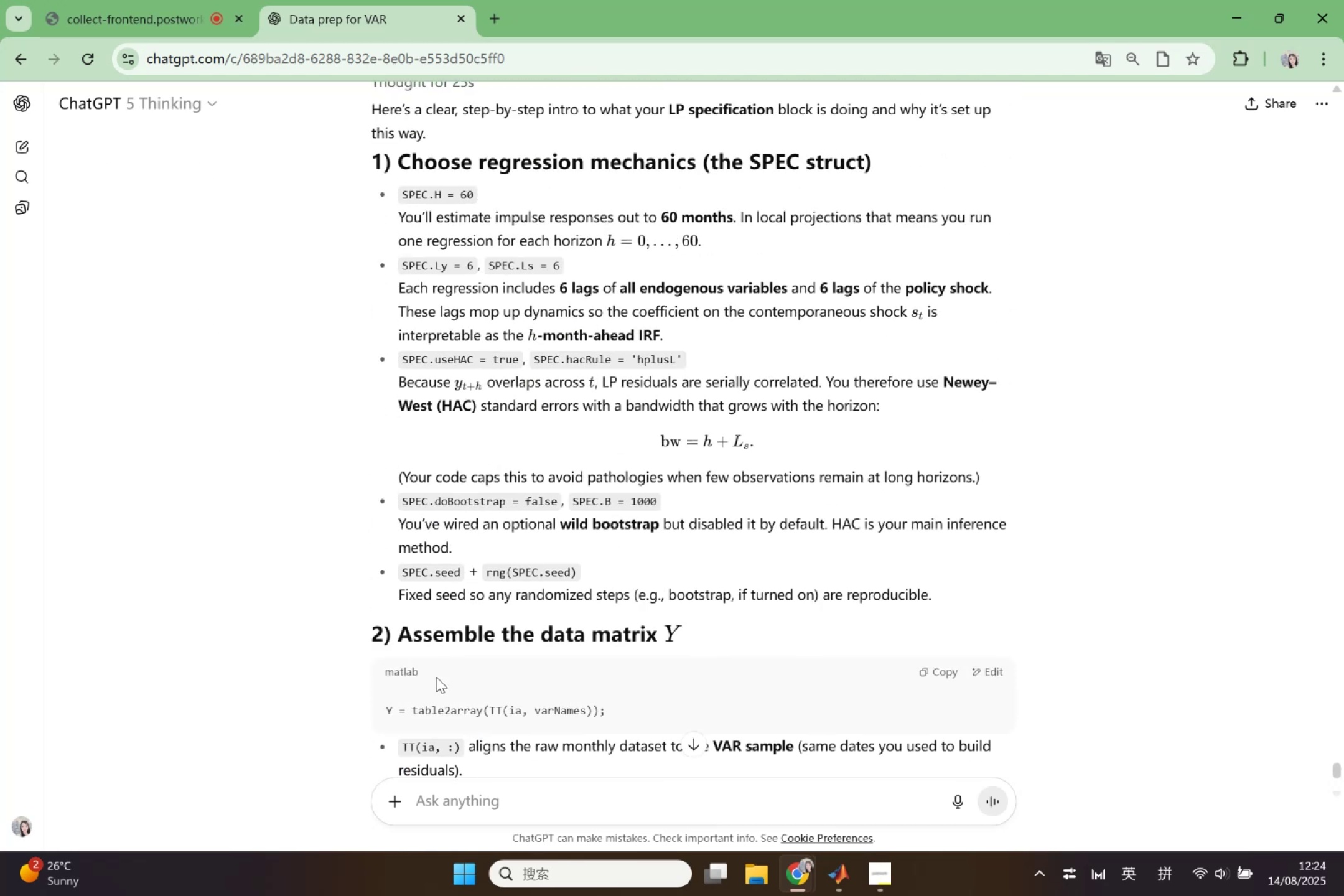 
wait(5.11)
 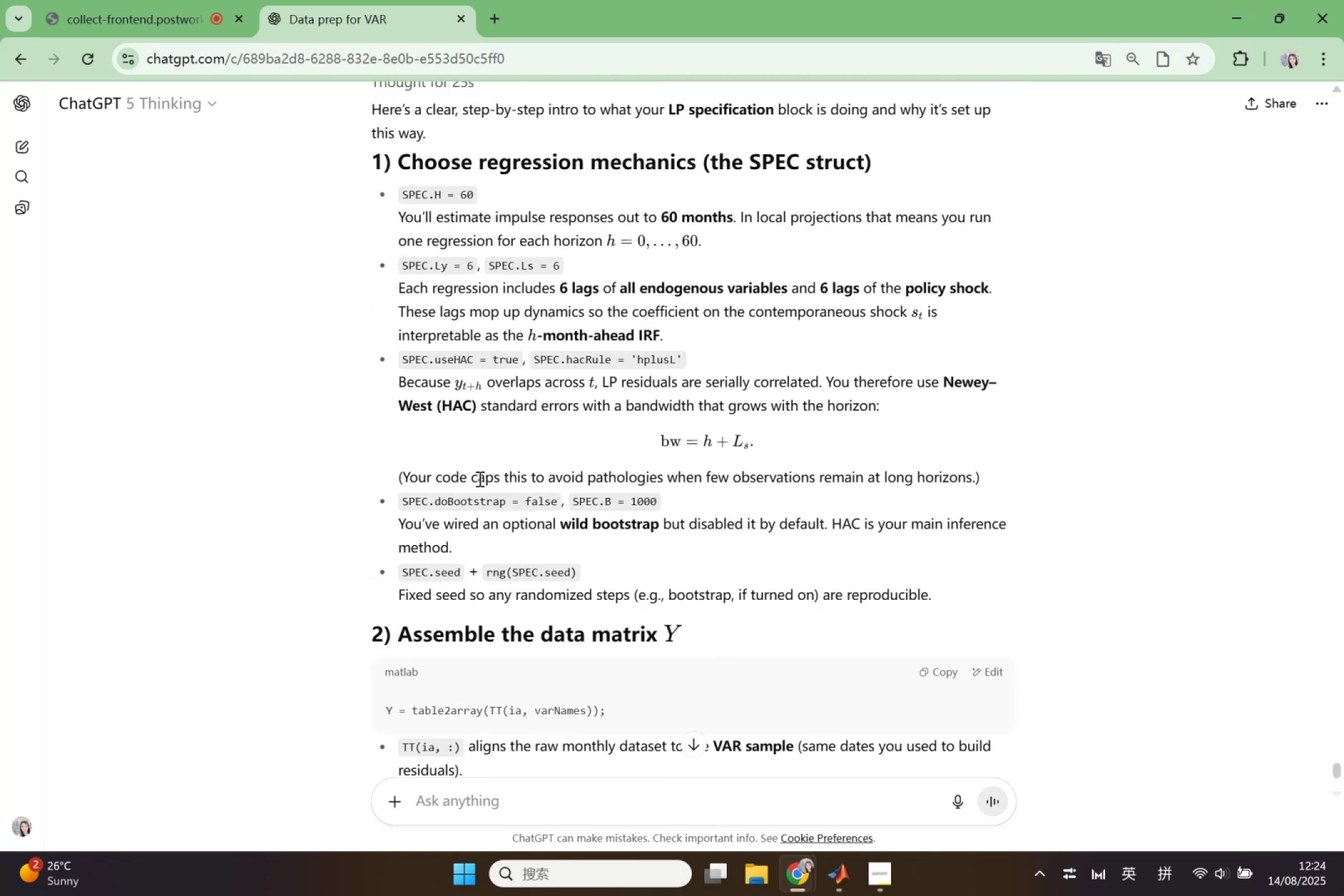 
scroll: coordinate [436, 732], scroll_direction: up, amount: 13.0
 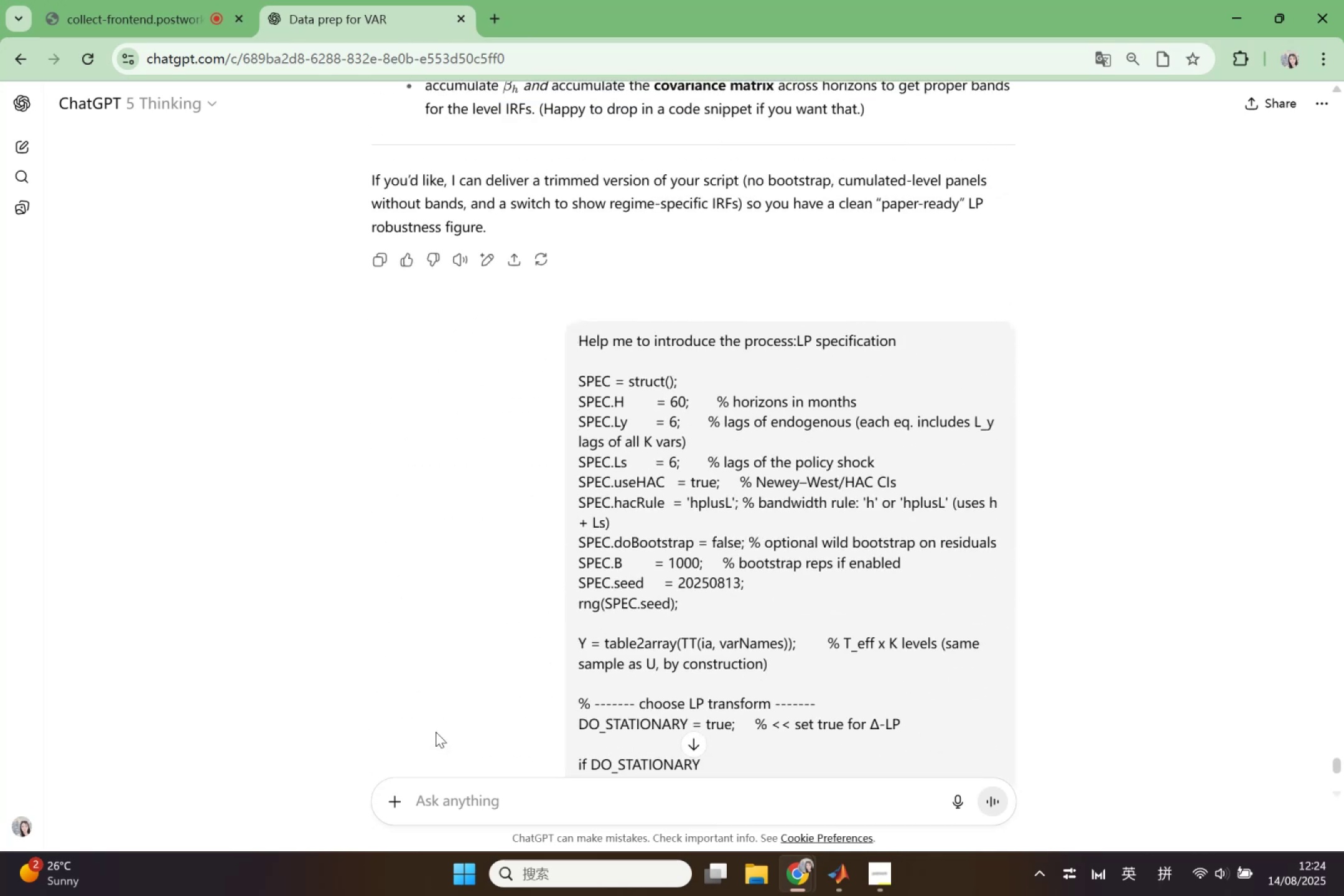 
scroll: coordinate [774, 714], scroll_direction: down, amount: 7.0
 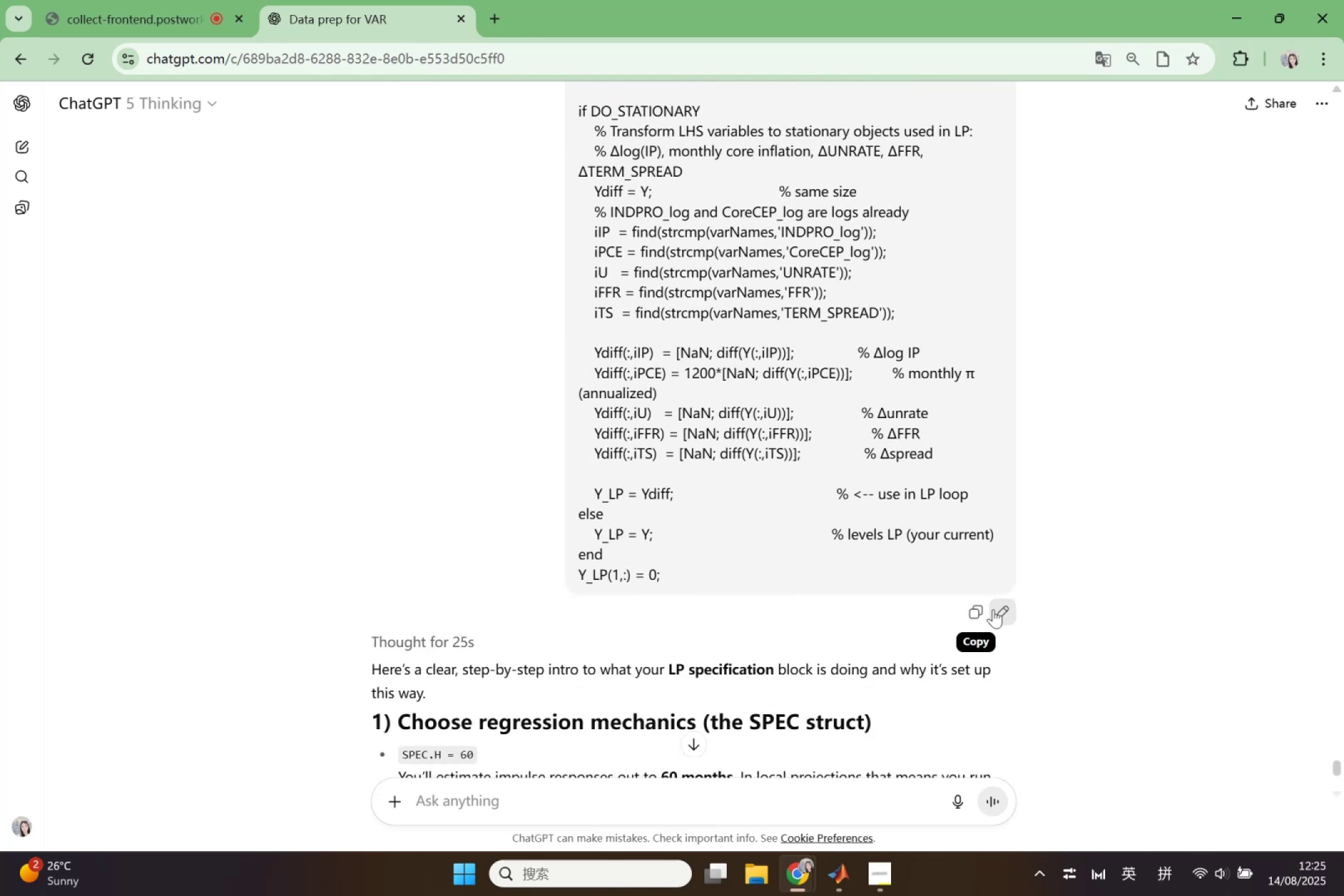 
left_click([997, 610])
 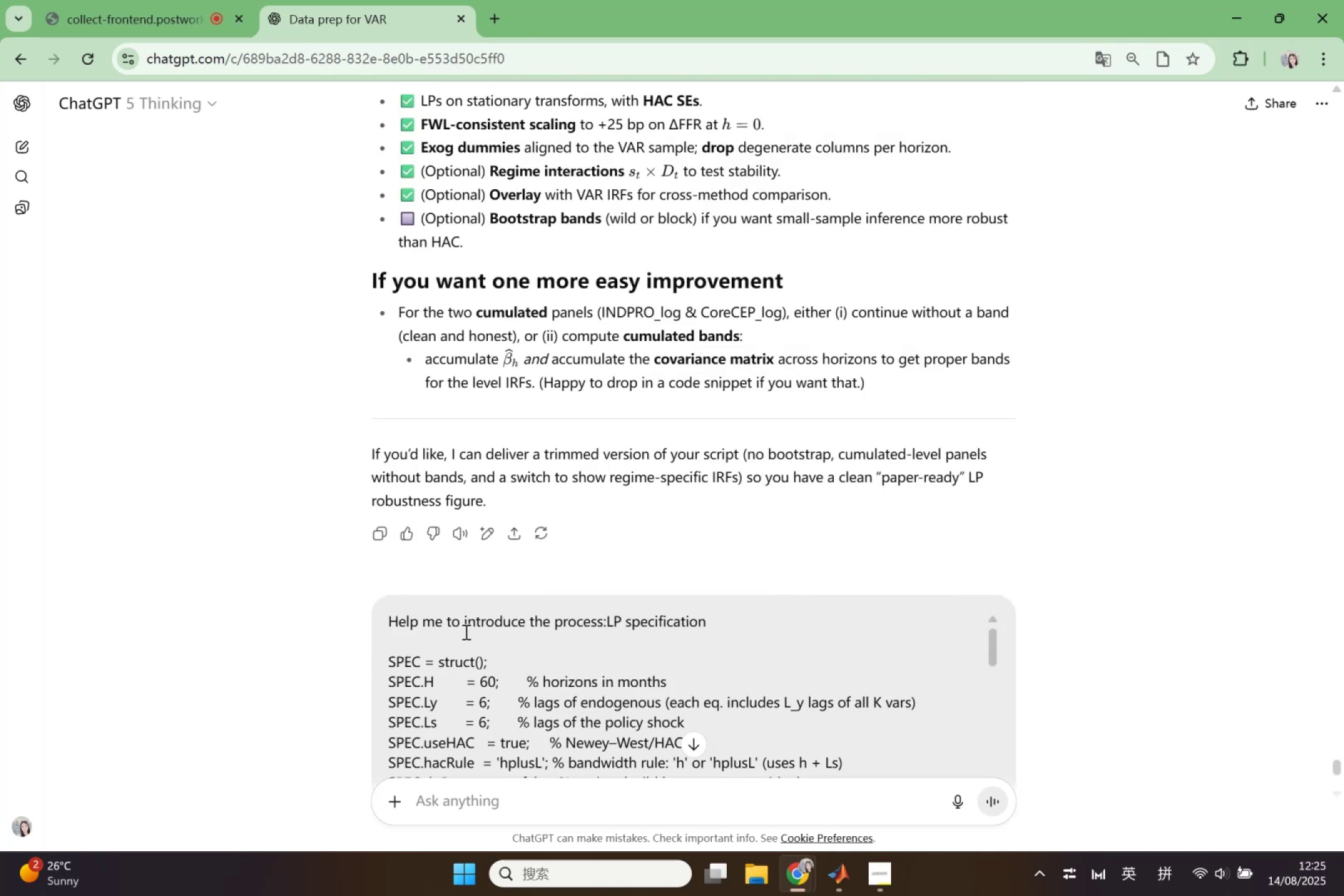 
left_click([452, 625])
 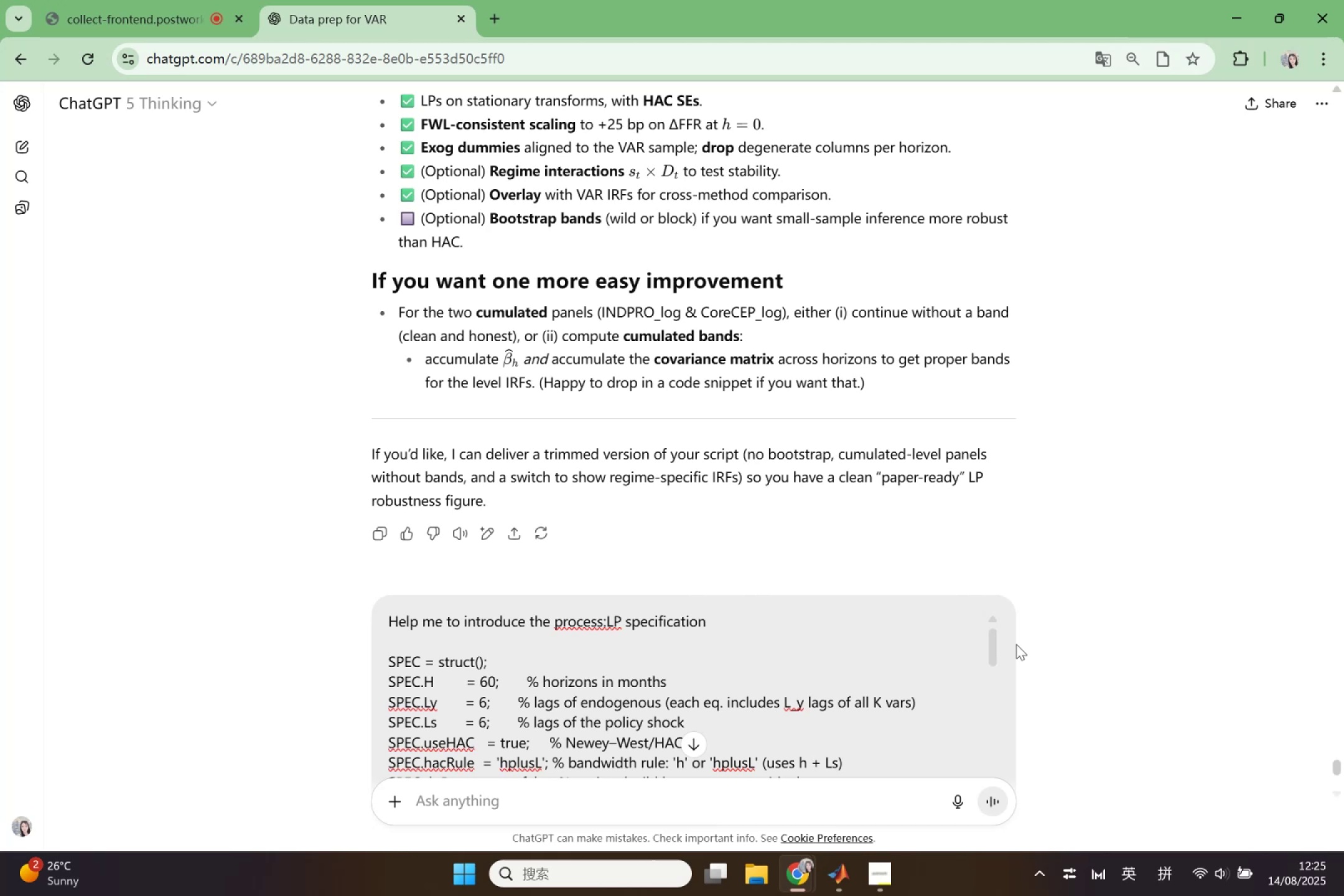 
type( write an)
 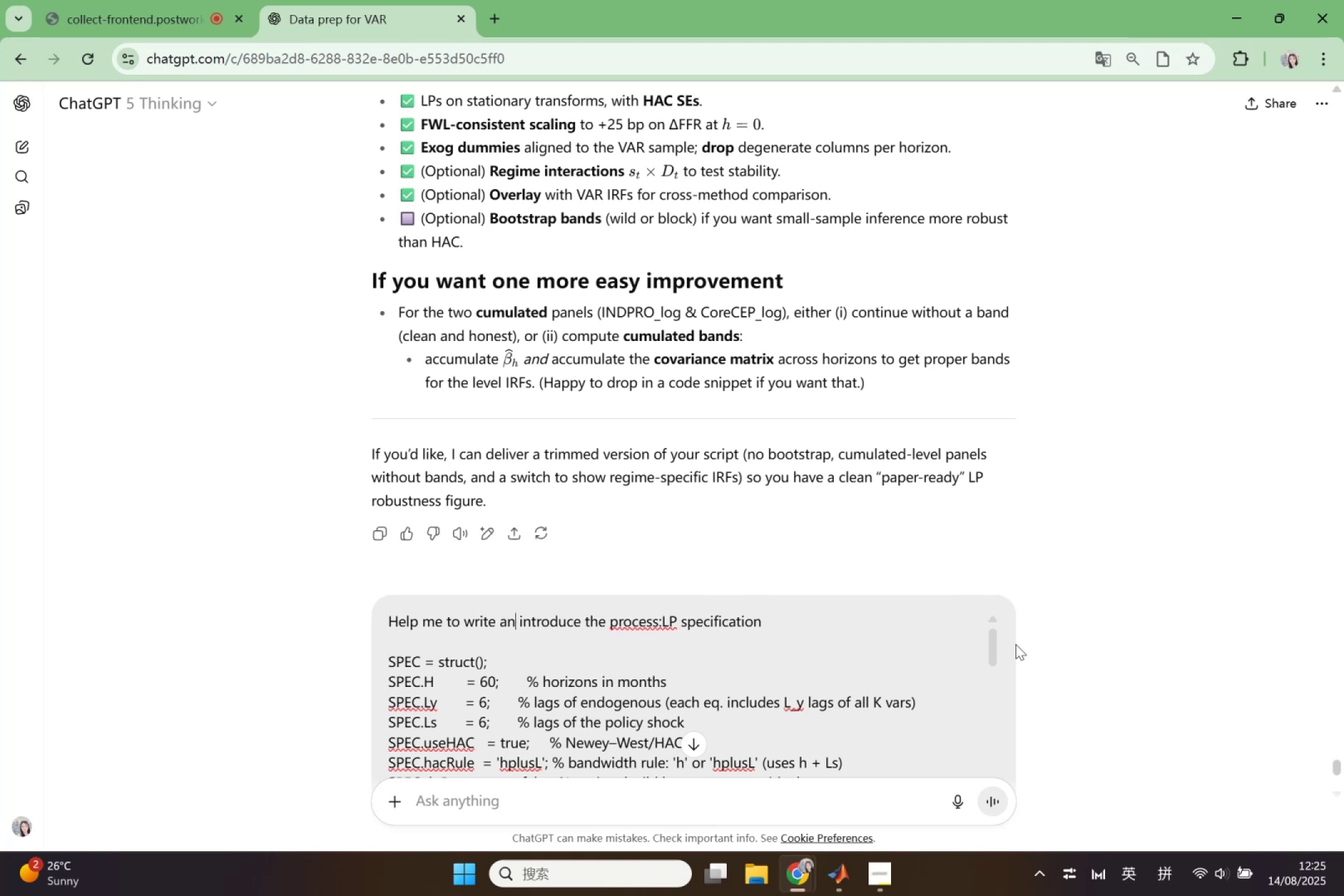 
key(ArrowRight)
 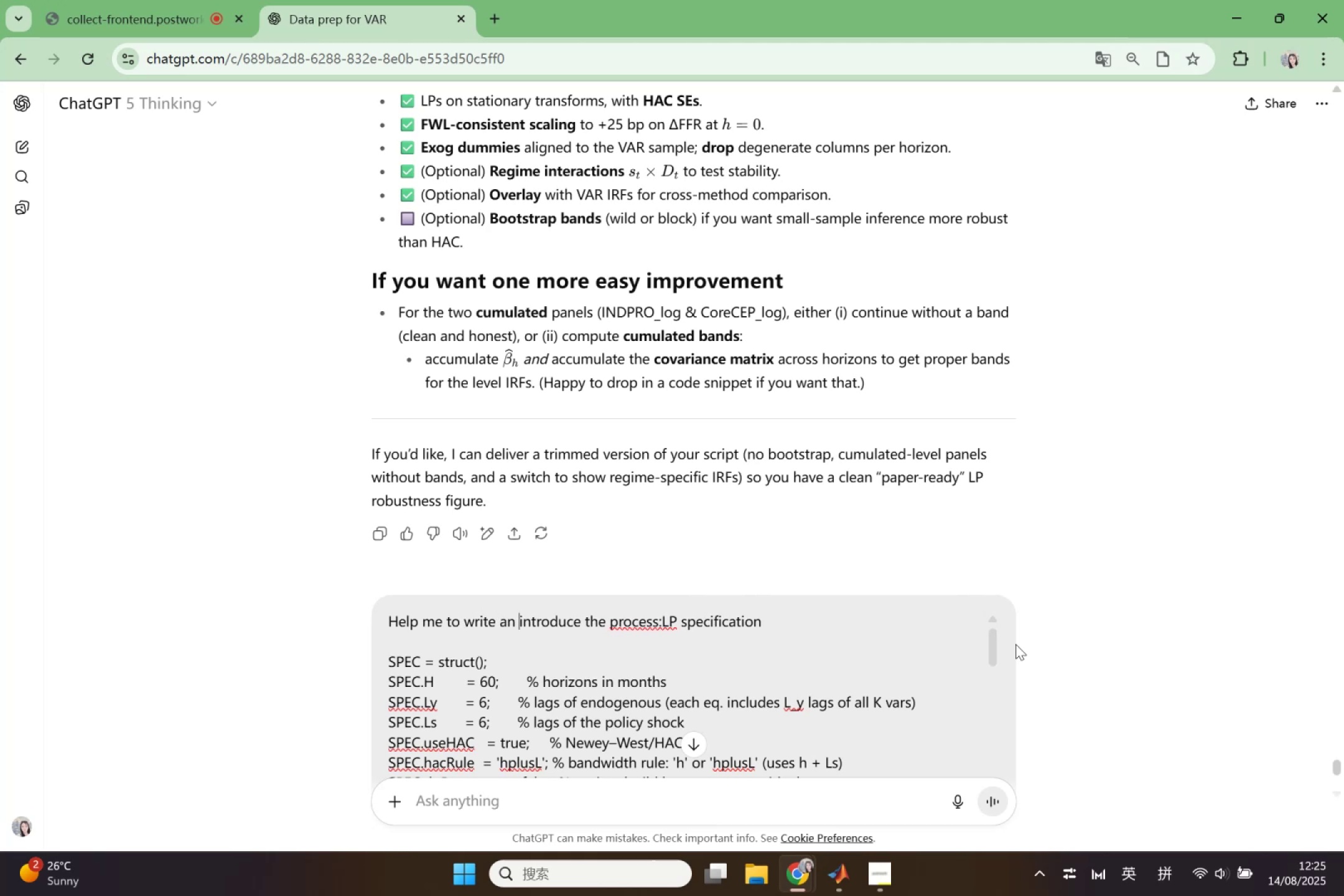 
key(ArrowRight)
 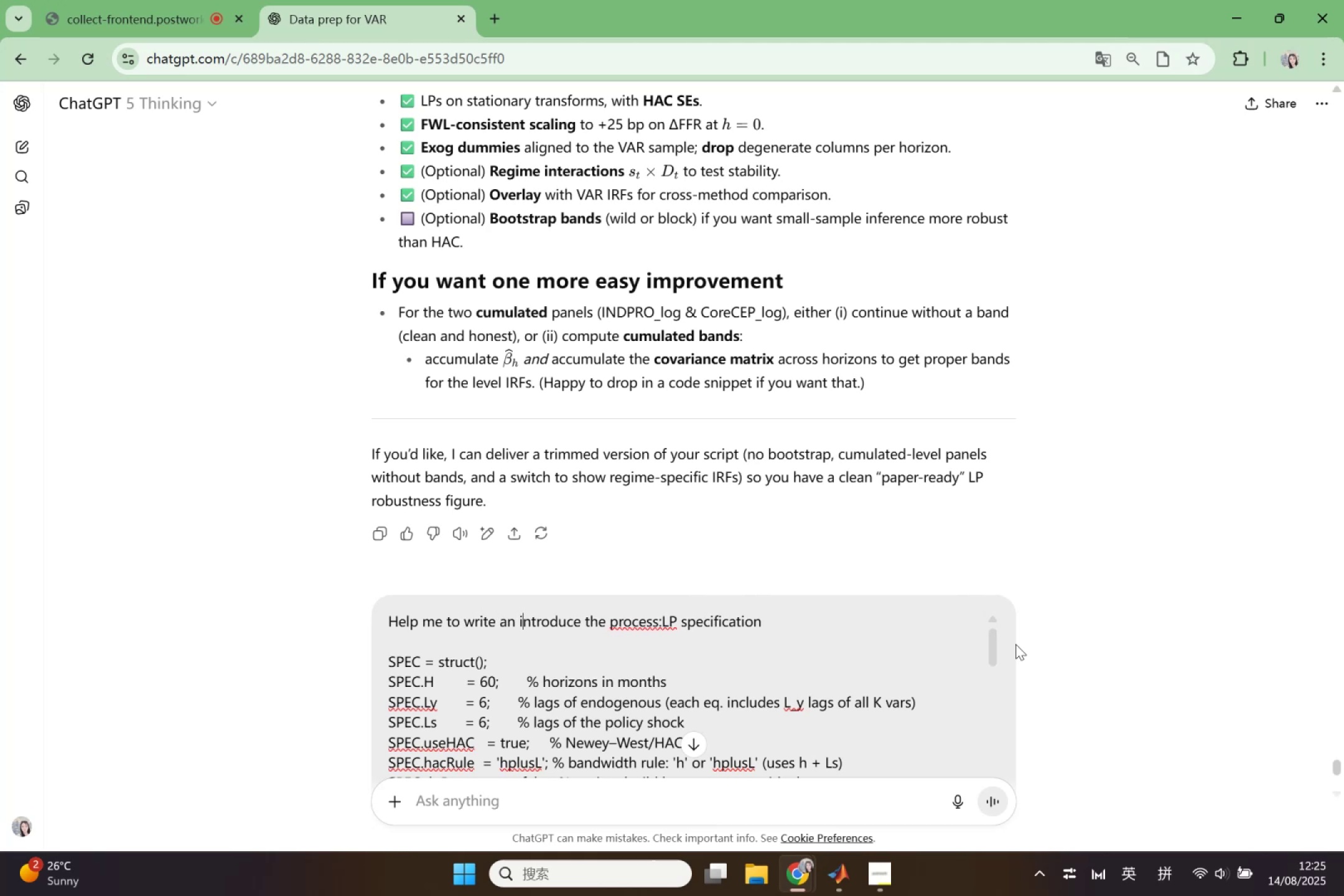 
key(ArrowRight)
 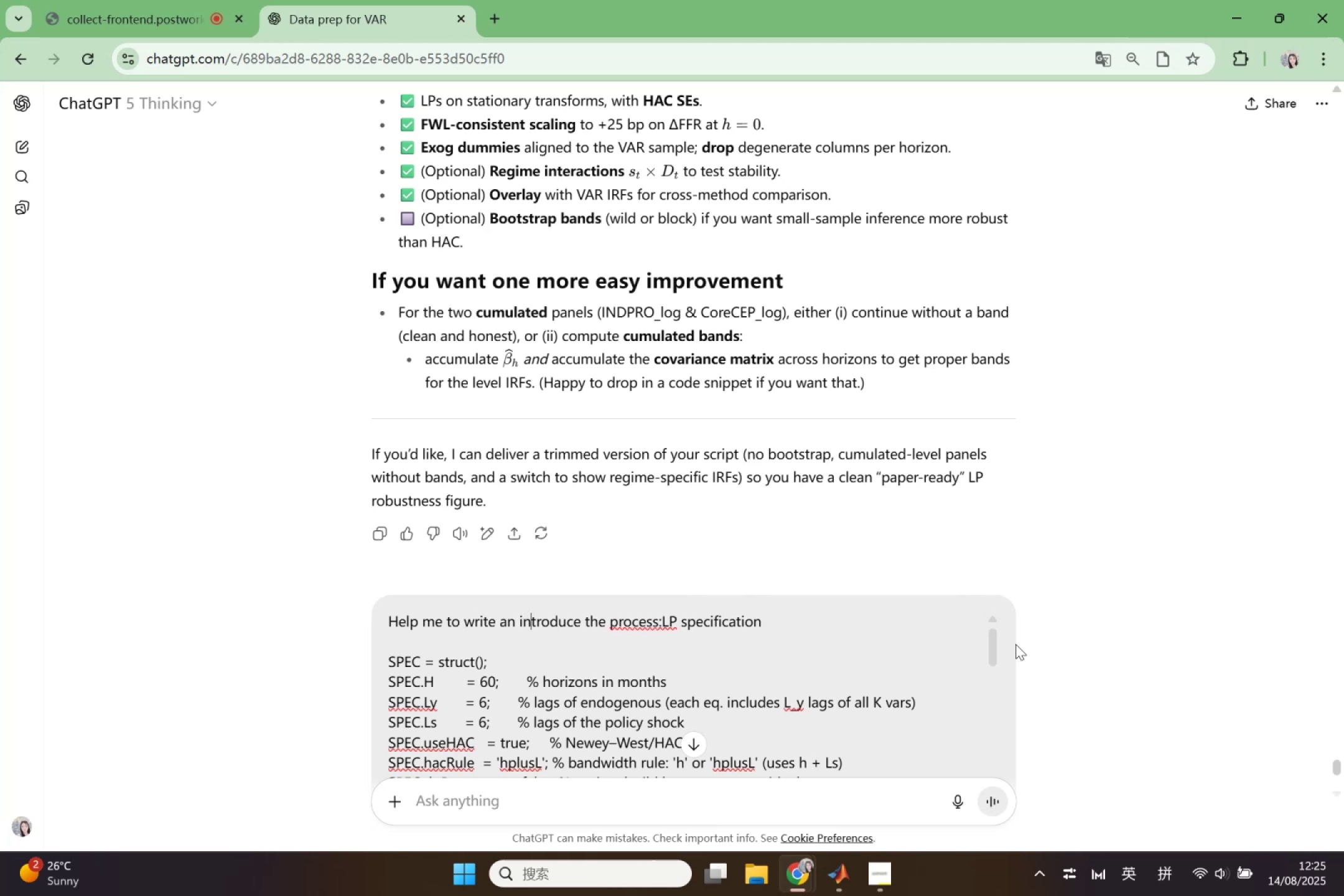 
key(ArrowRight)
 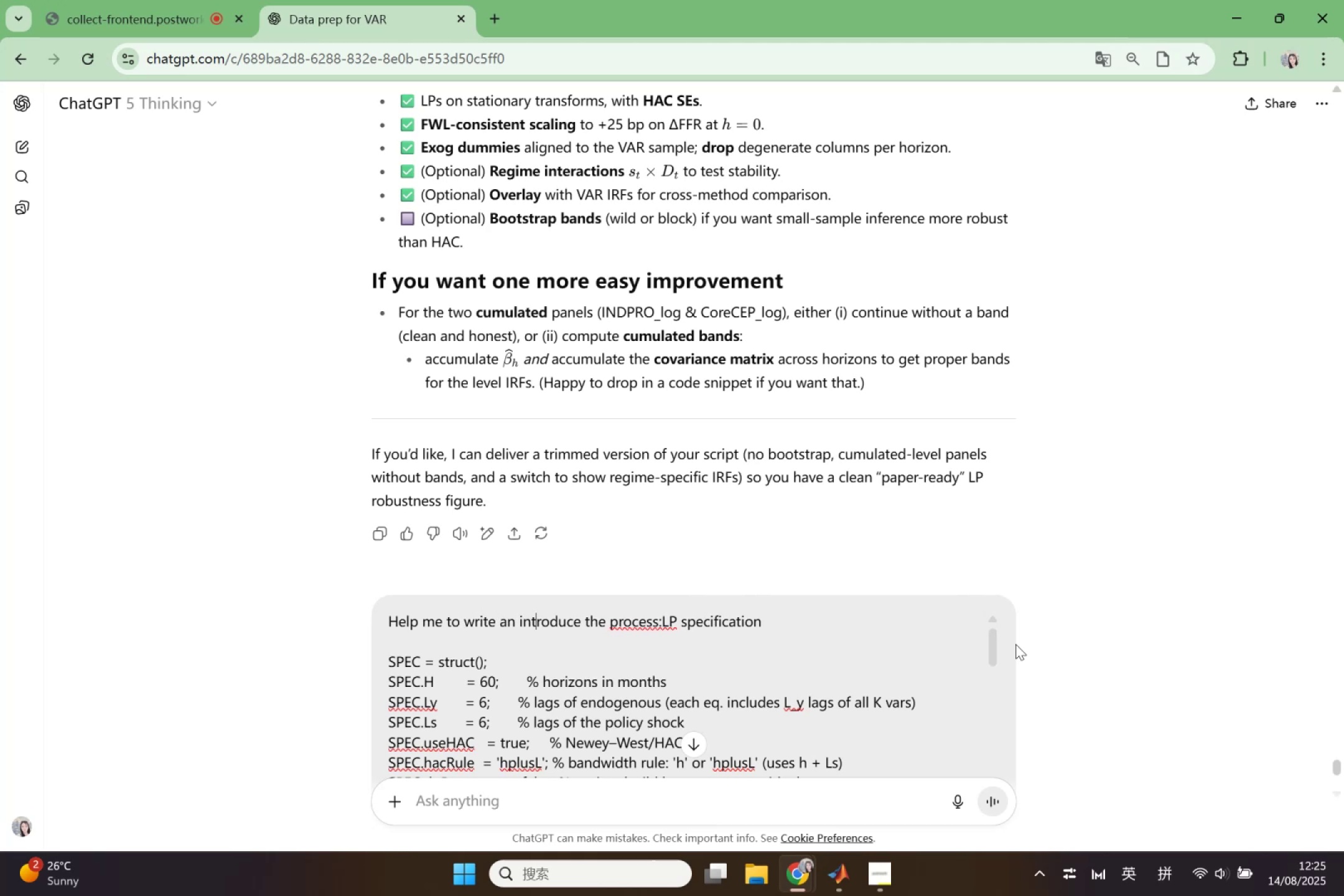 
key(ArrowRight)
 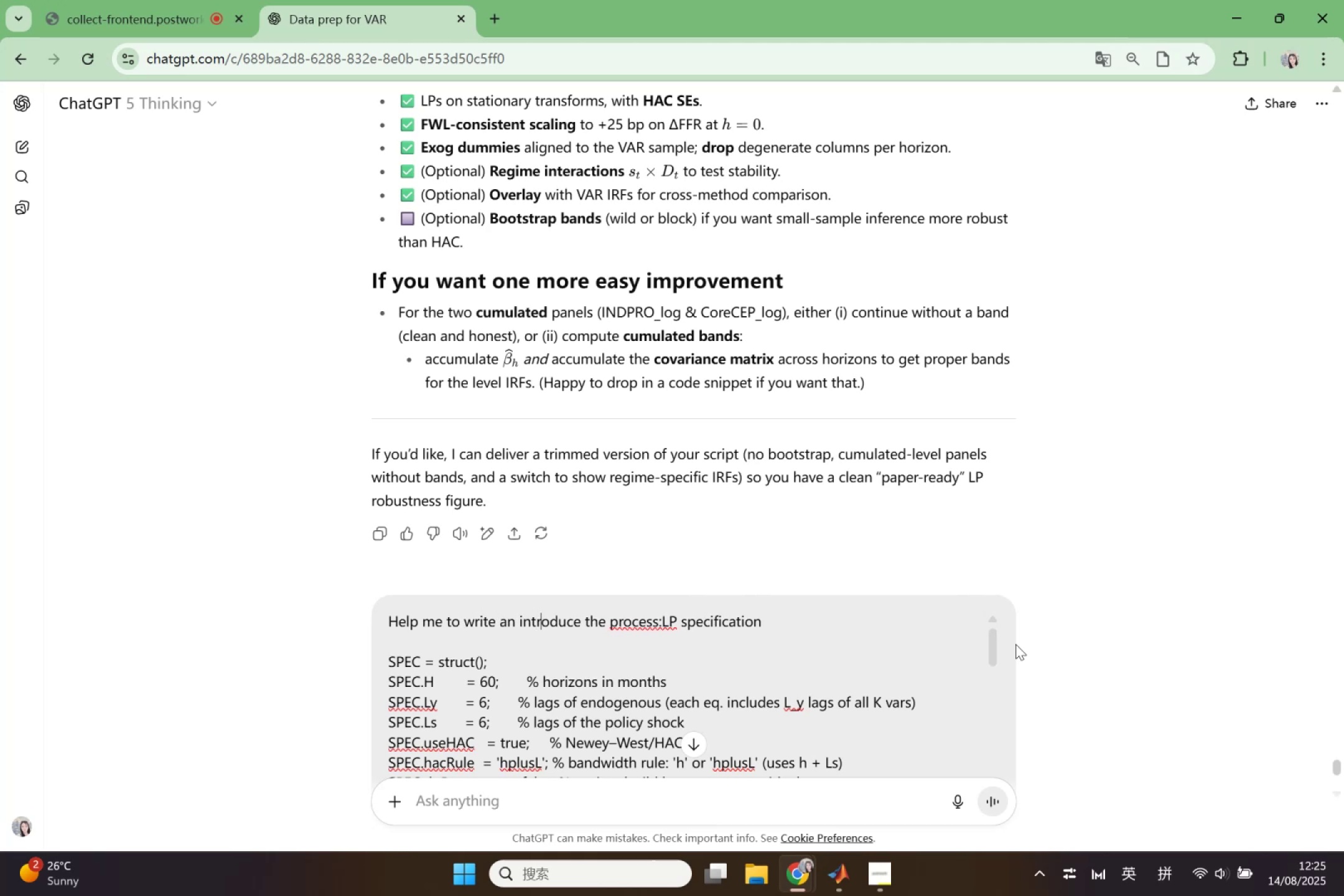 
key(ArrowRight)
 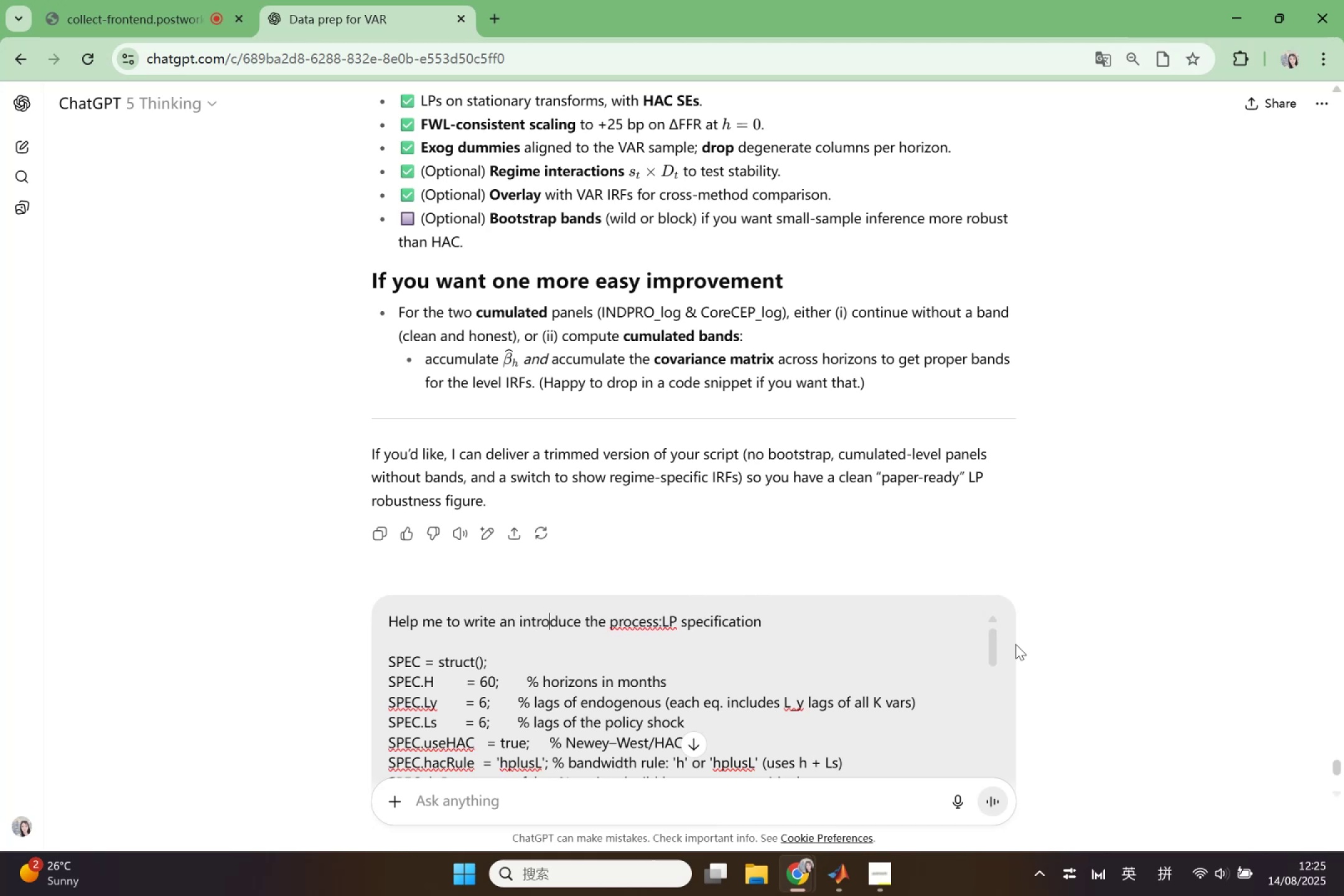 
key(ArrowRight)
 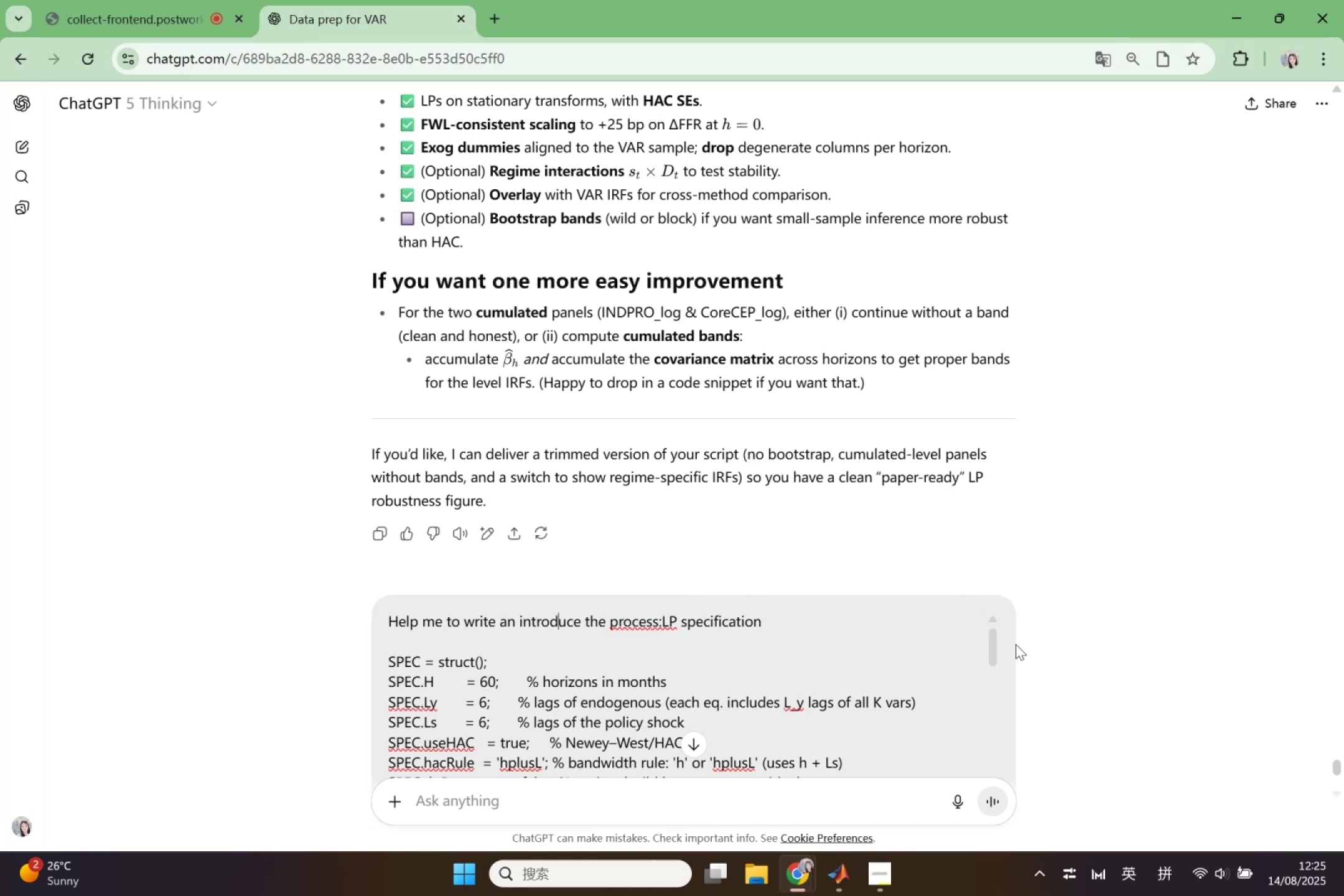 
key(ArrowRight)
 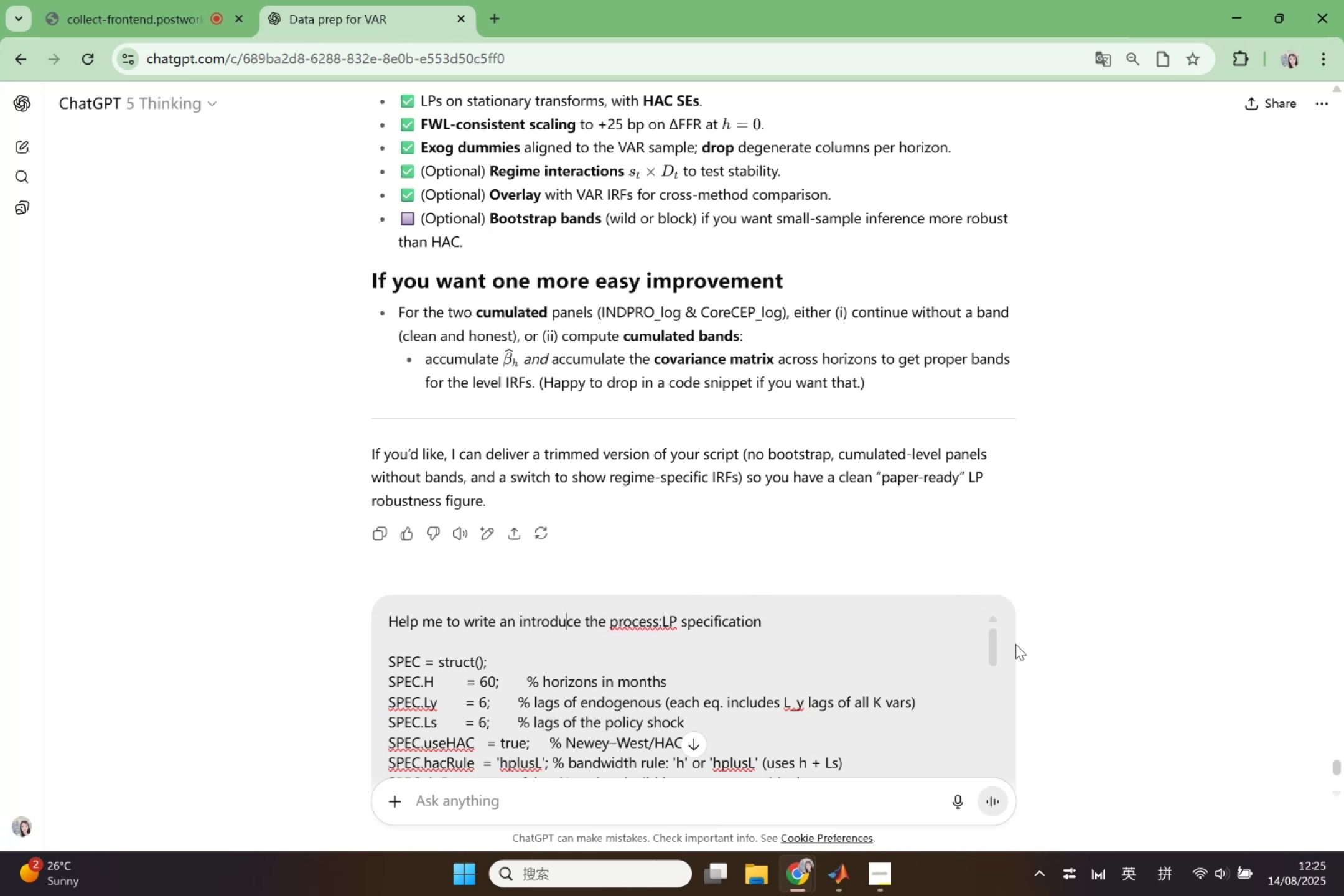 
key(ArrowRight)
 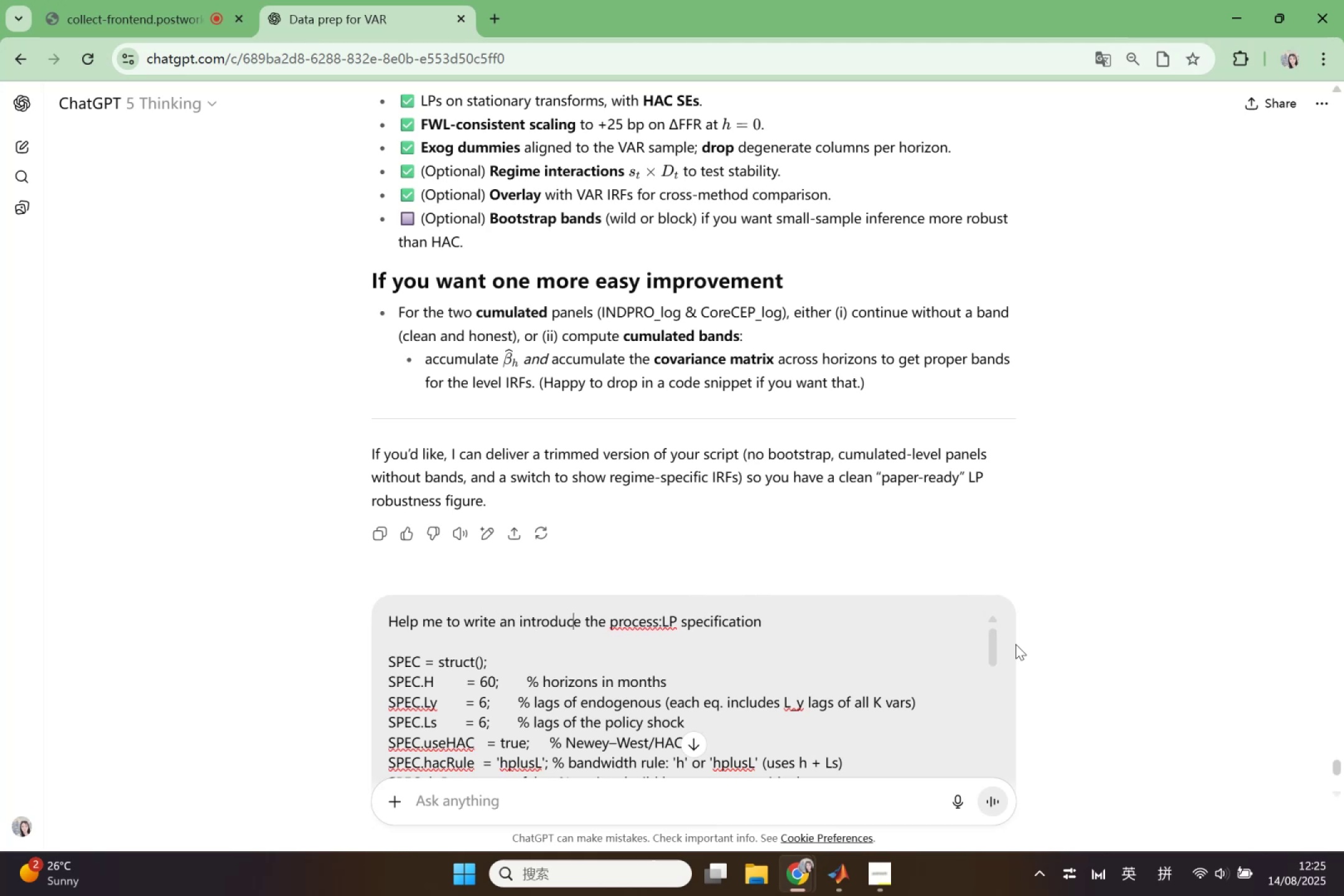 
key(ArrowRight)
 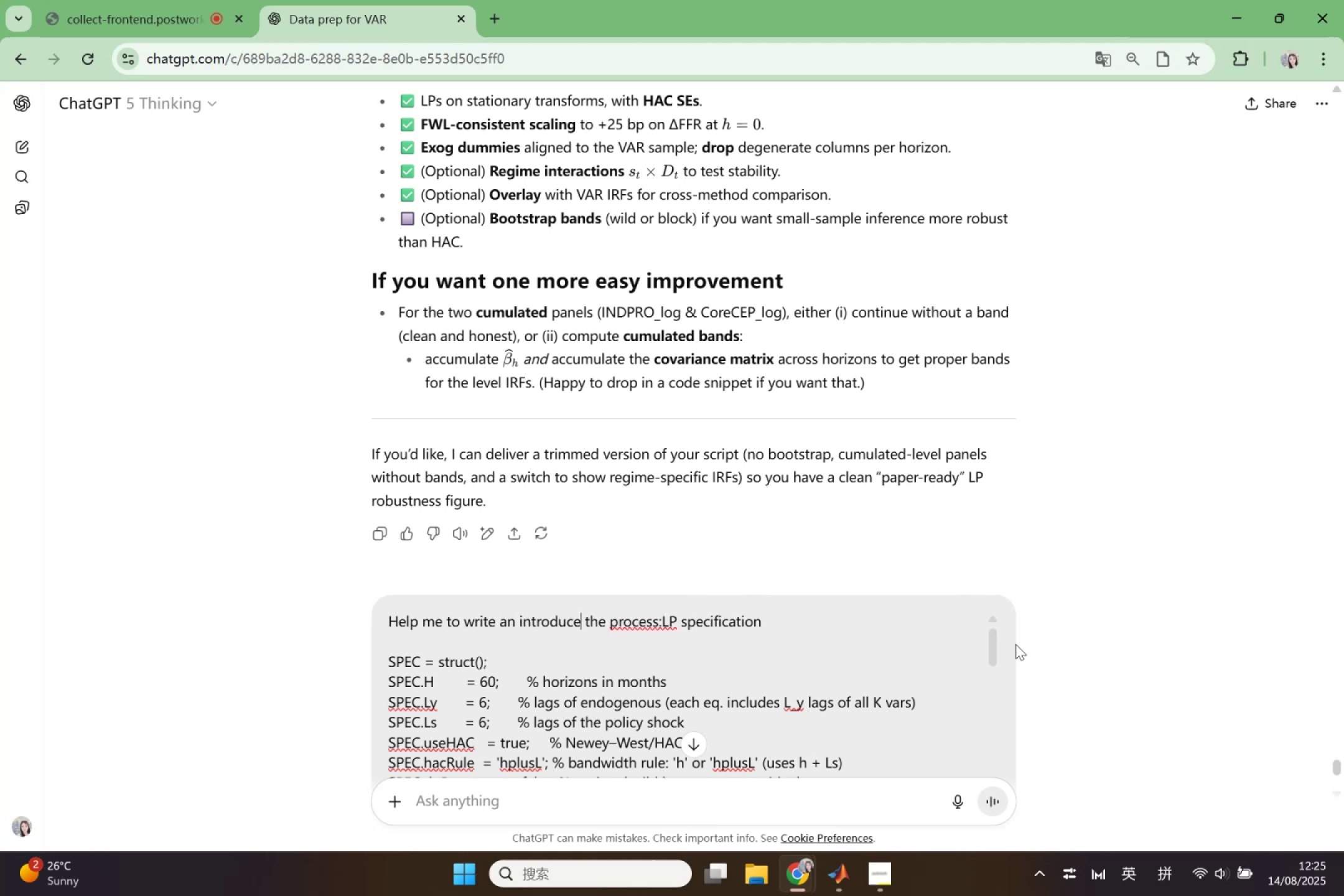 
key(Backspace)
type(tion)
 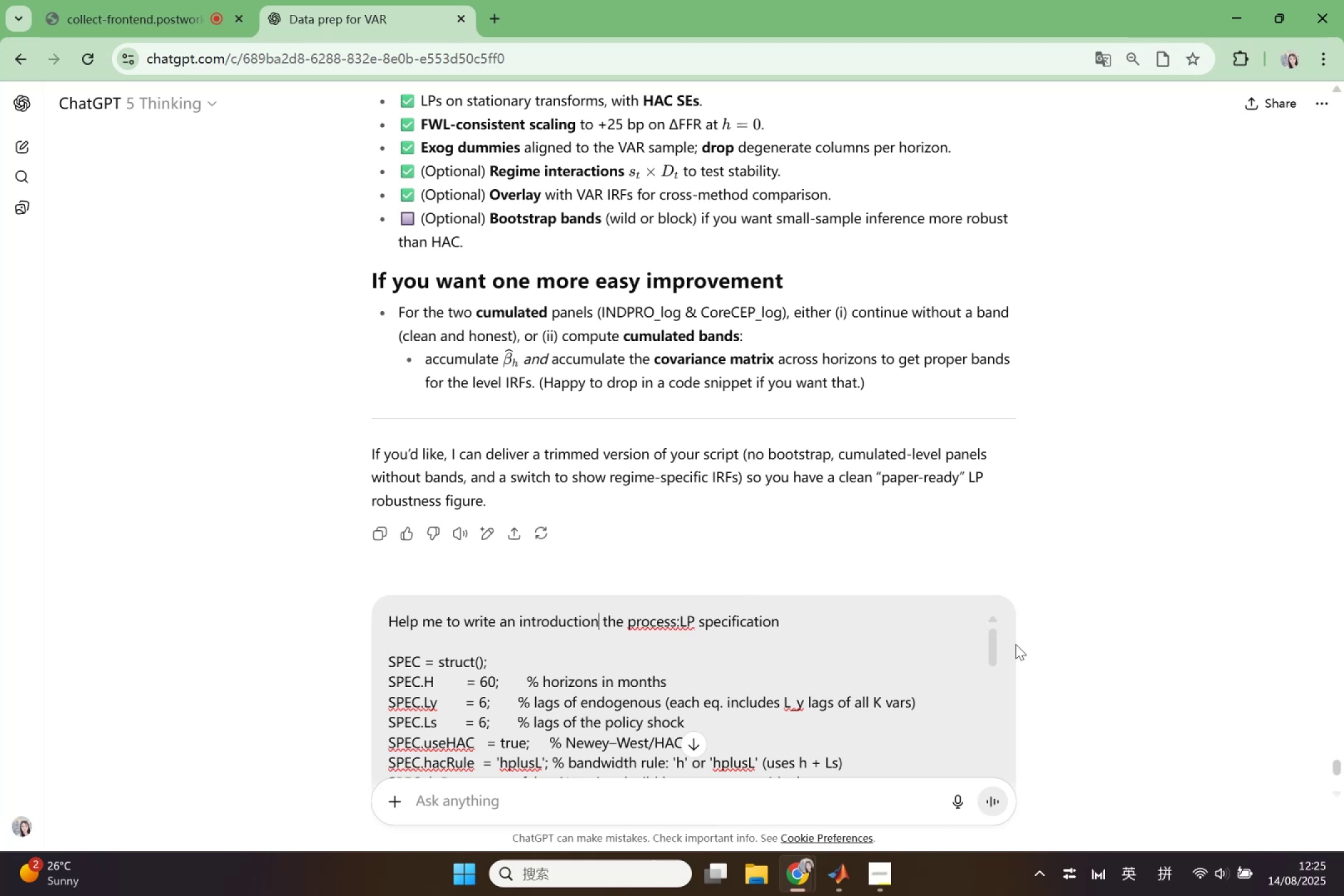 
hold_key(key=ArrowRight, duration=0.97)
 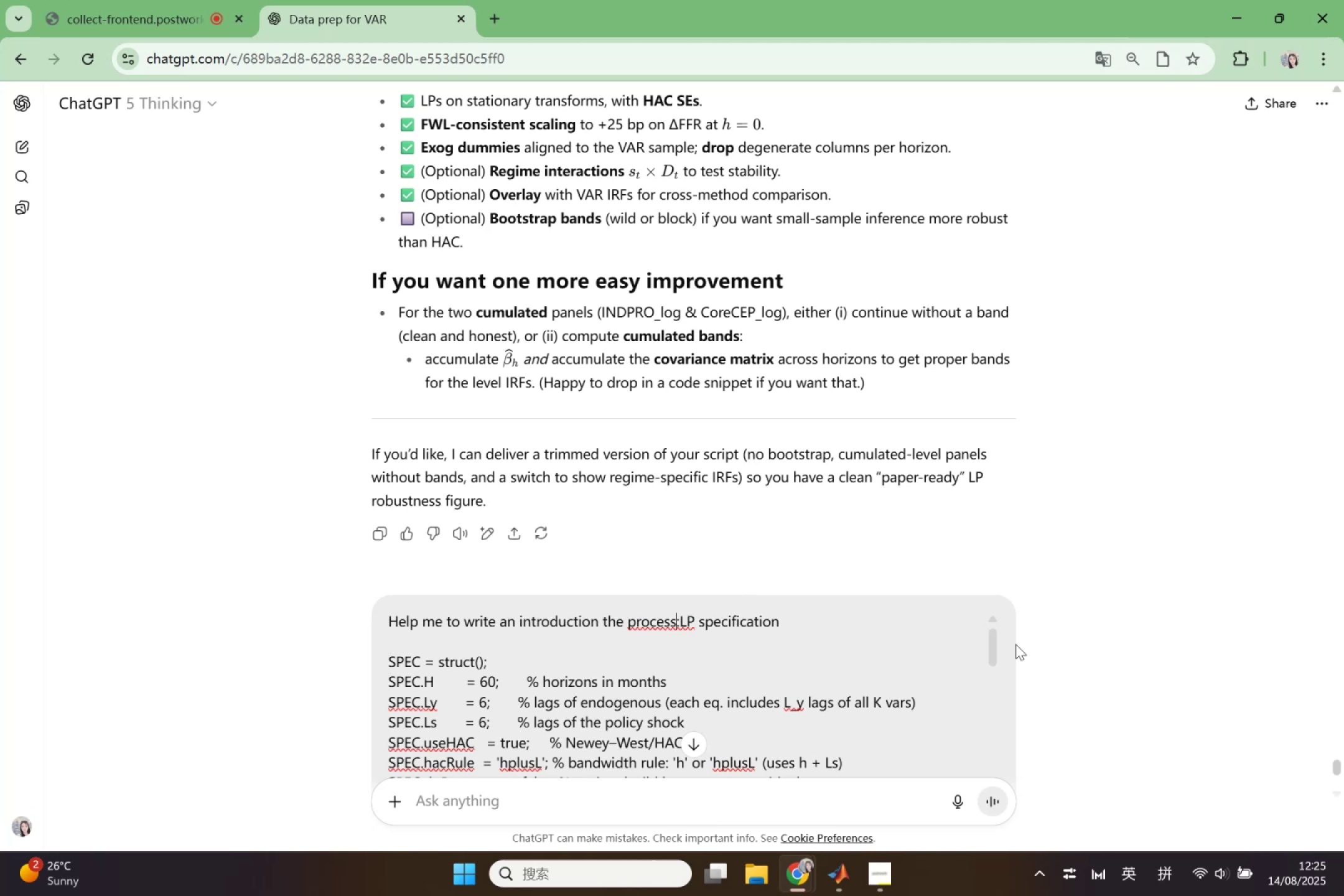 
key(ArrowRight)
 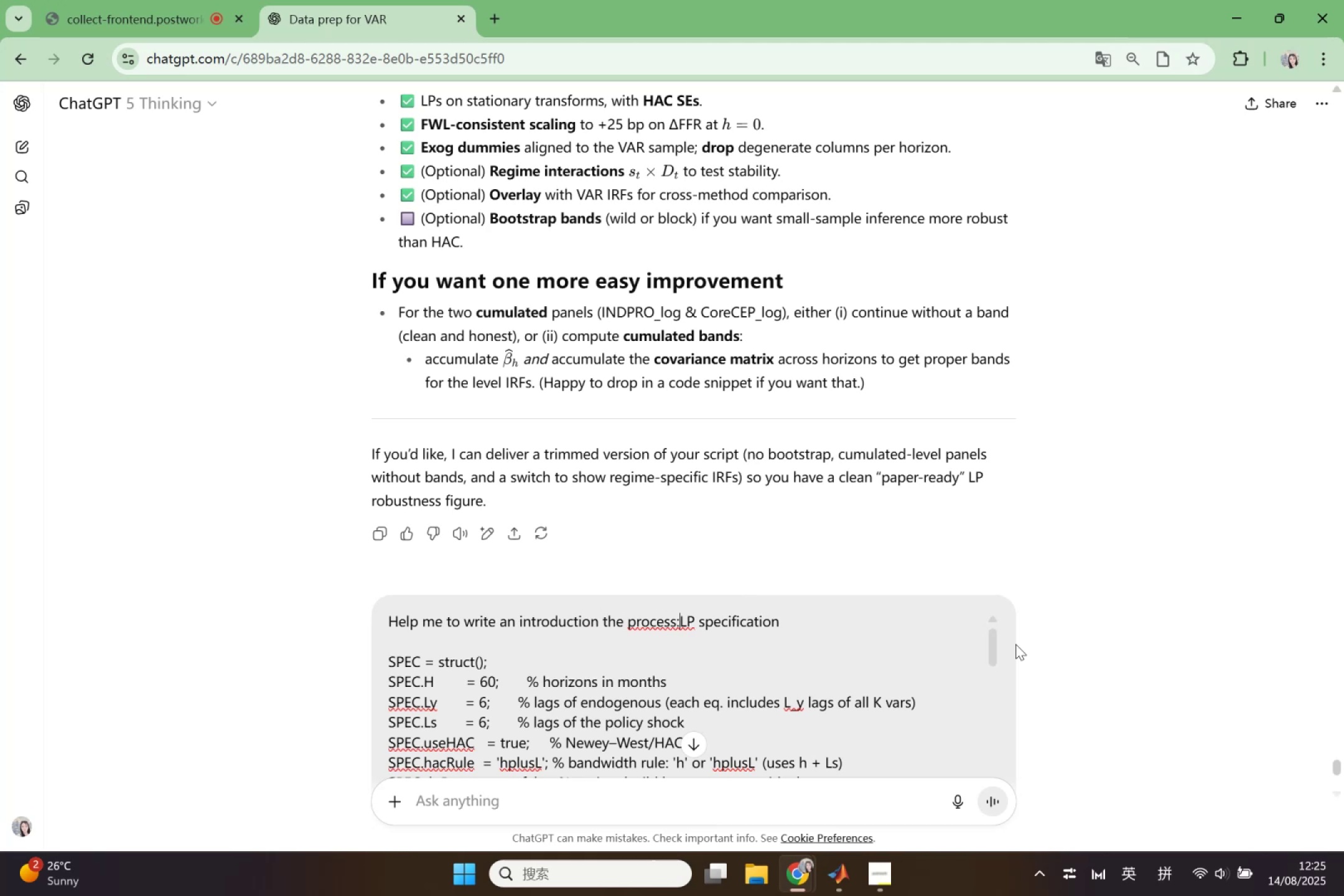 
key(Space)
 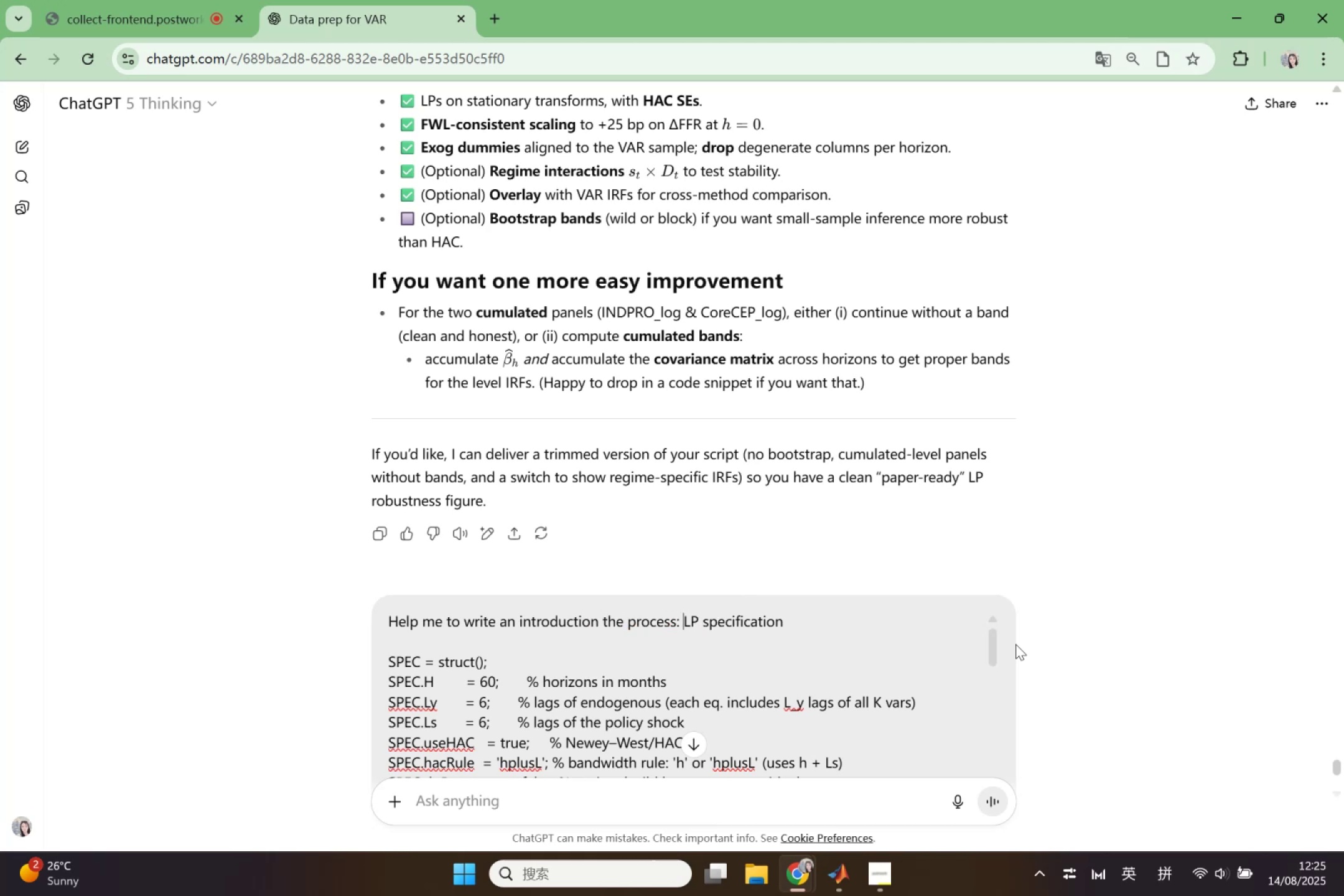 
key(ArrowLeft)
 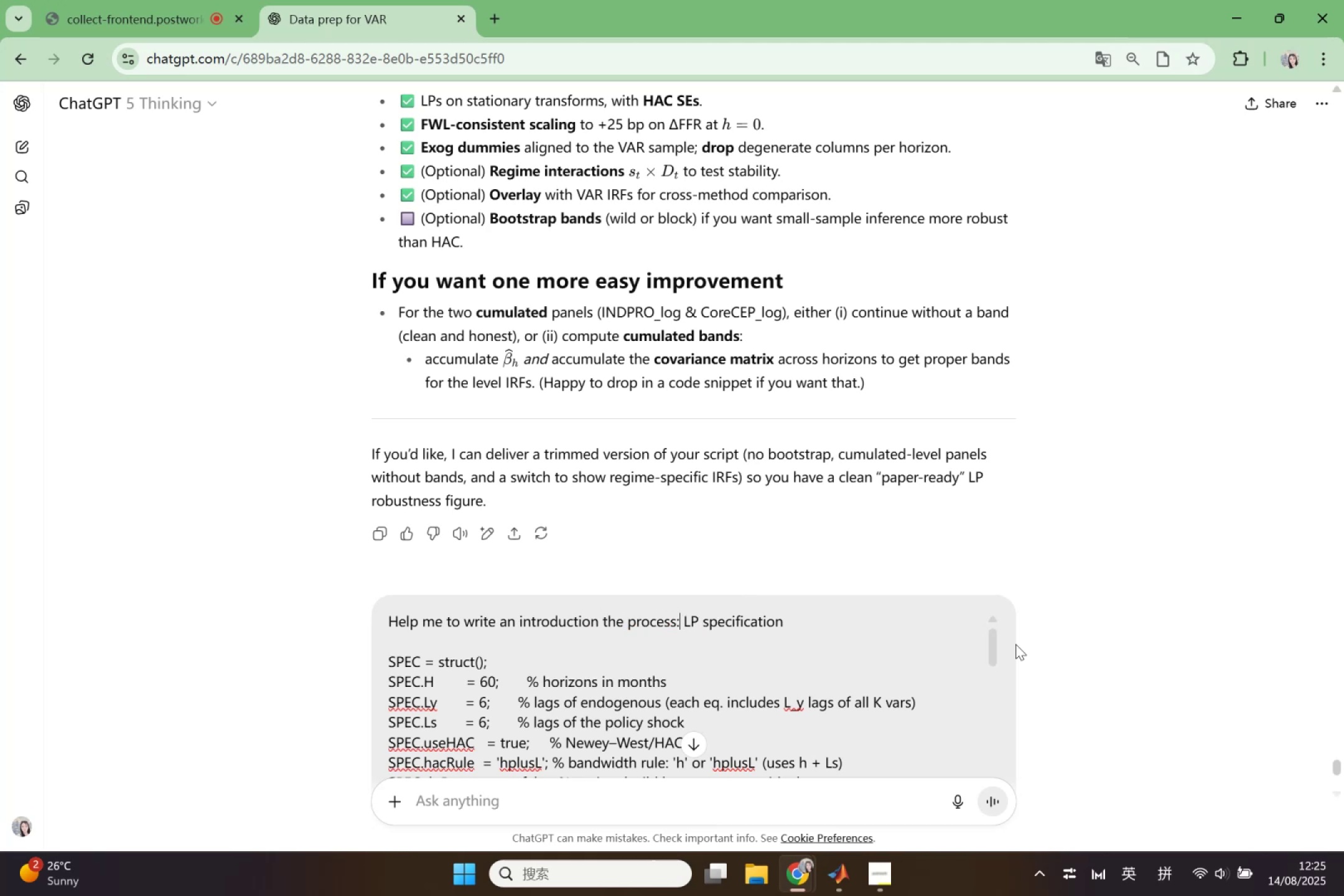 
key(ArrowLeft)
 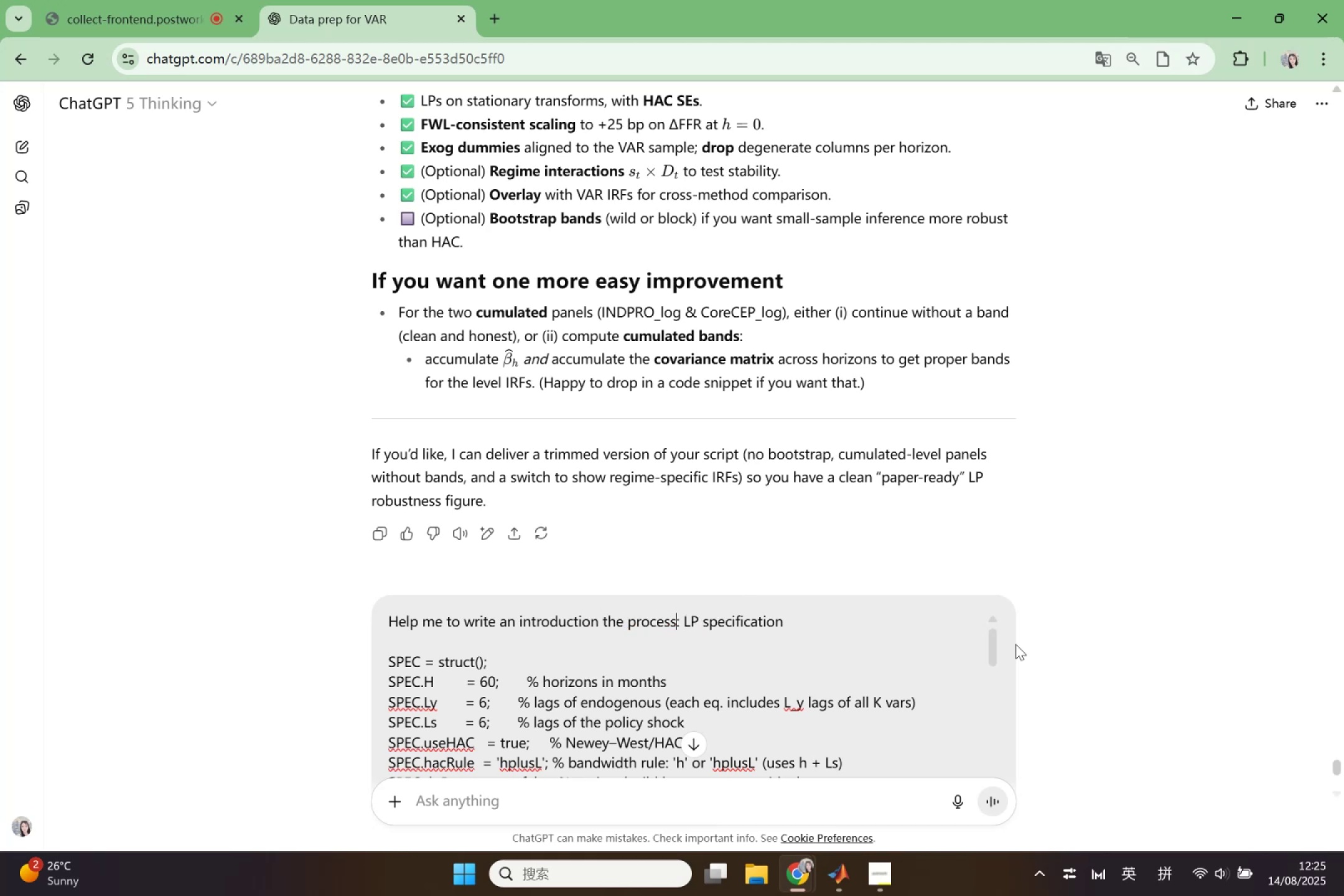 
type( to put in the report)
 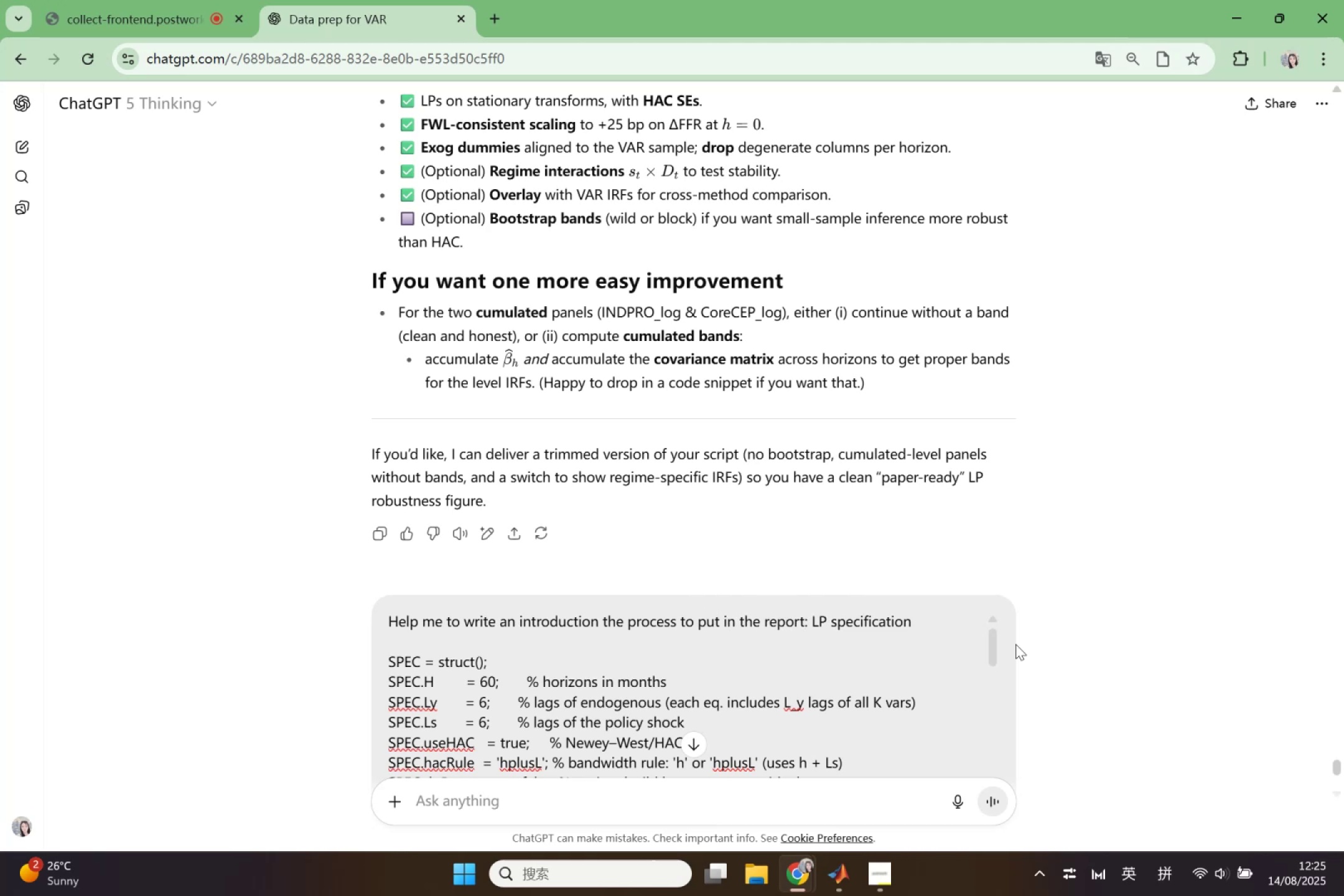 
scroll: coordinate [1224, 545], scroll_direction: down, amount: 11.0
 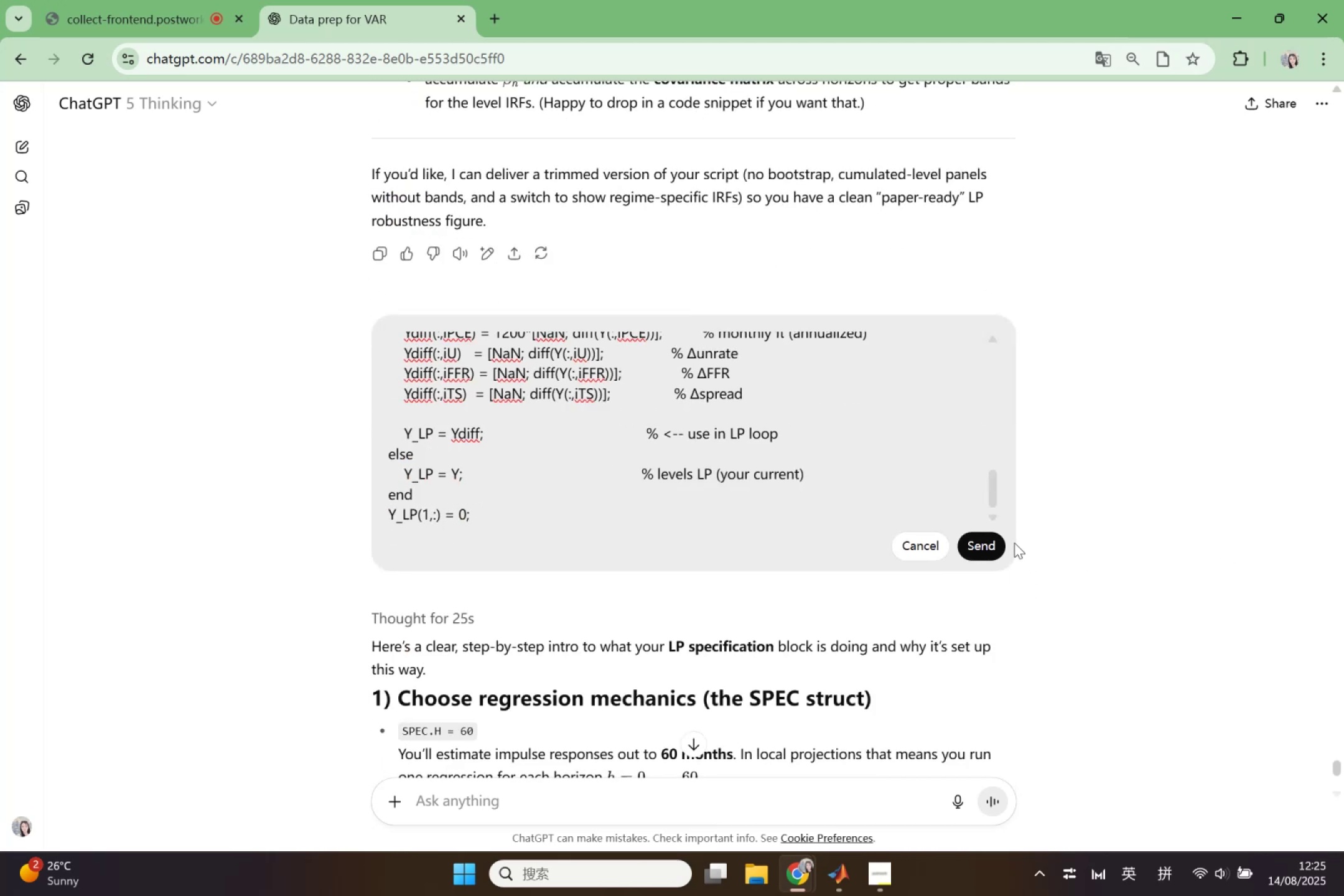 
left_click([991, 549])
 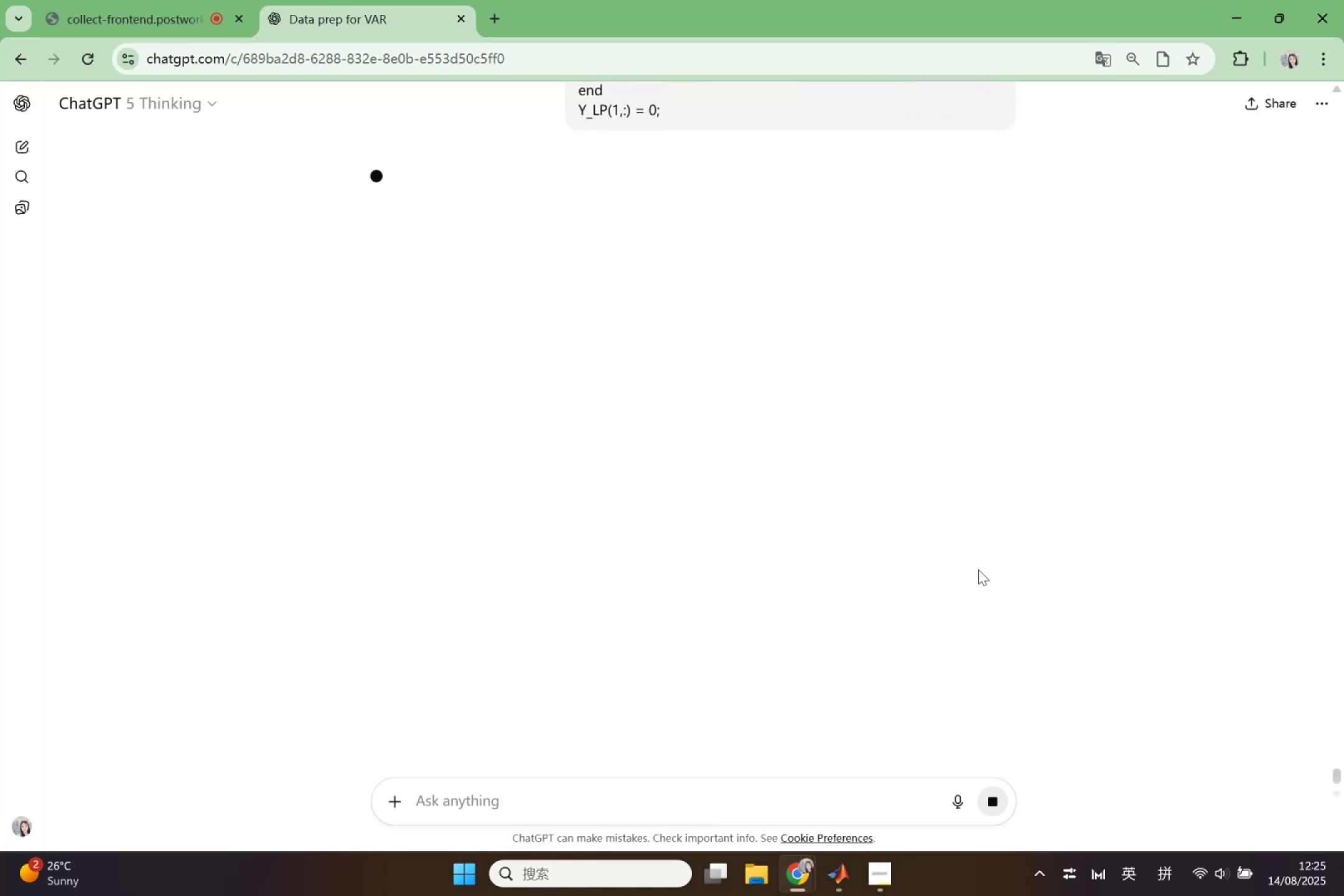 
scroll: coordinate [978, 569], scroll_direction: up, amount: 3.0
 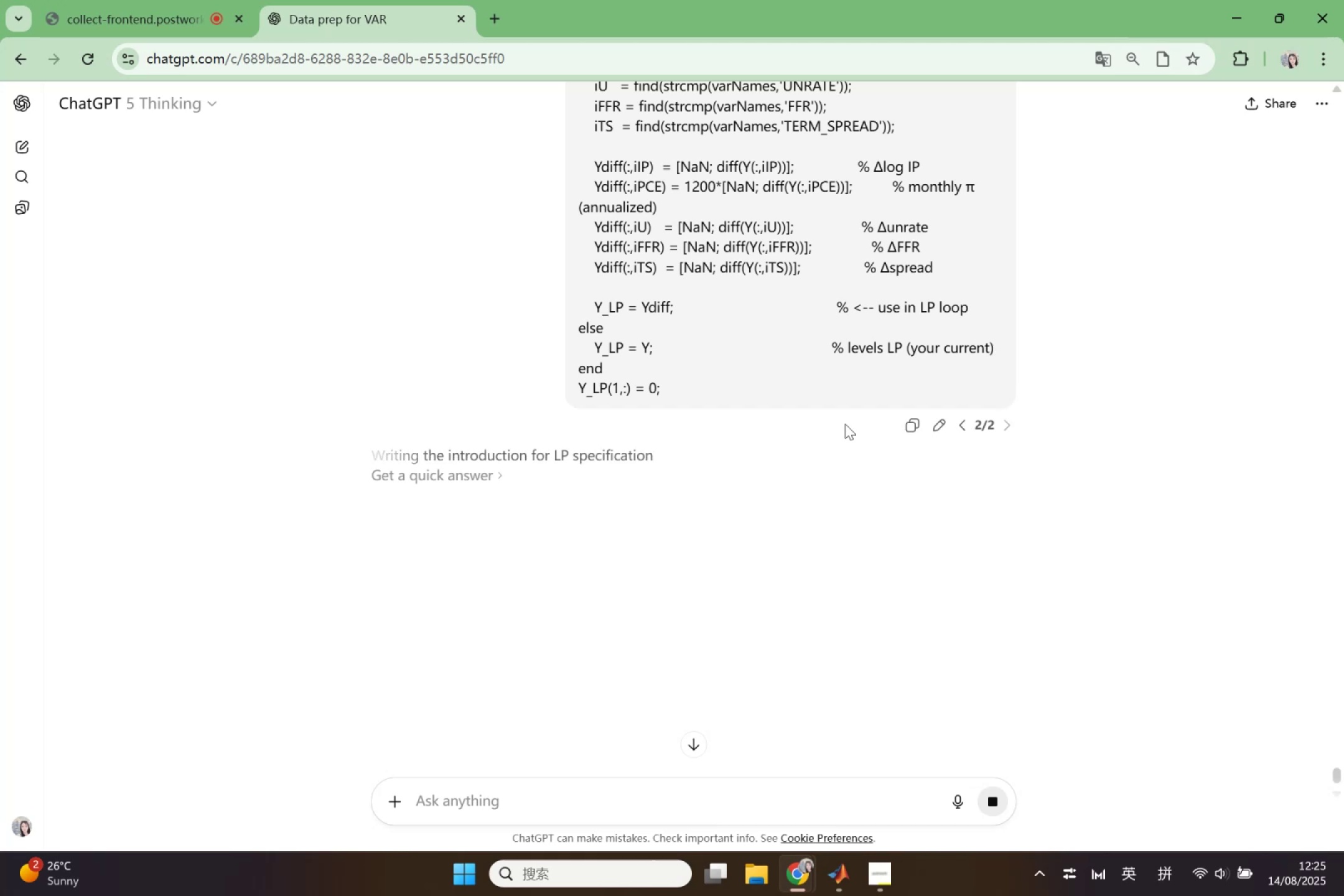 
wait(18.82)
 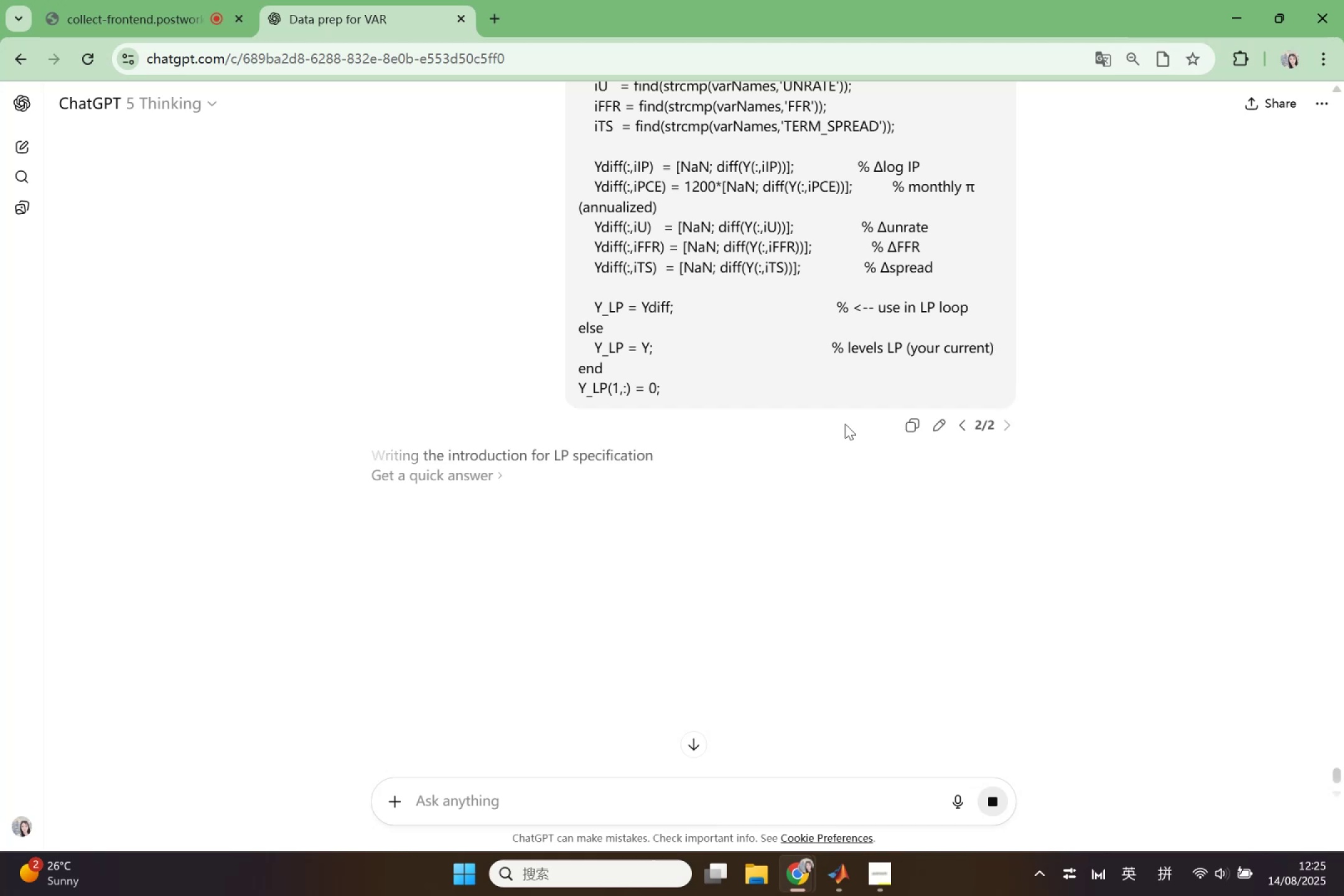 
scroll: coordinate [763, 610], scroll_direction: up, amount: 2.0
 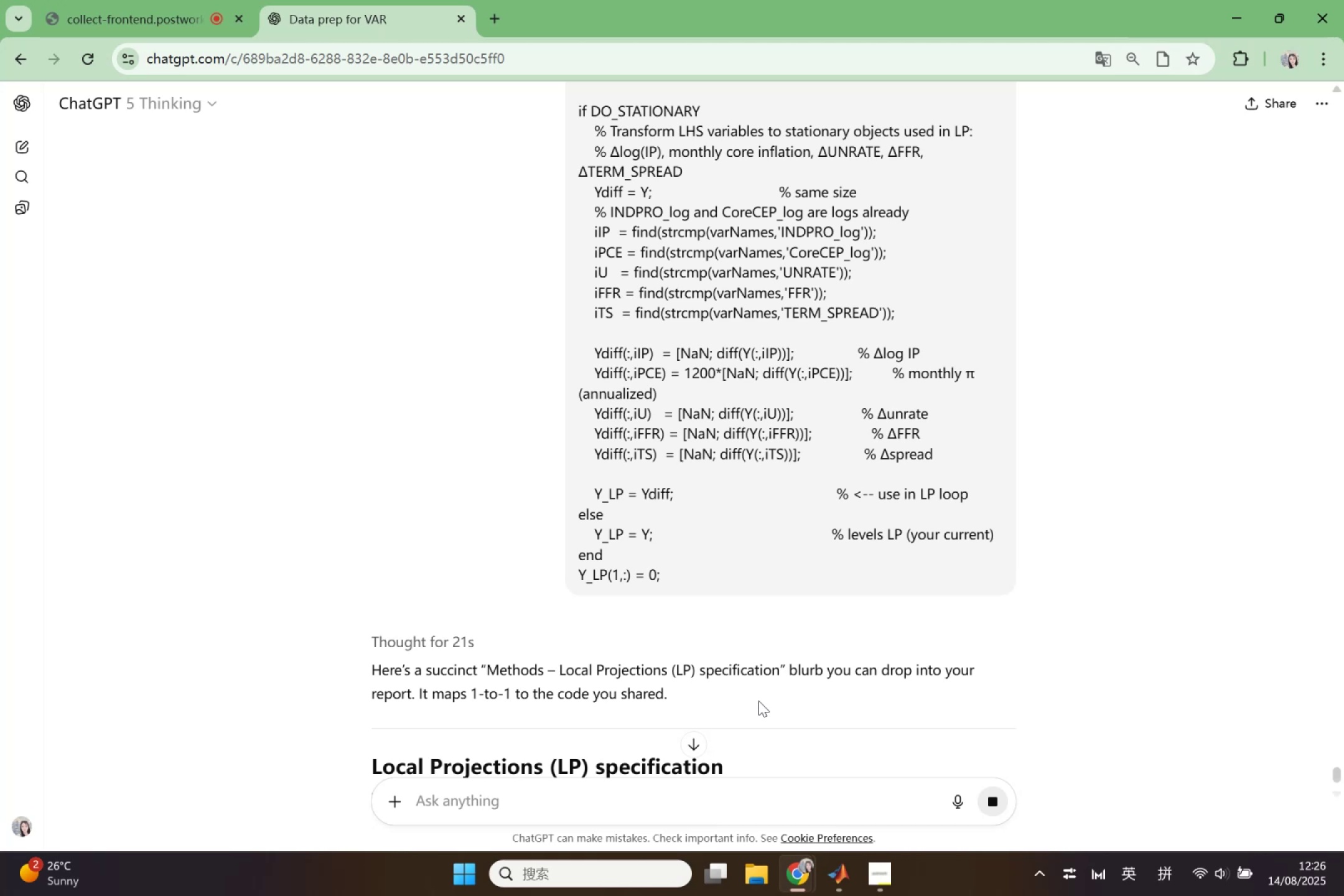 
wait(16.31)
 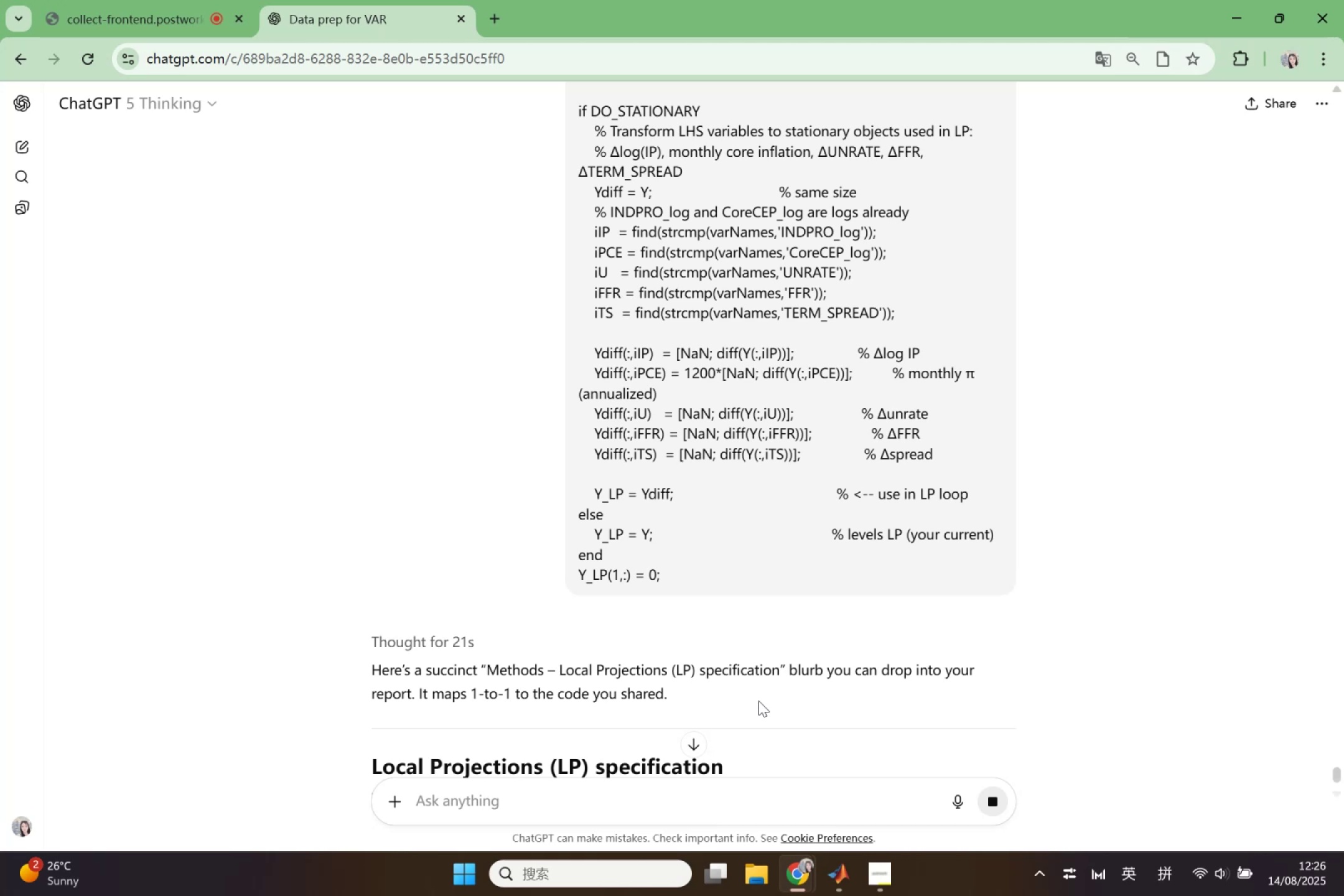 
scroll: coordinate [711, 551], scroll_direction: down, amount: 3.0
 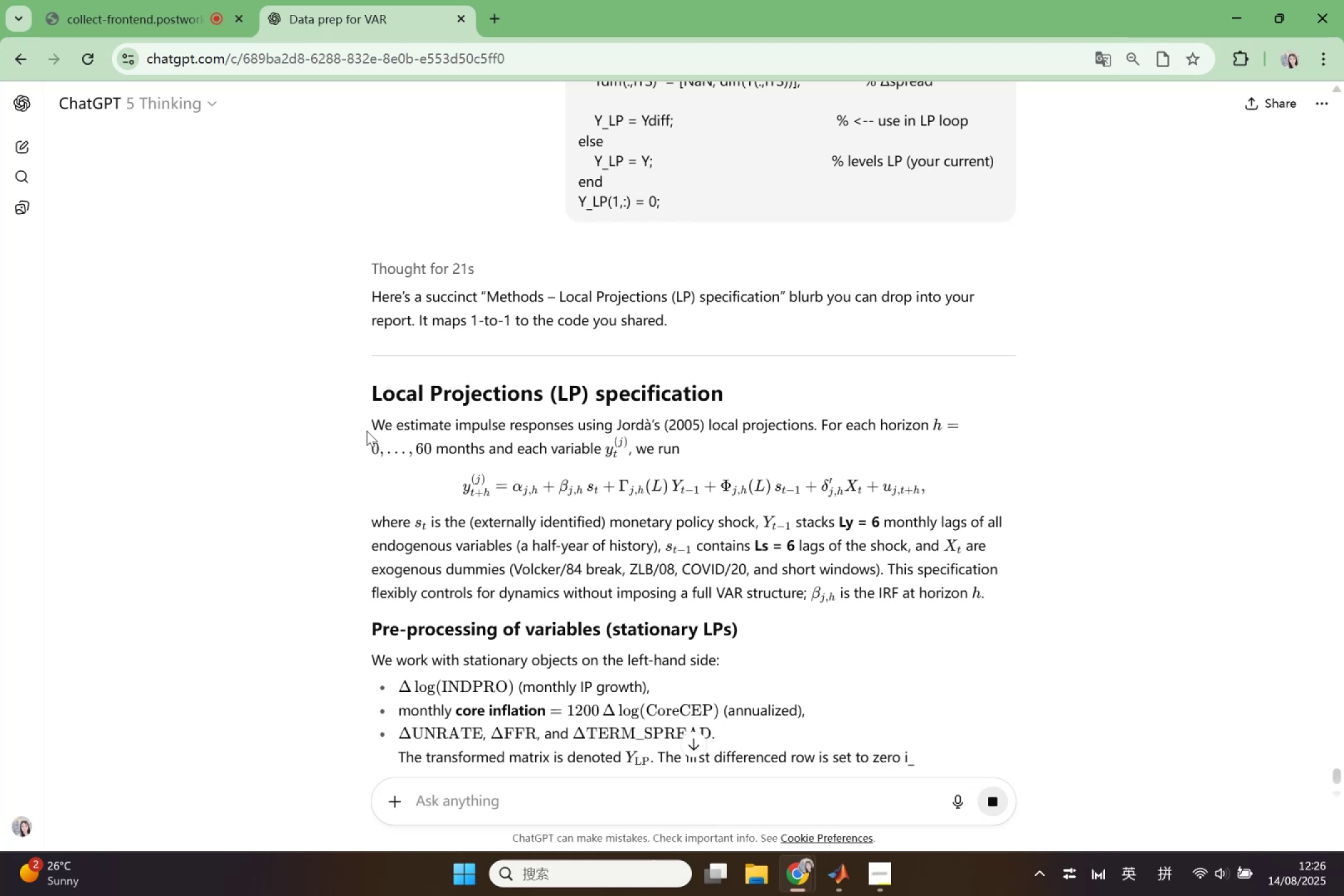 
wait(8.72)
 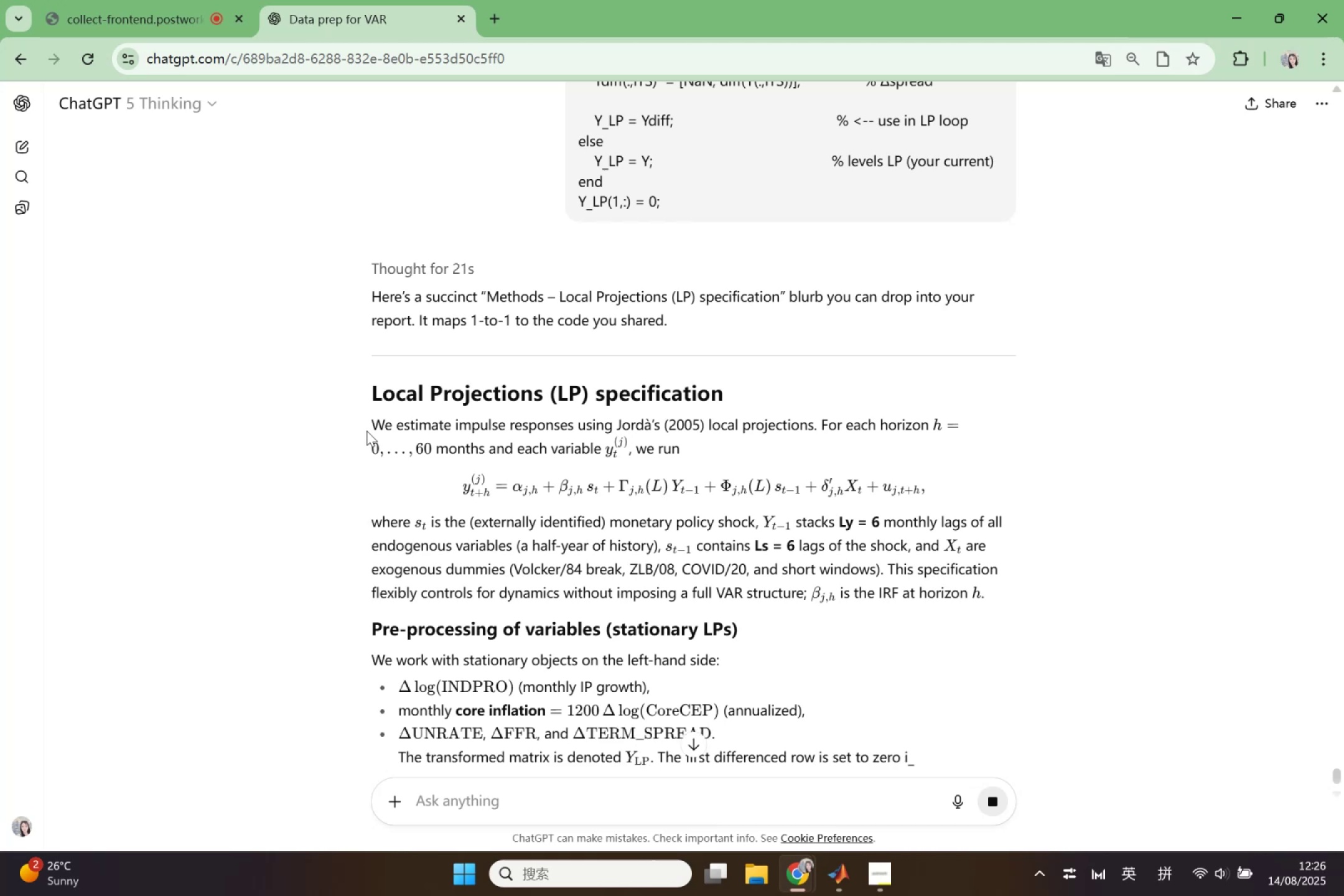 
scroll: coordinate [900, 700], scroll_direction: down, amount: 1.0
 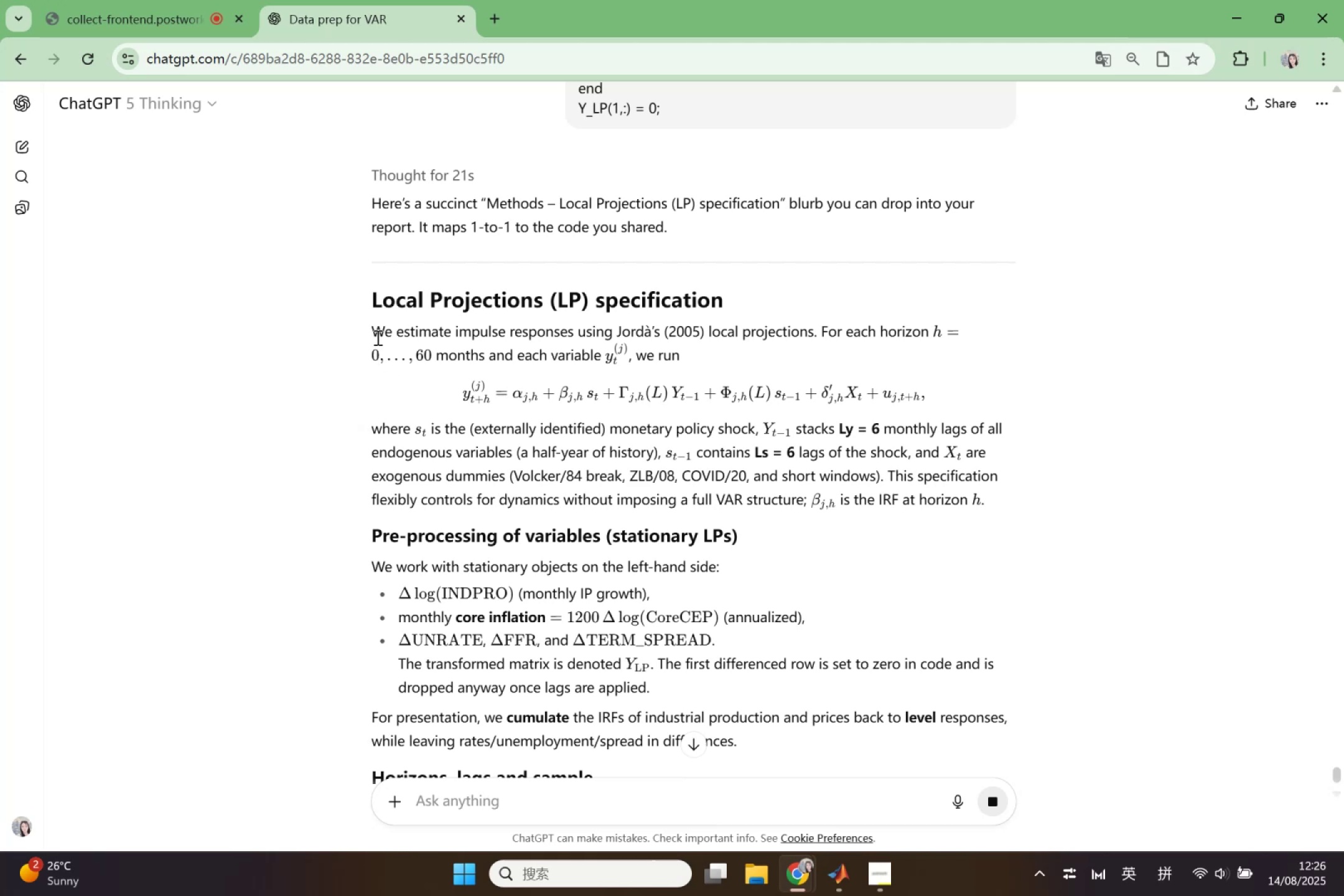 
wait(10.58)
 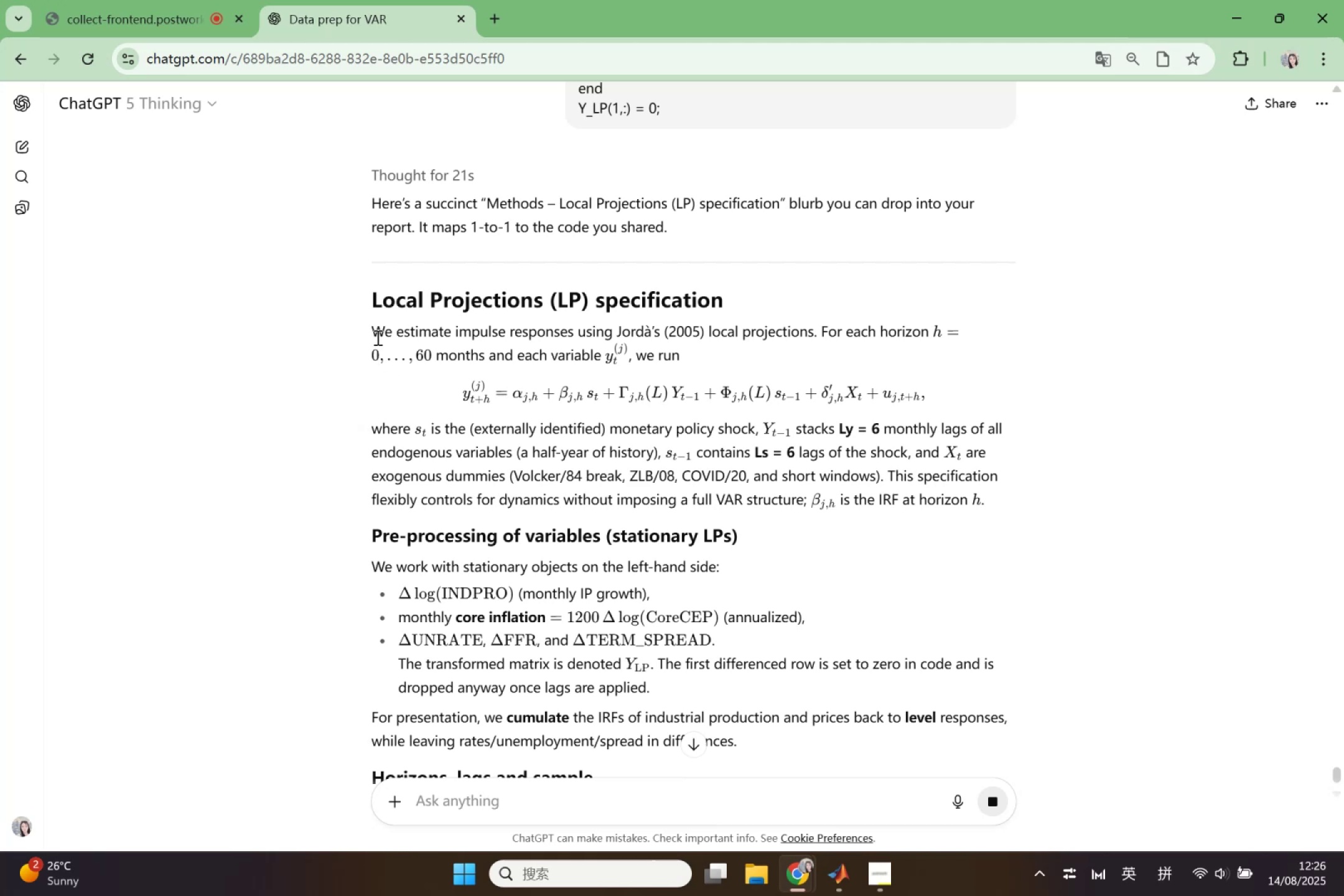 
scroll: coordinate [477, 560], scroll_direction: down, amount: 1.0
 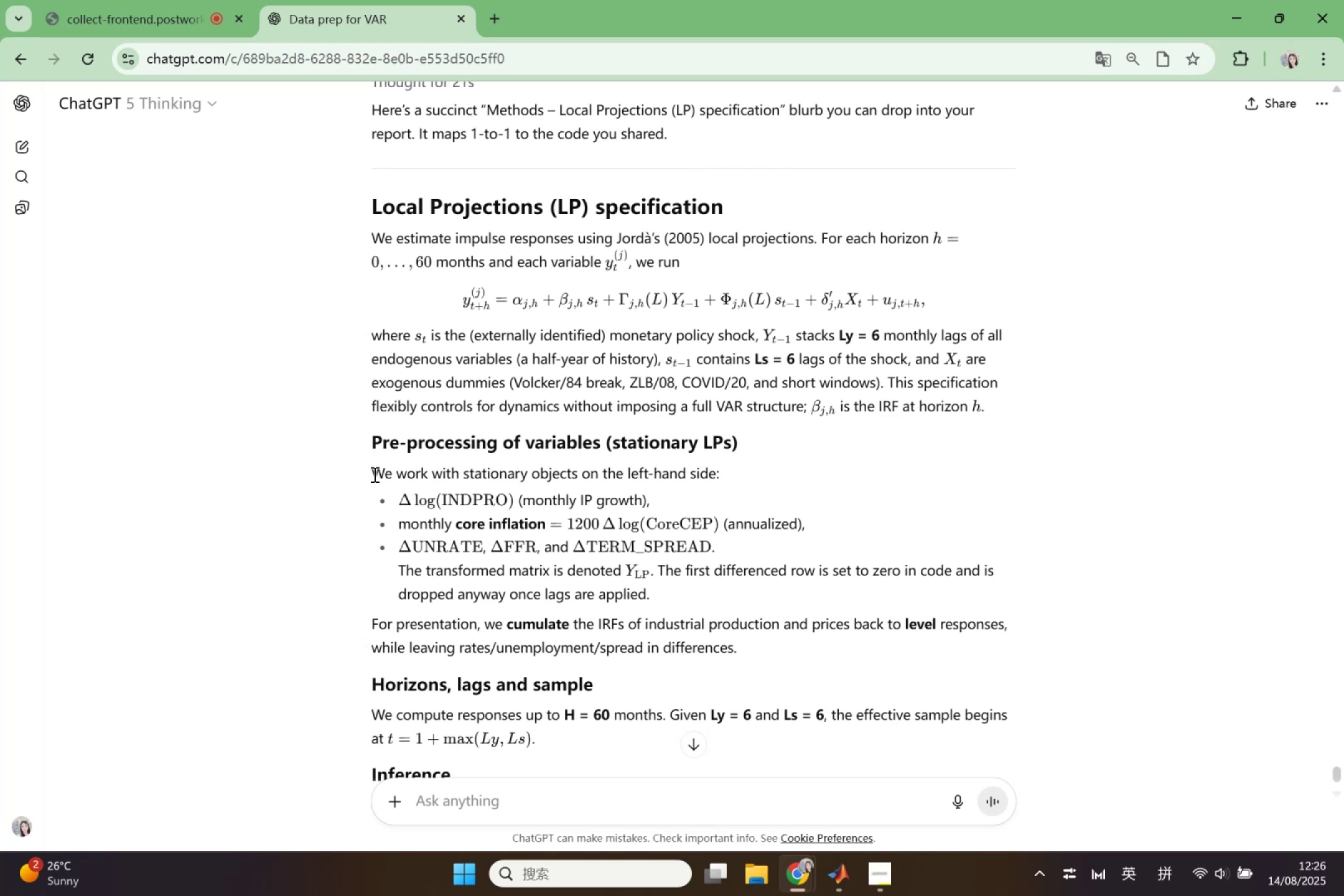 
left_click_drag(start_coordinate=[371, 474], to_coordinate=[755, 644])
 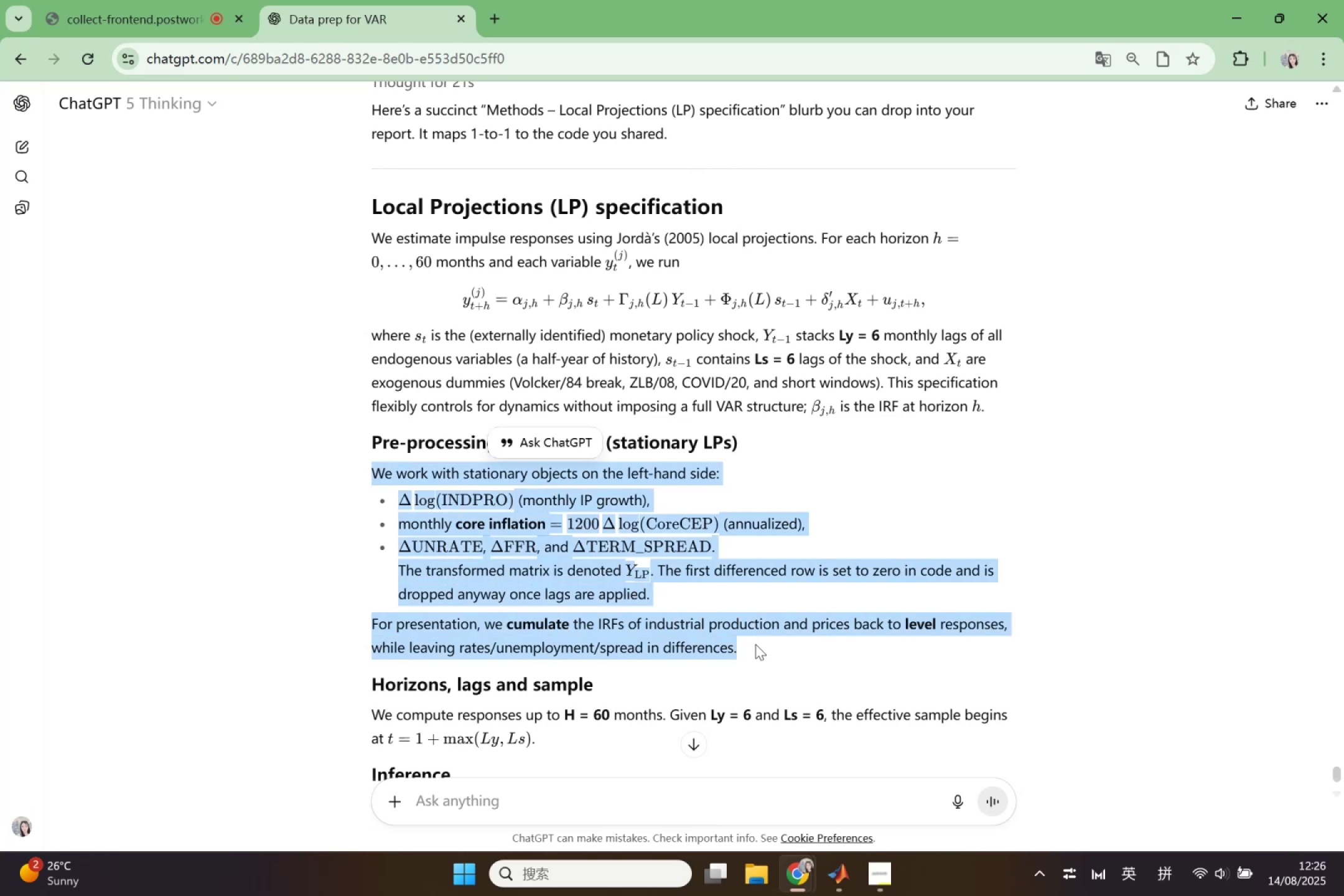 
key(Control+C)
 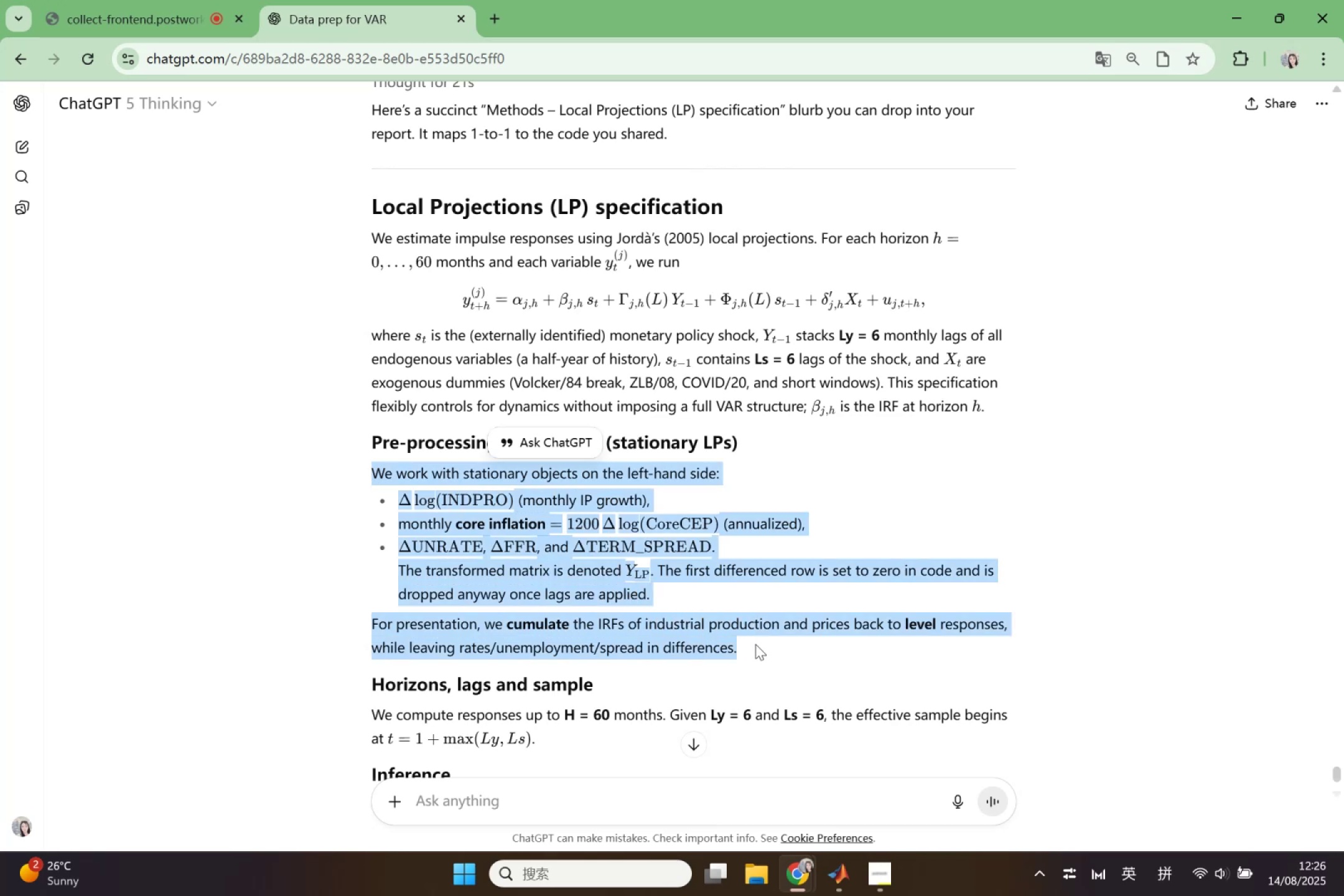 
scroll: coordinate [755, 644], scroll_direction: down, amount: 3.0
 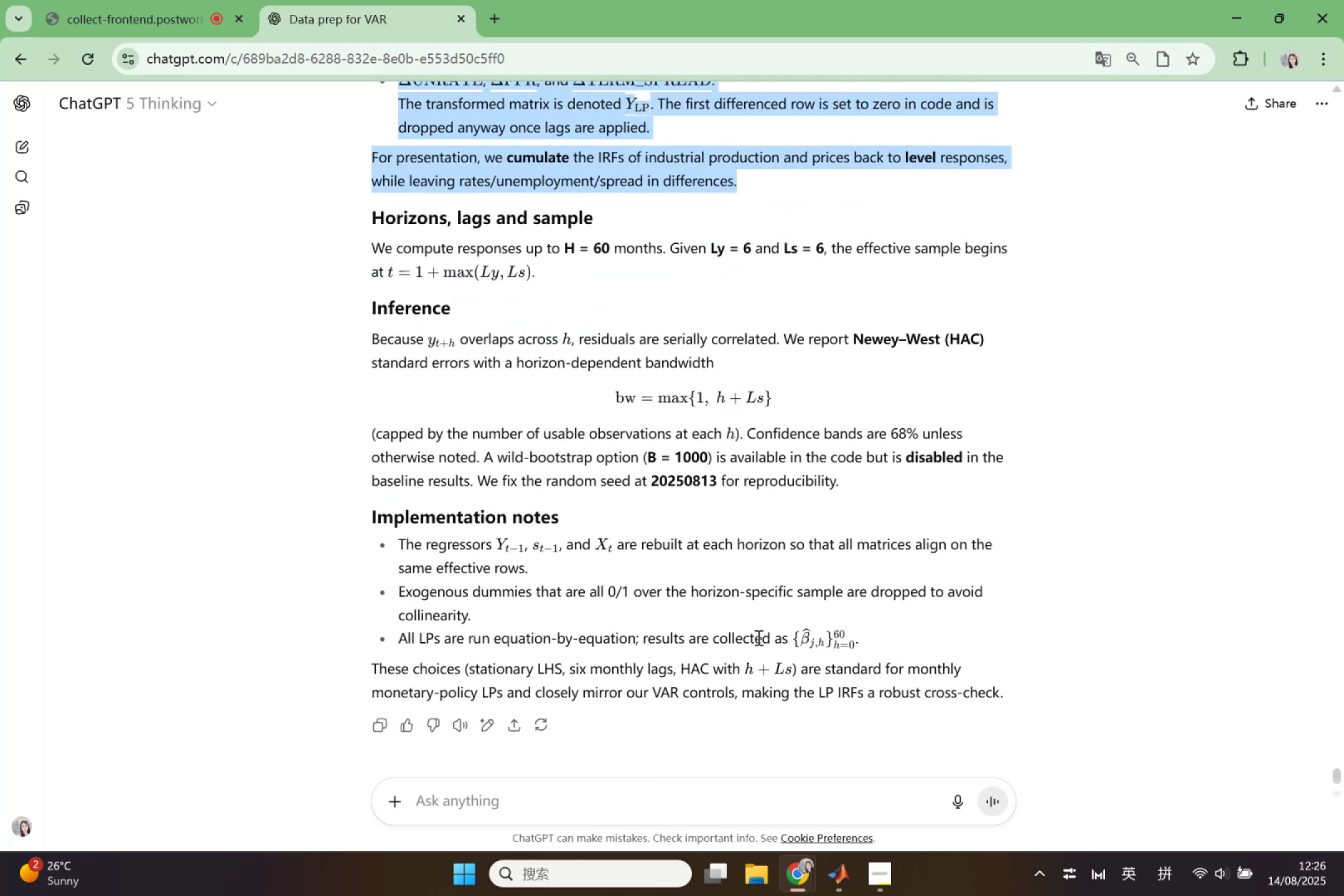 
scroll: coordinate [759, 630], scroll_direction: up, amount: 1.0
 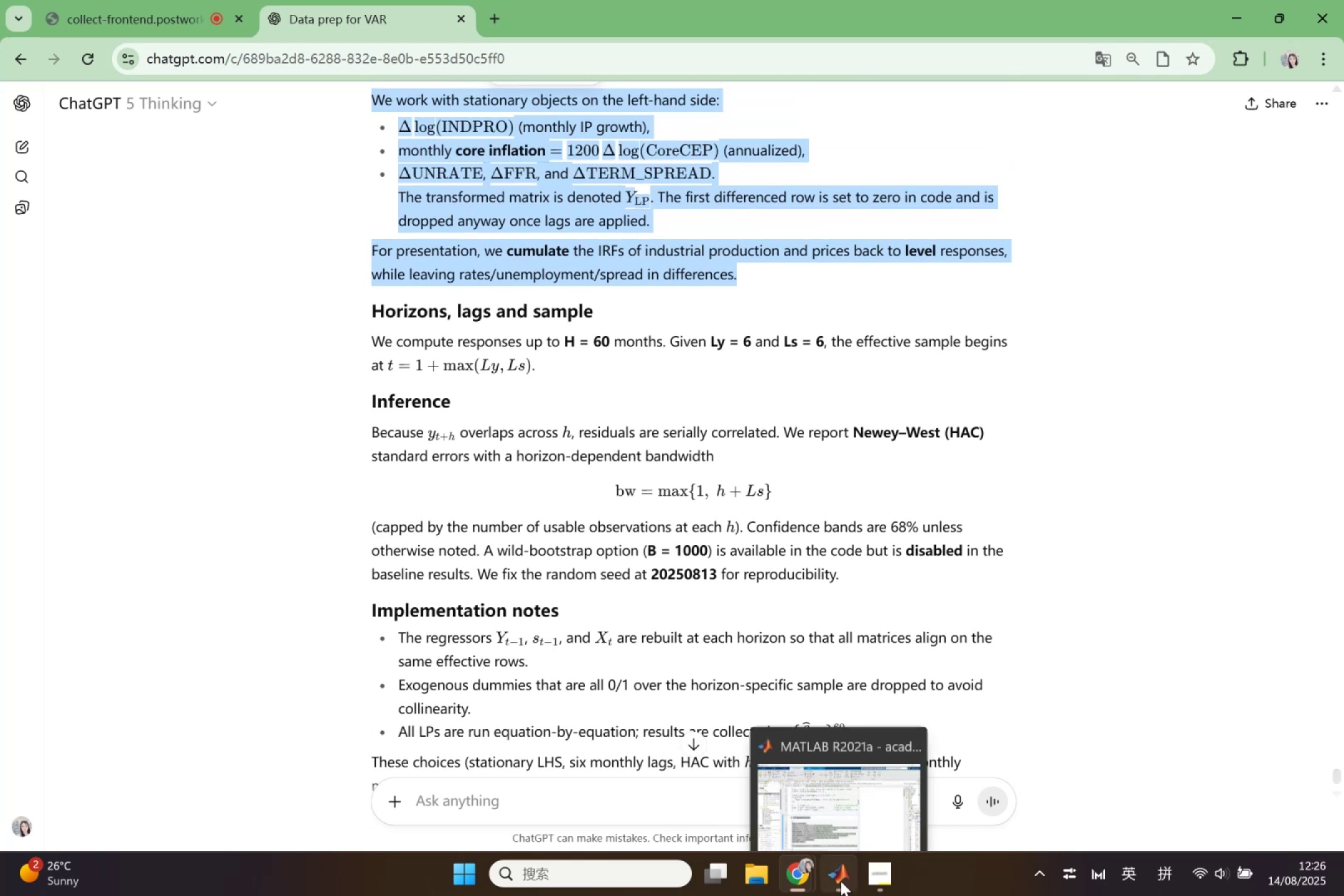 
wait(6.52)
 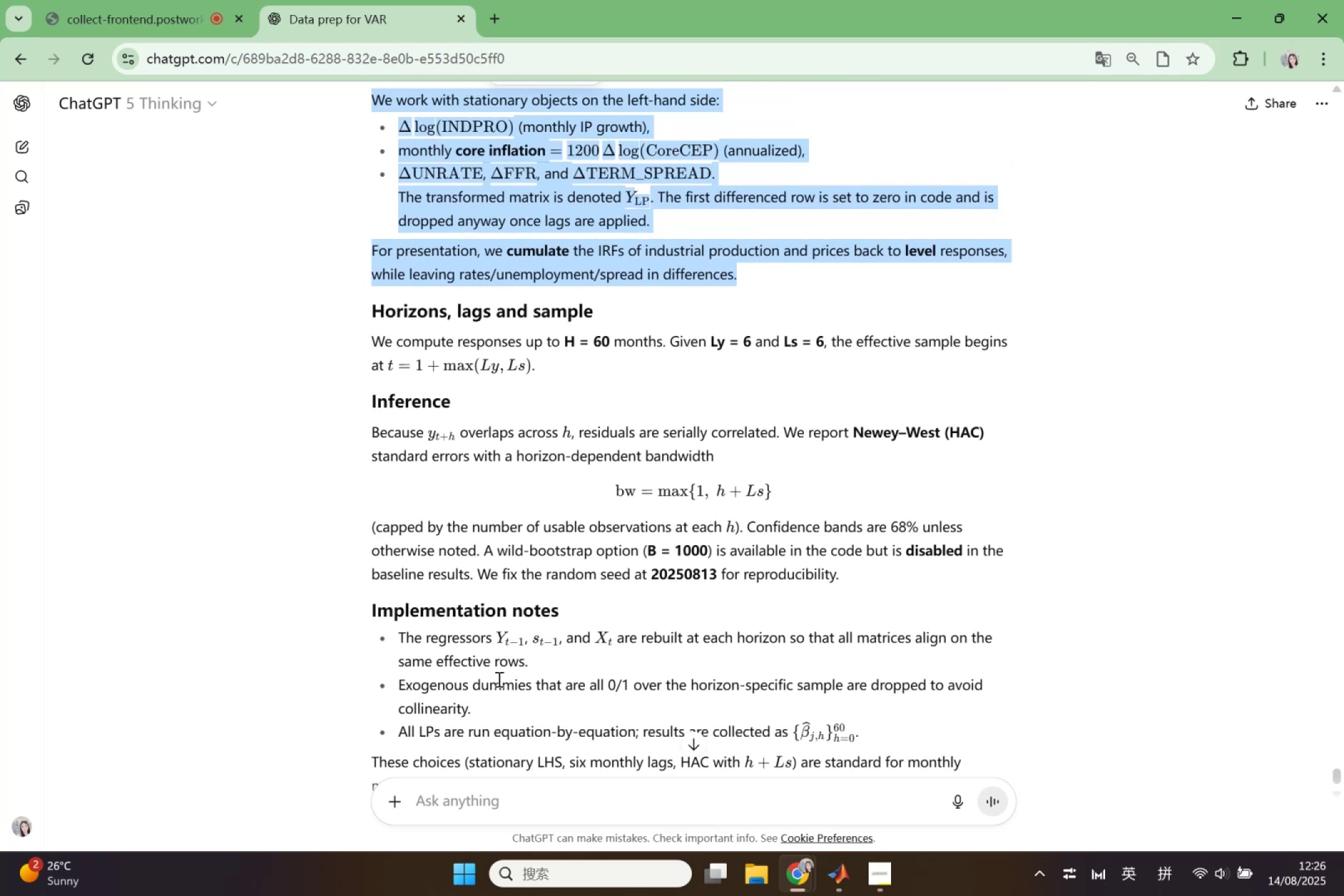 
left_click([483, 451])
 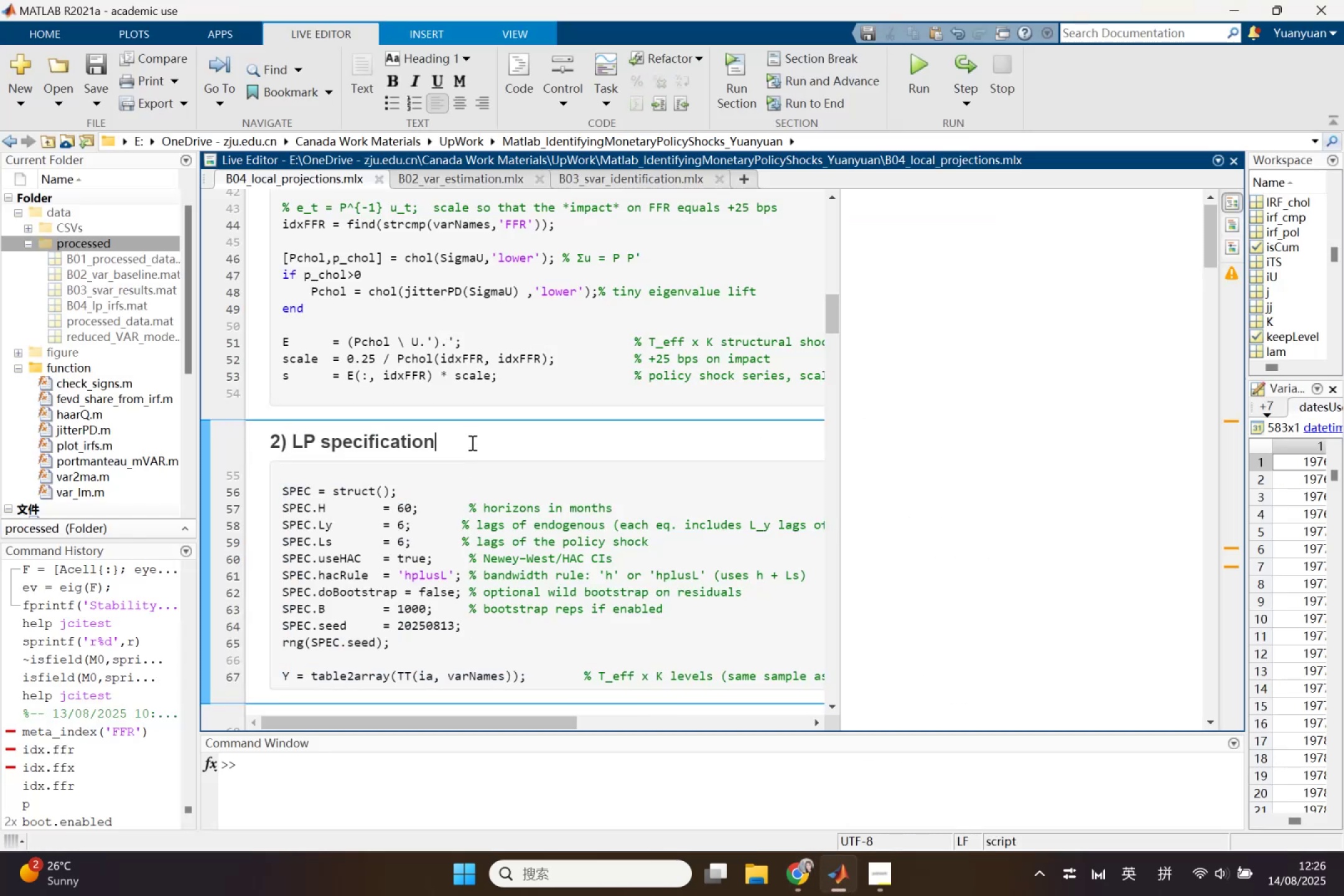 
key(Enter)
 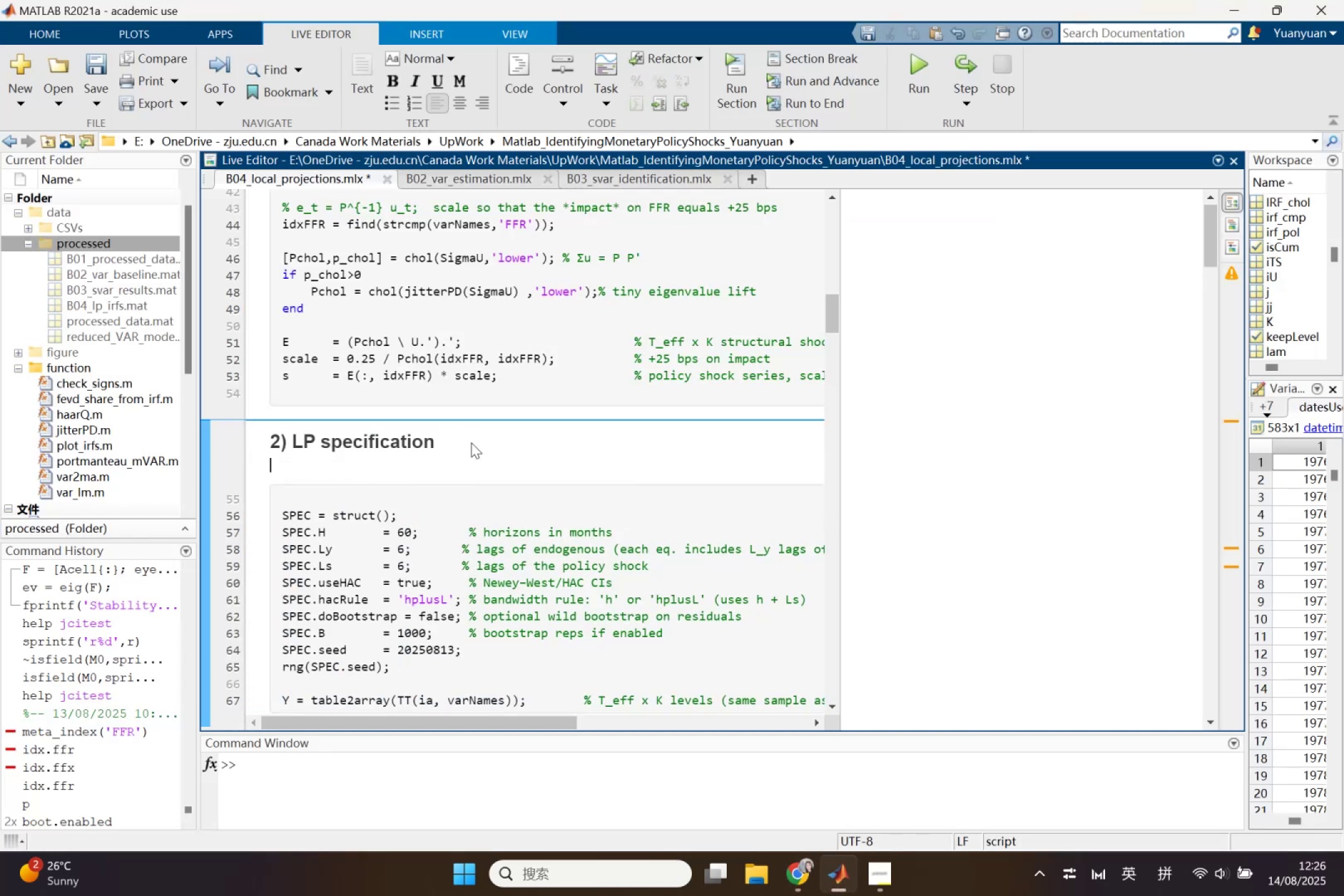 
key(Control+V)
 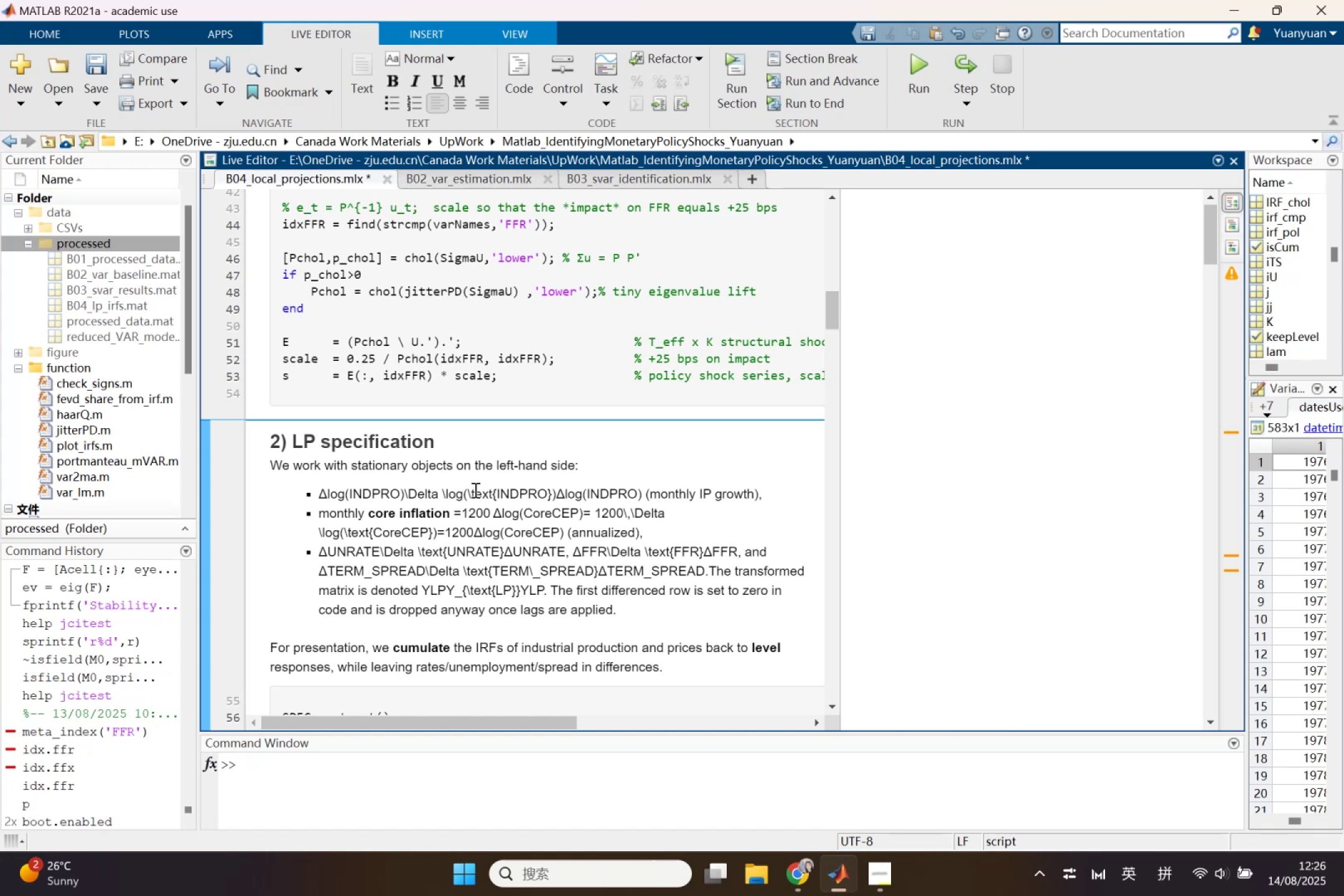 
left_click_drag(start_coordinate=[404, 498], to_coordinate=[320, 502])
 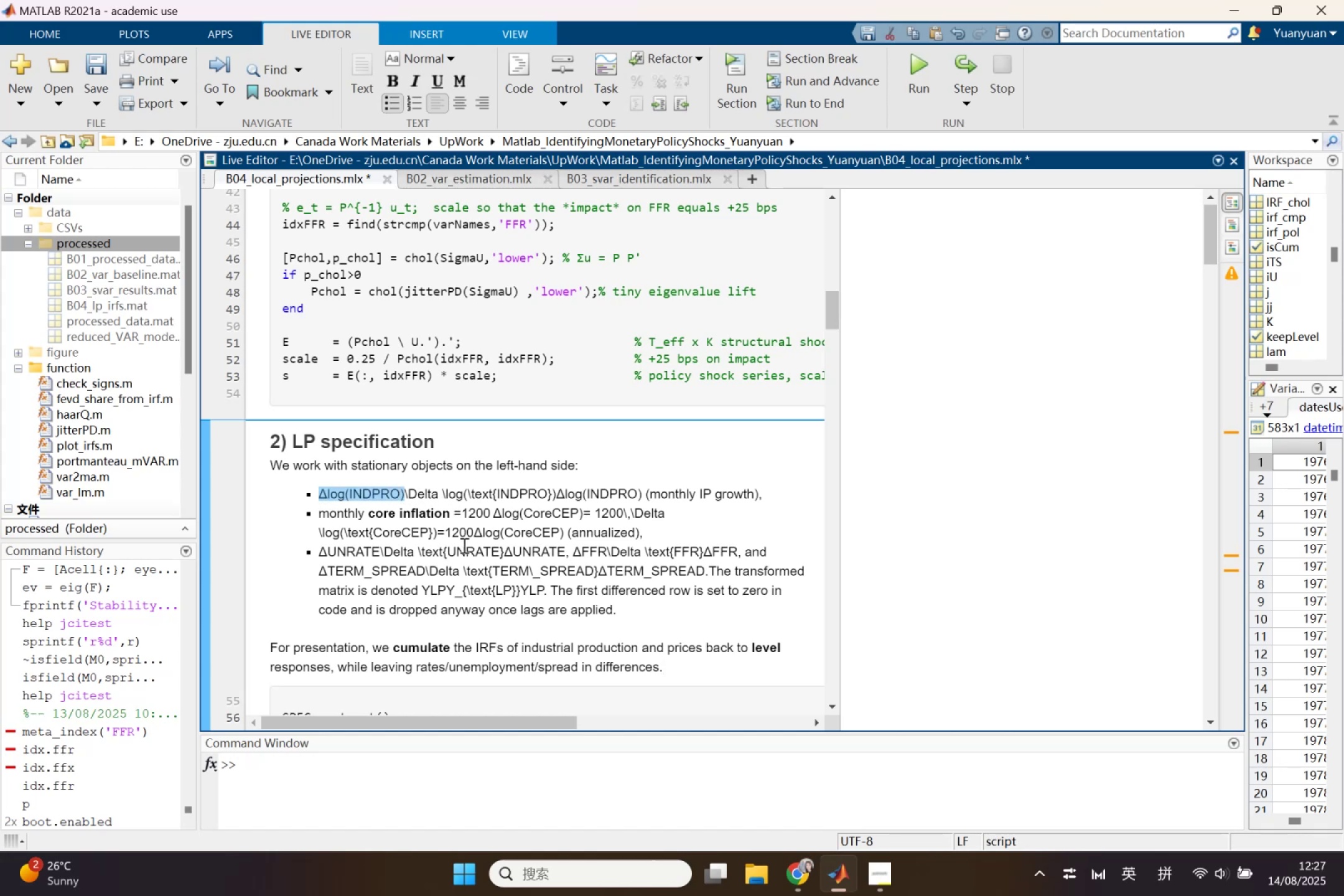 
key(Backspace)
 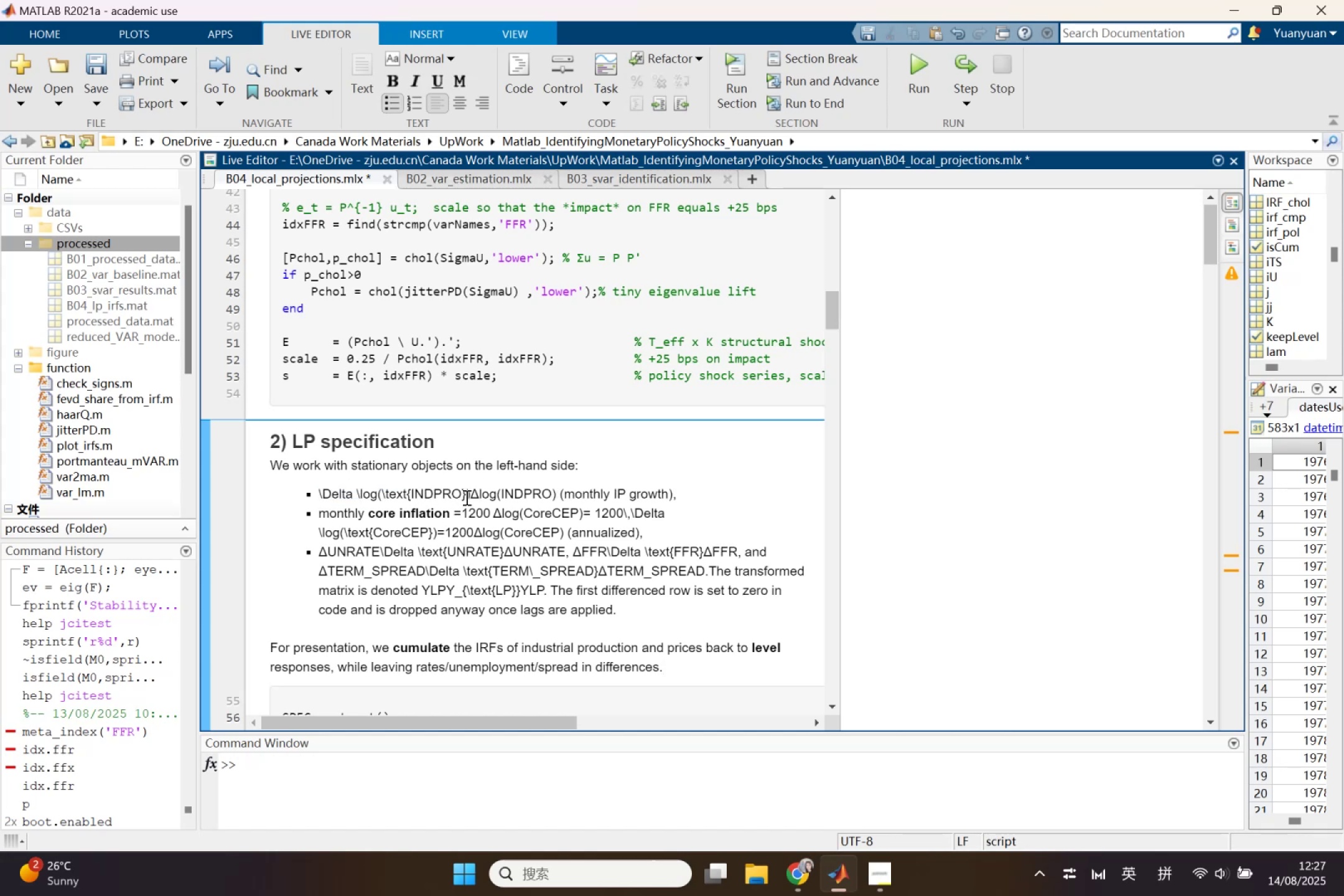 
left_click_drag(start_coordinate=[470, 492], to_coordinate=[556, 495])
 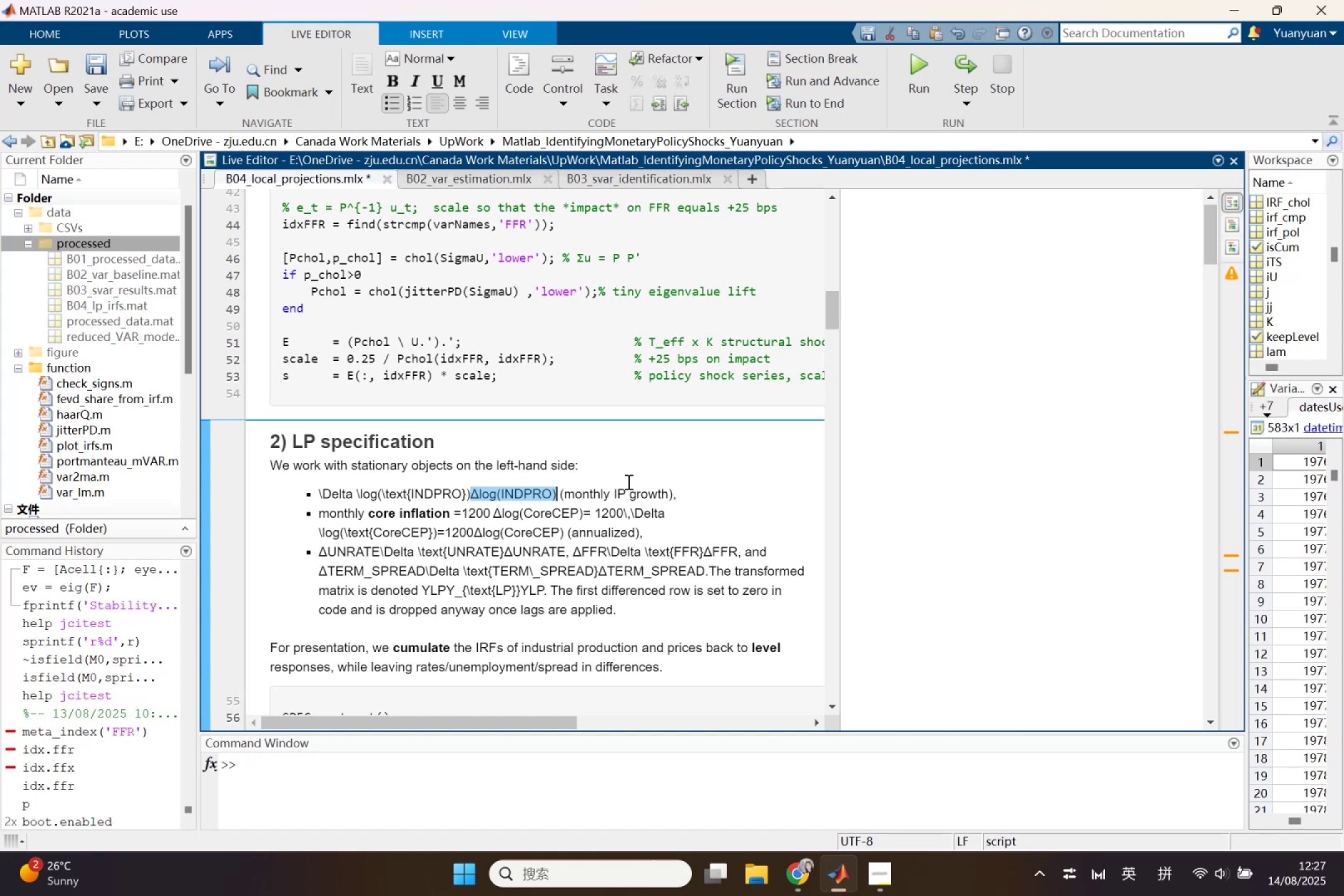 
key(Backspace)
 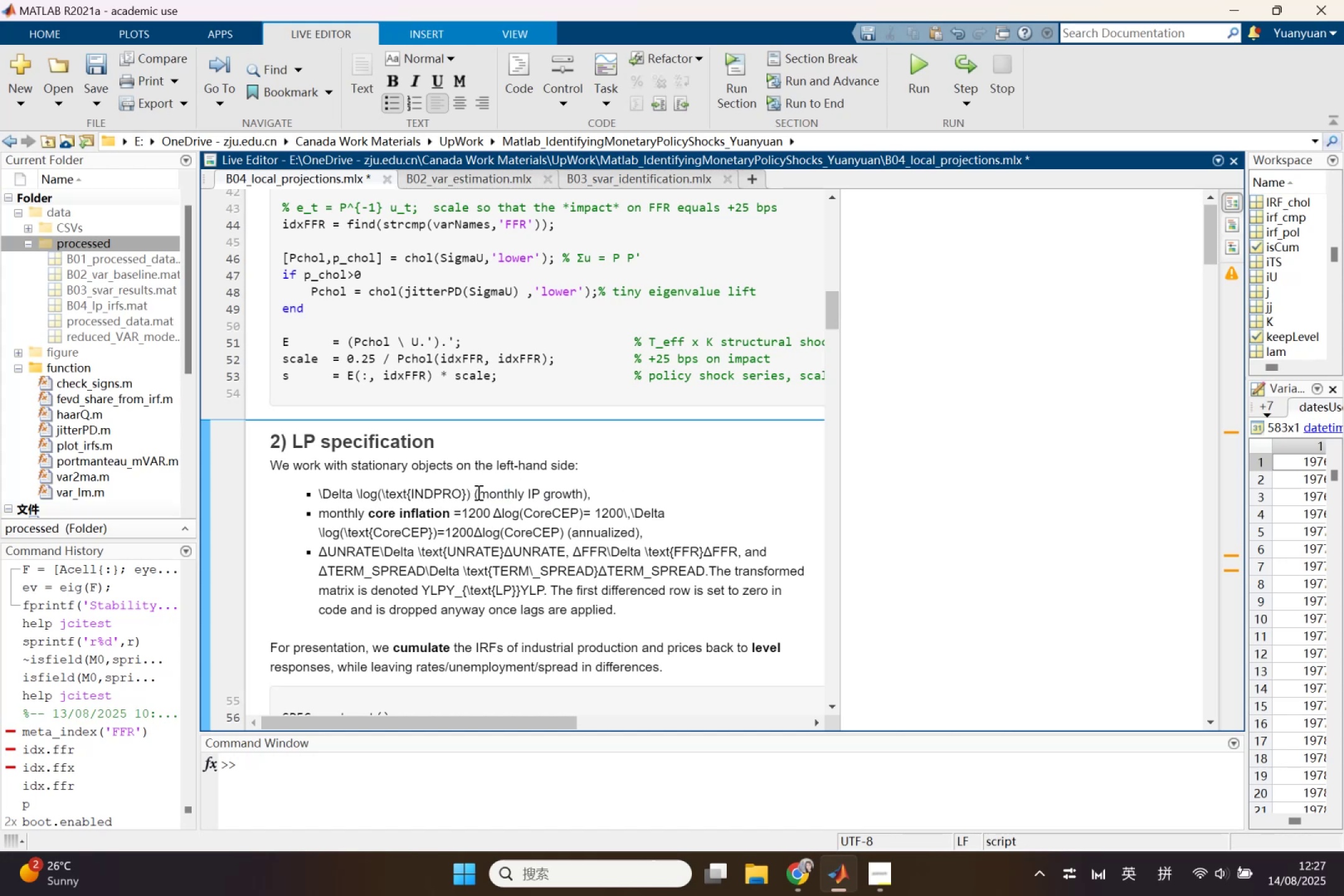 
left_click_drag(start_coordinate=[472, 498], to_coordinate=[317, 494])
 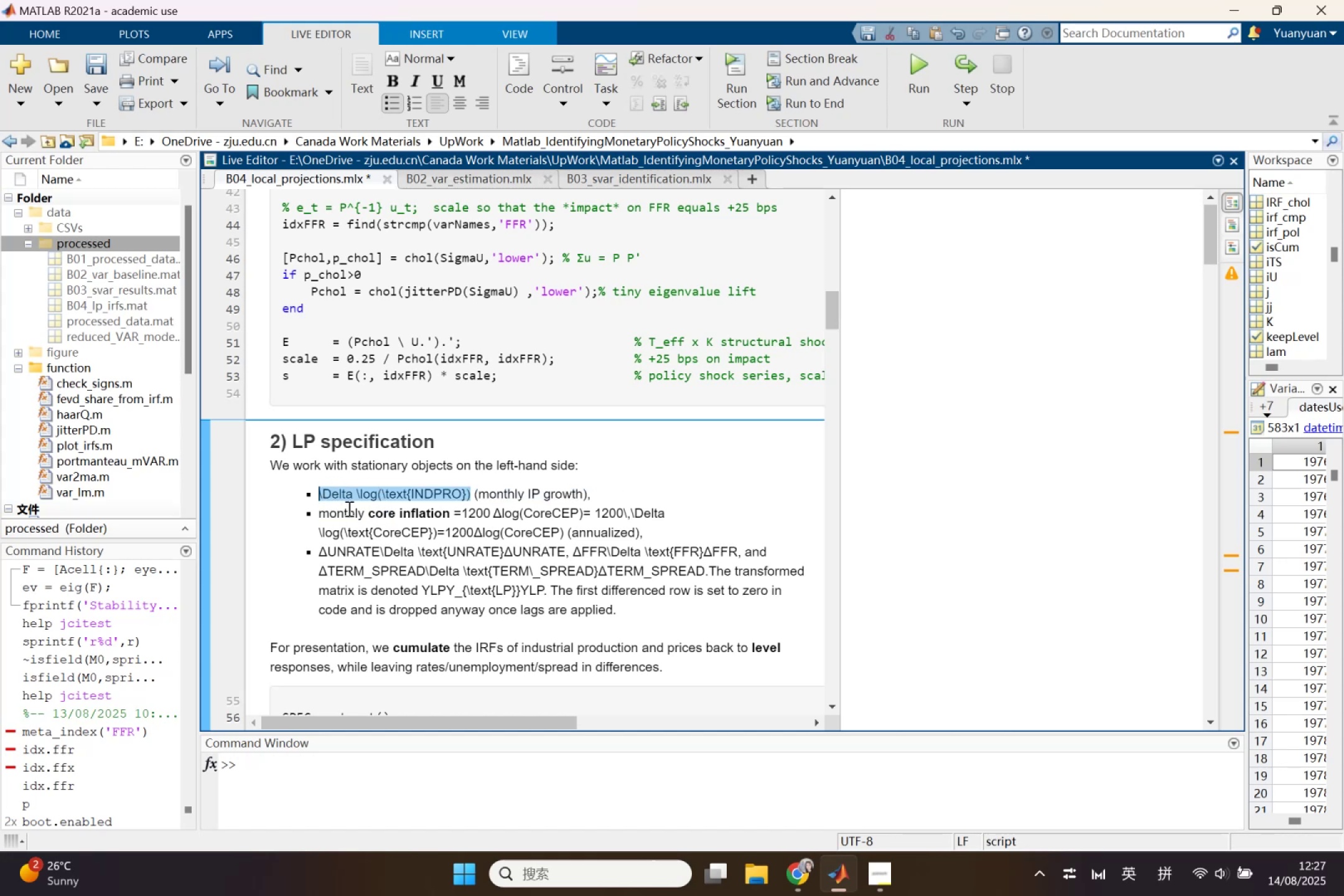 
key(Control+X)
 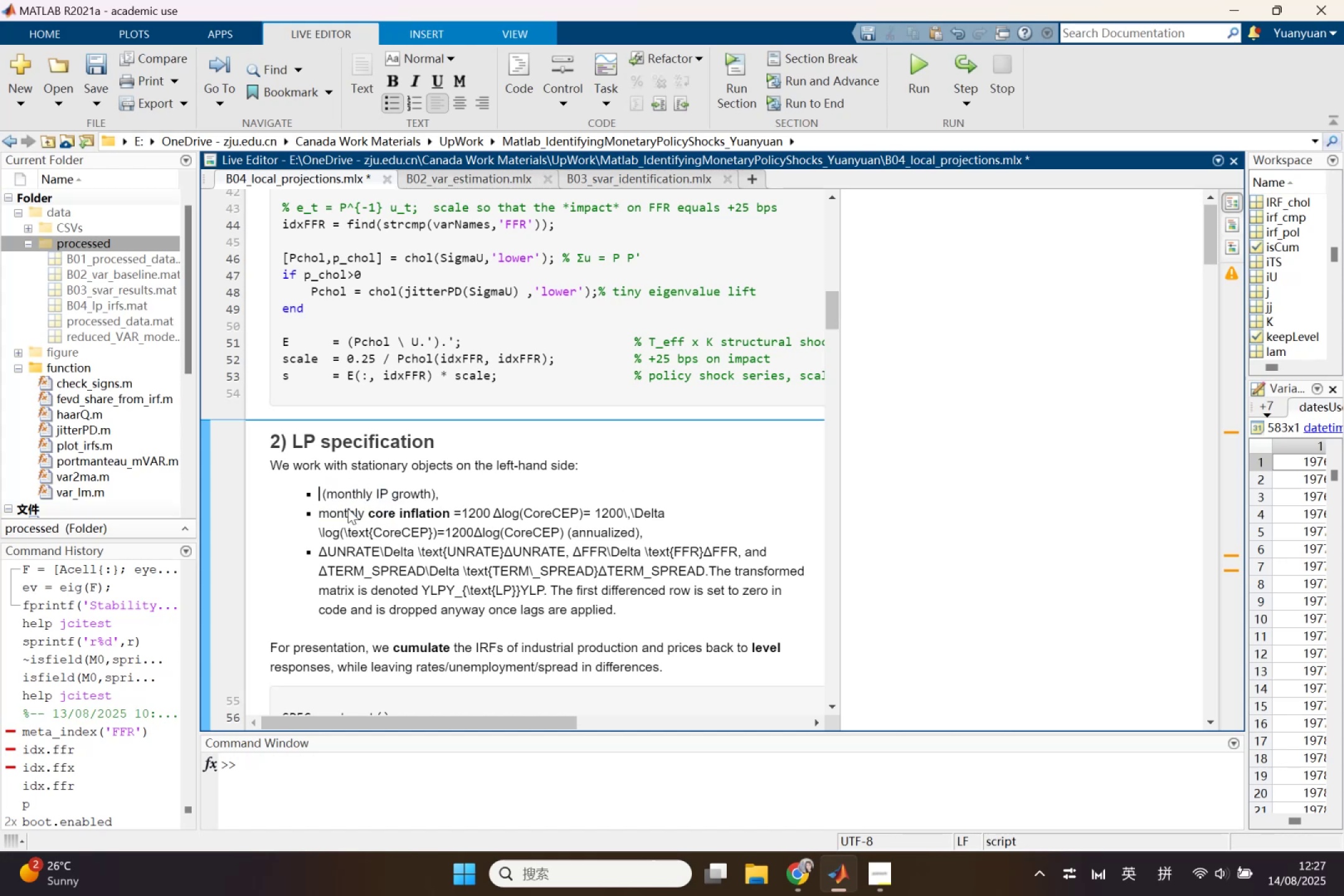 
key(Control+Shift+L)
 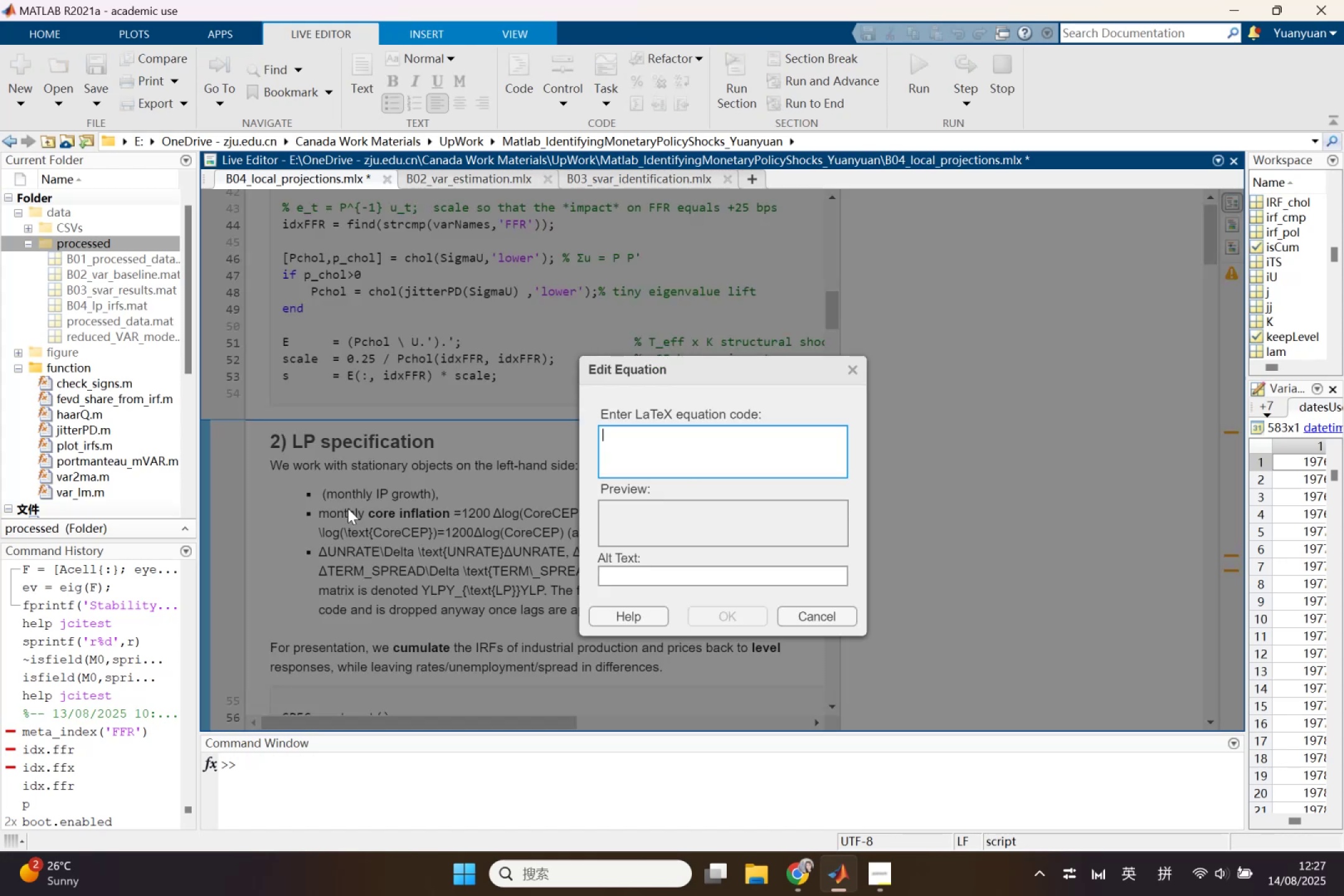 
key(Control+V)
 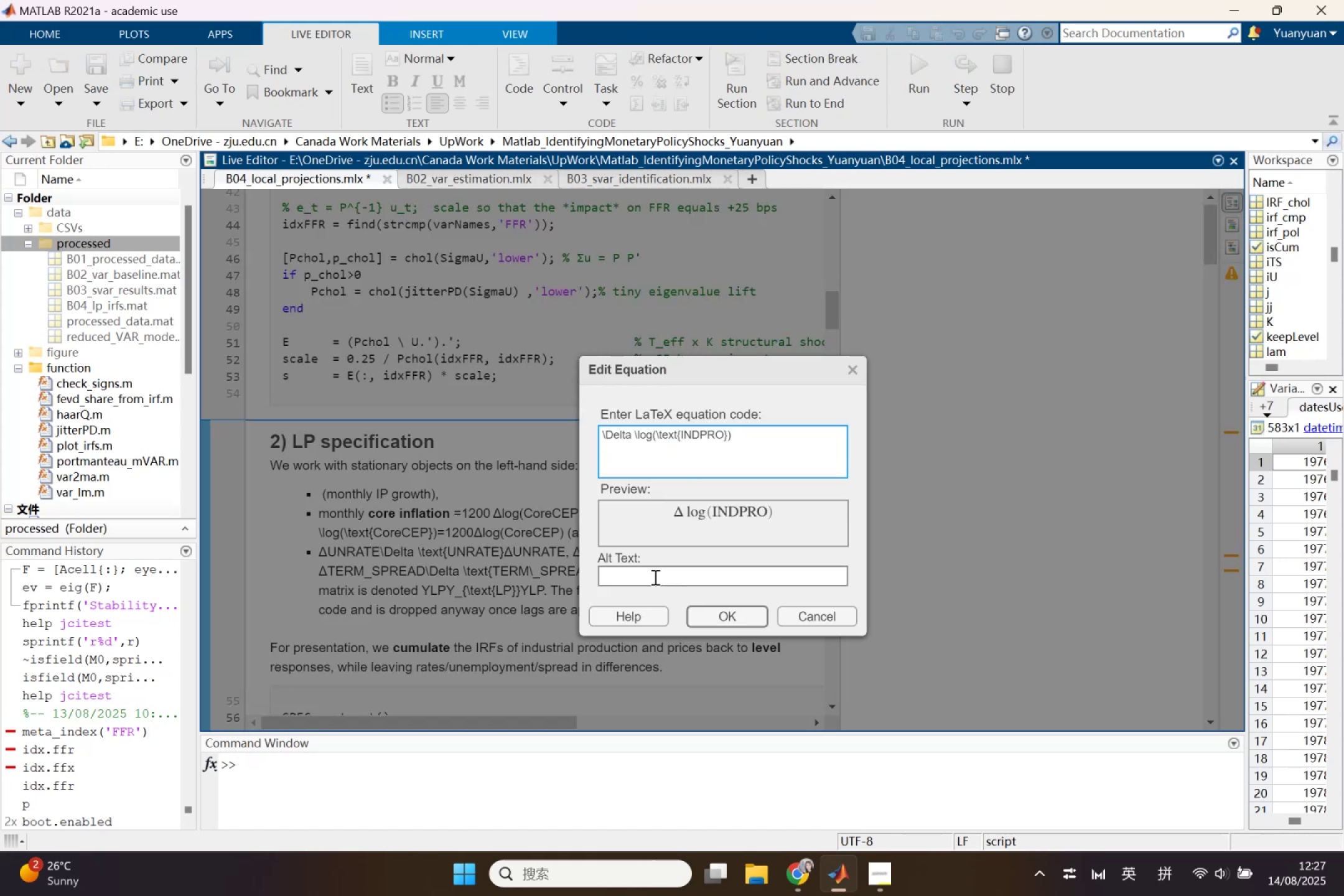 
left_click([698, 609])
 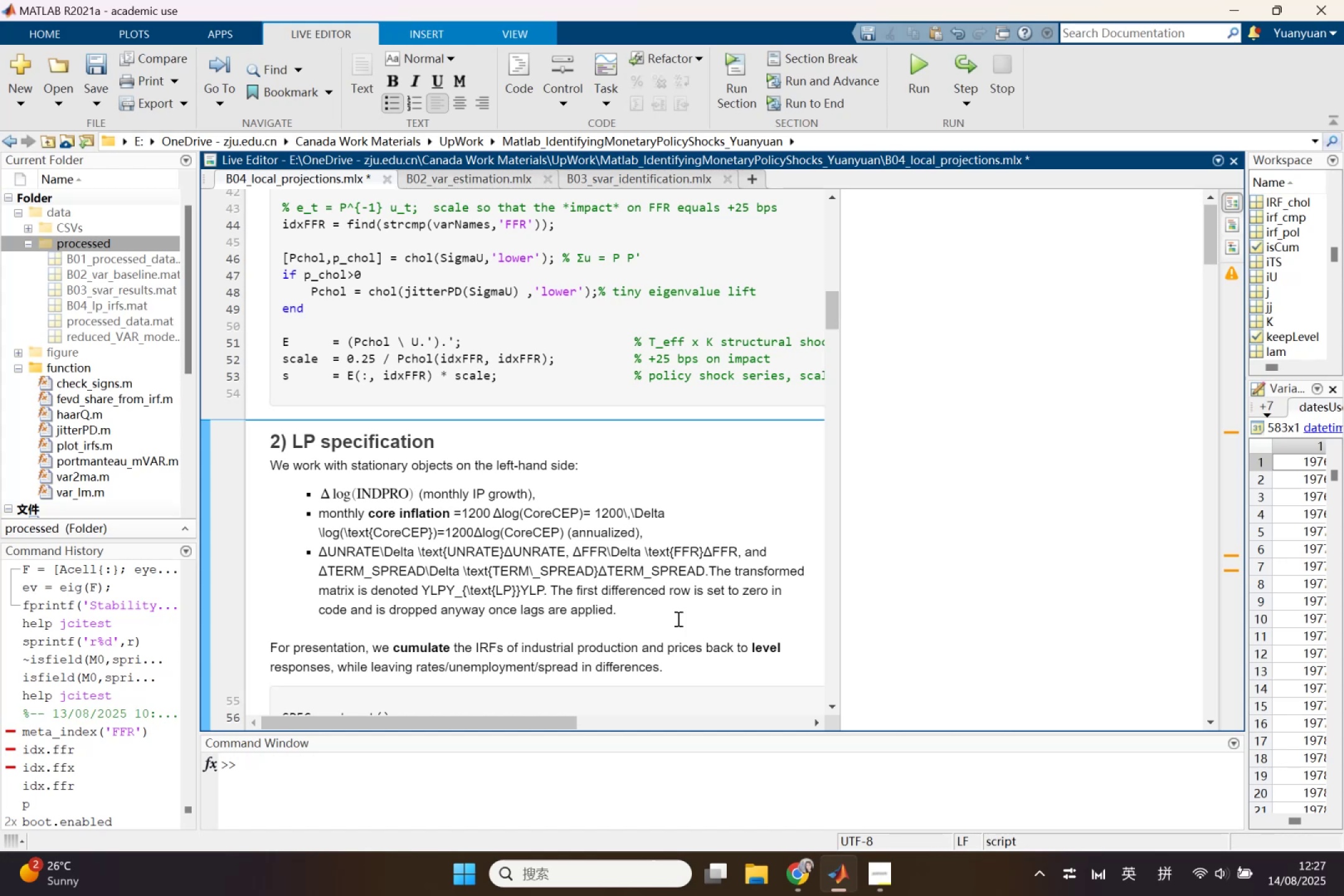 
wait(15.78)
 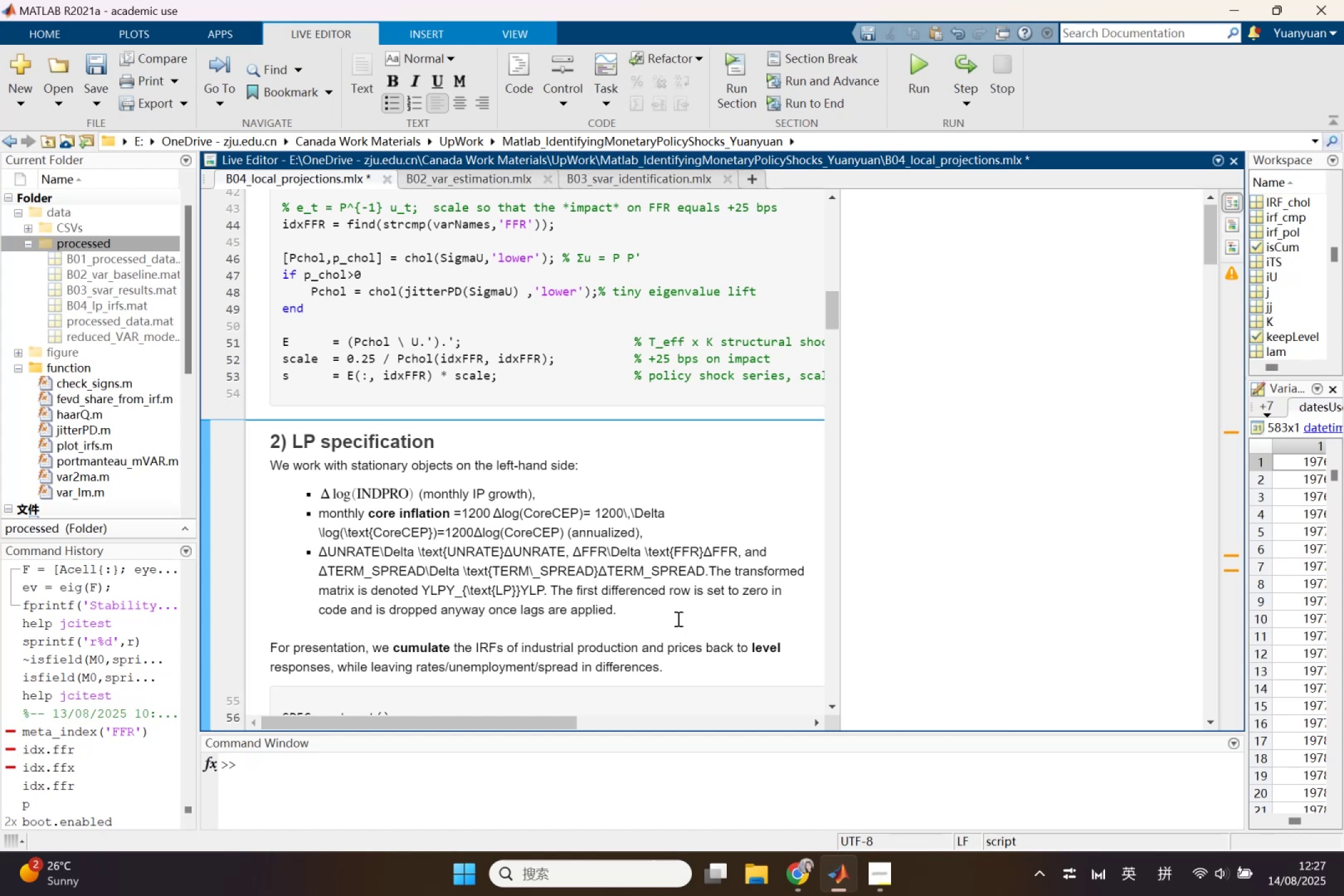 
left_click([677, 618])
 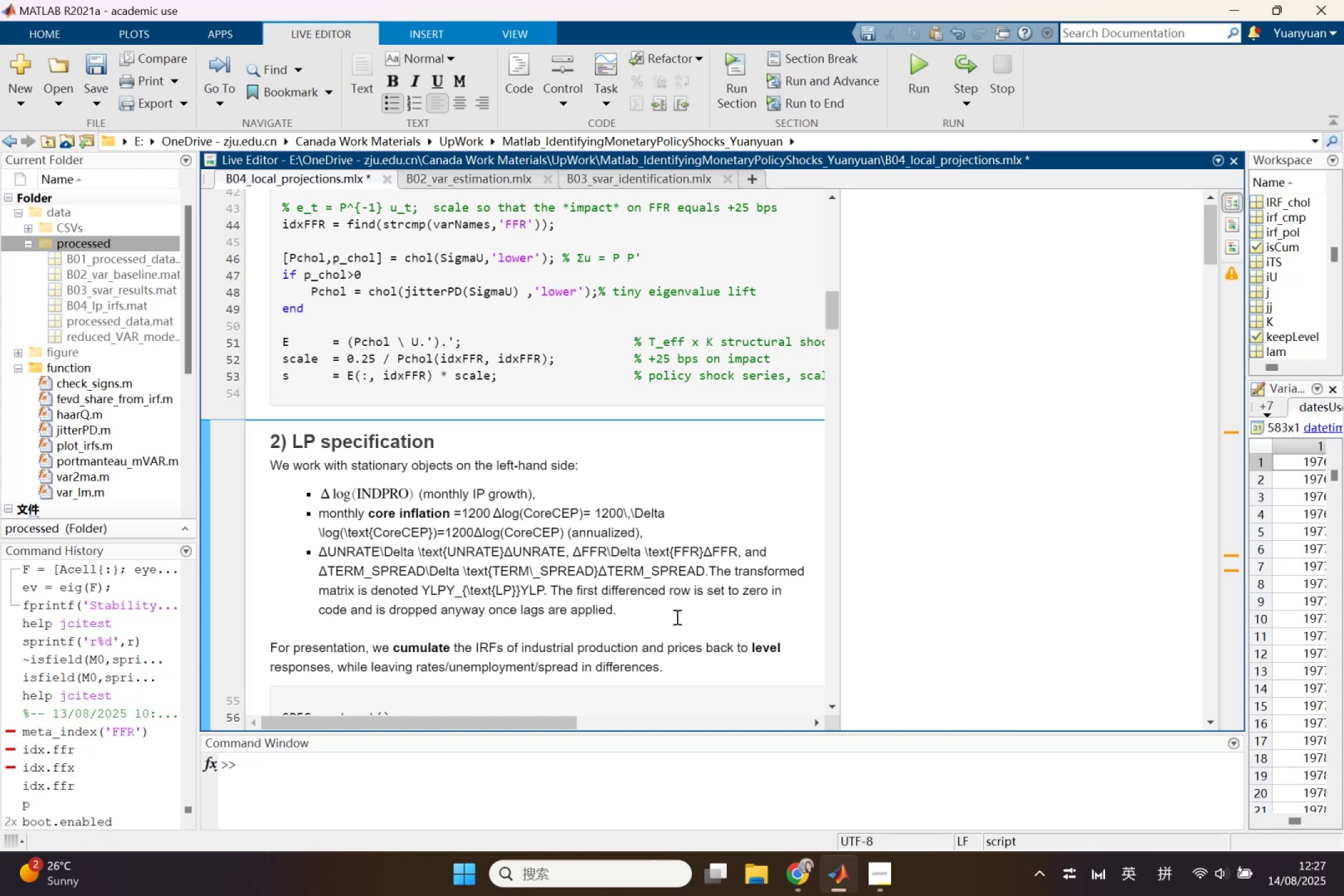 
left_click_drag(start_coordinate=[630, 511], to_coordinate=[470, 534])
 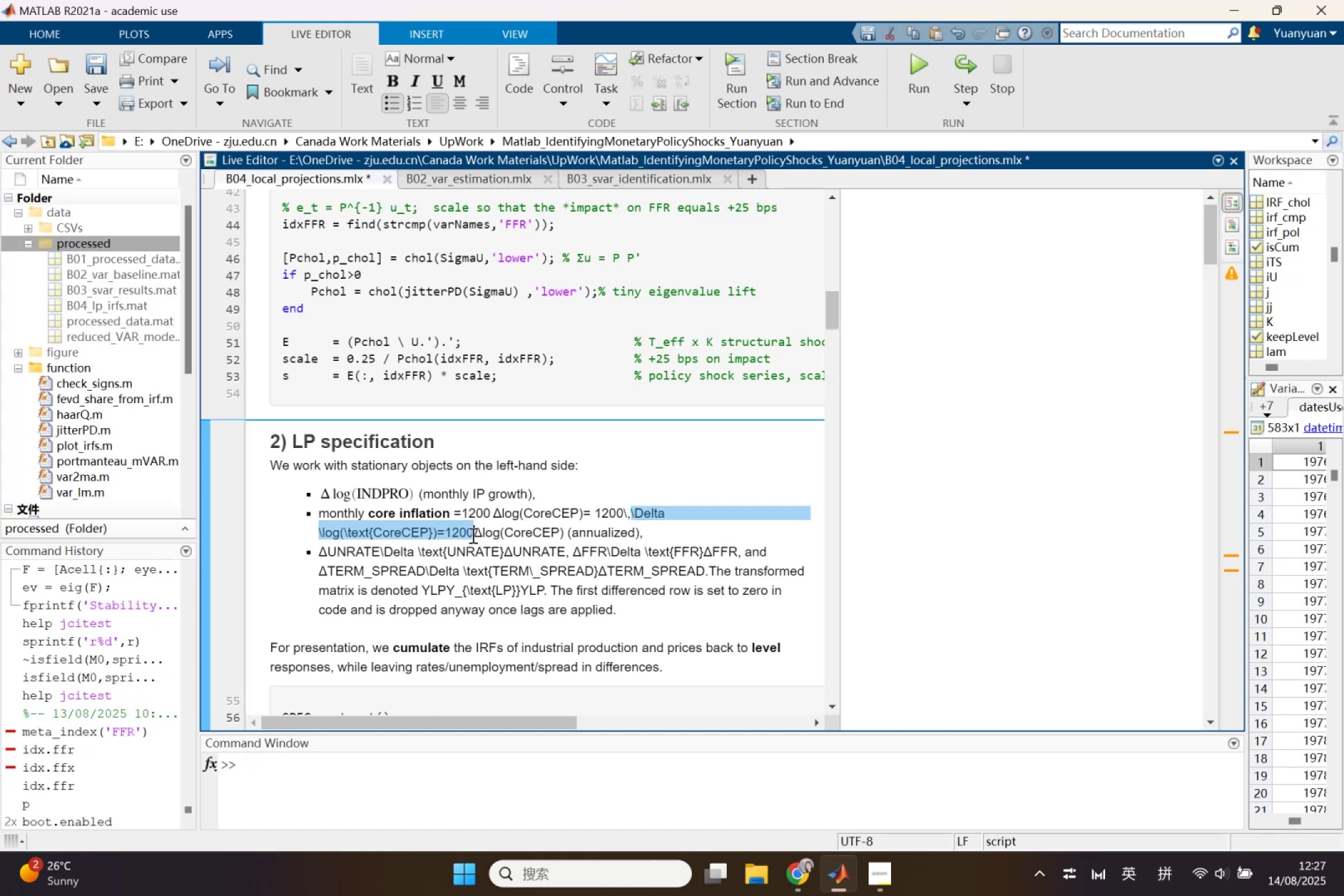 
key(Control+X)
 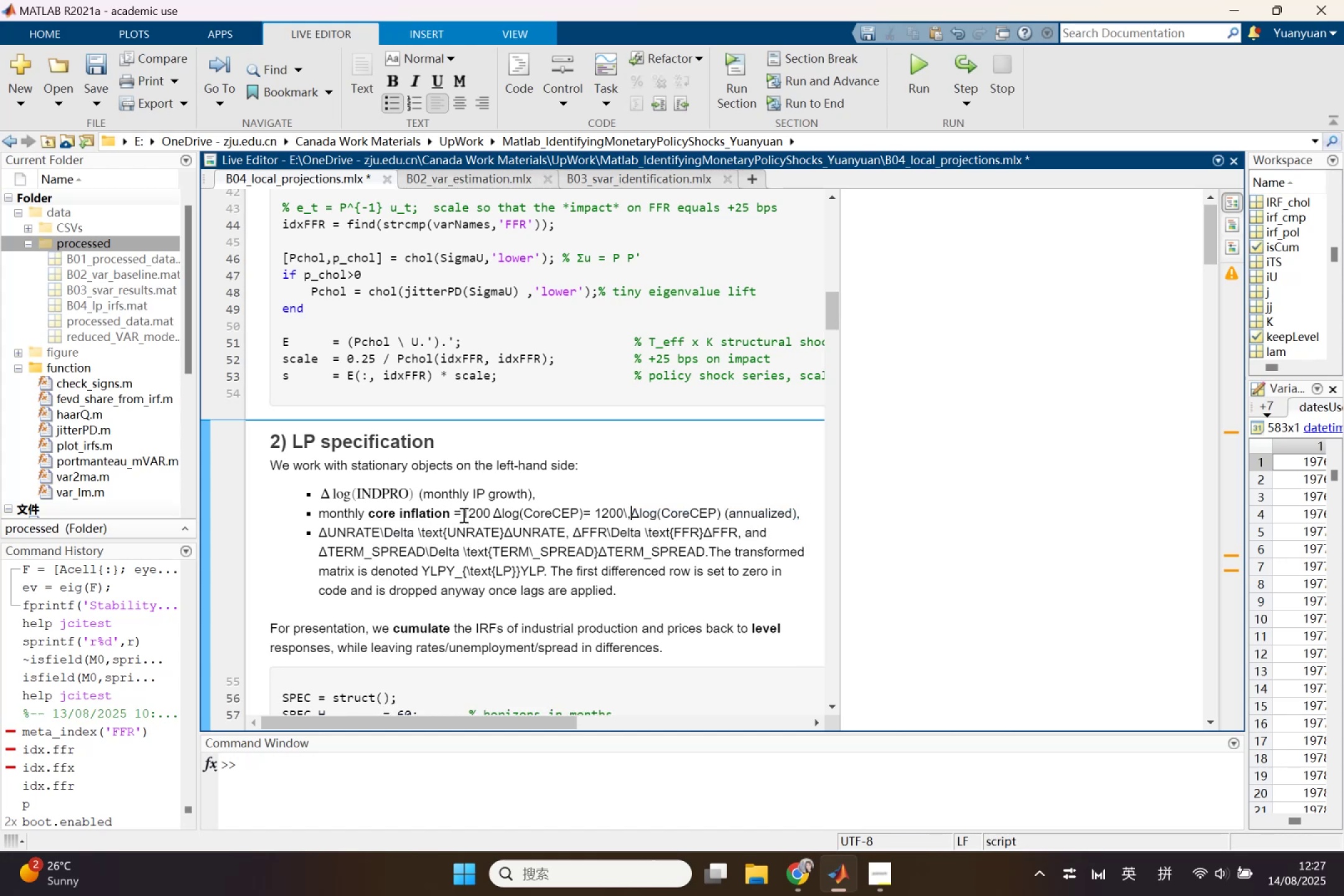 
left_click_drag(start_coordinate=[489, 510], to_coordinate=[721, 516])
 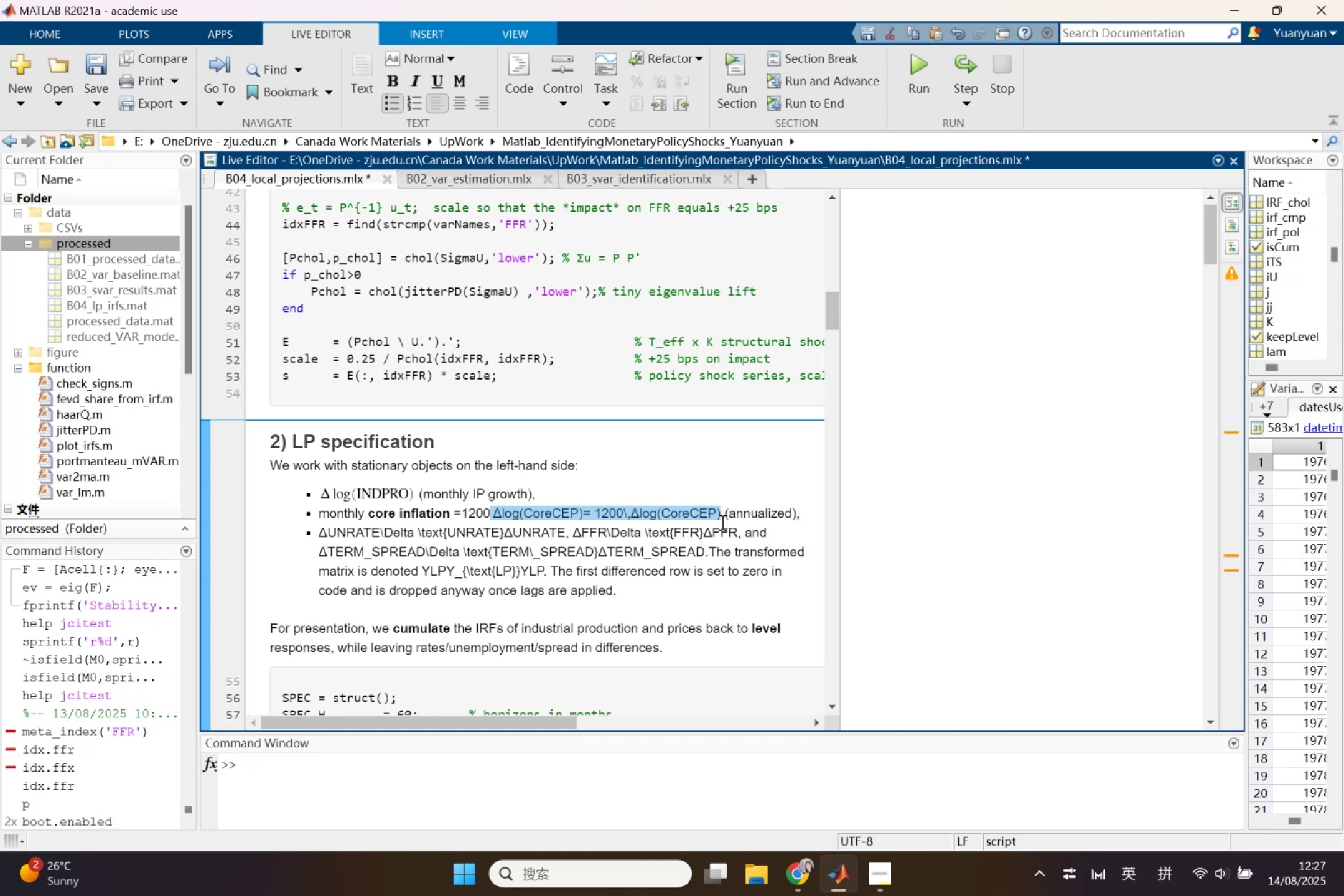 
key(Backspace)
 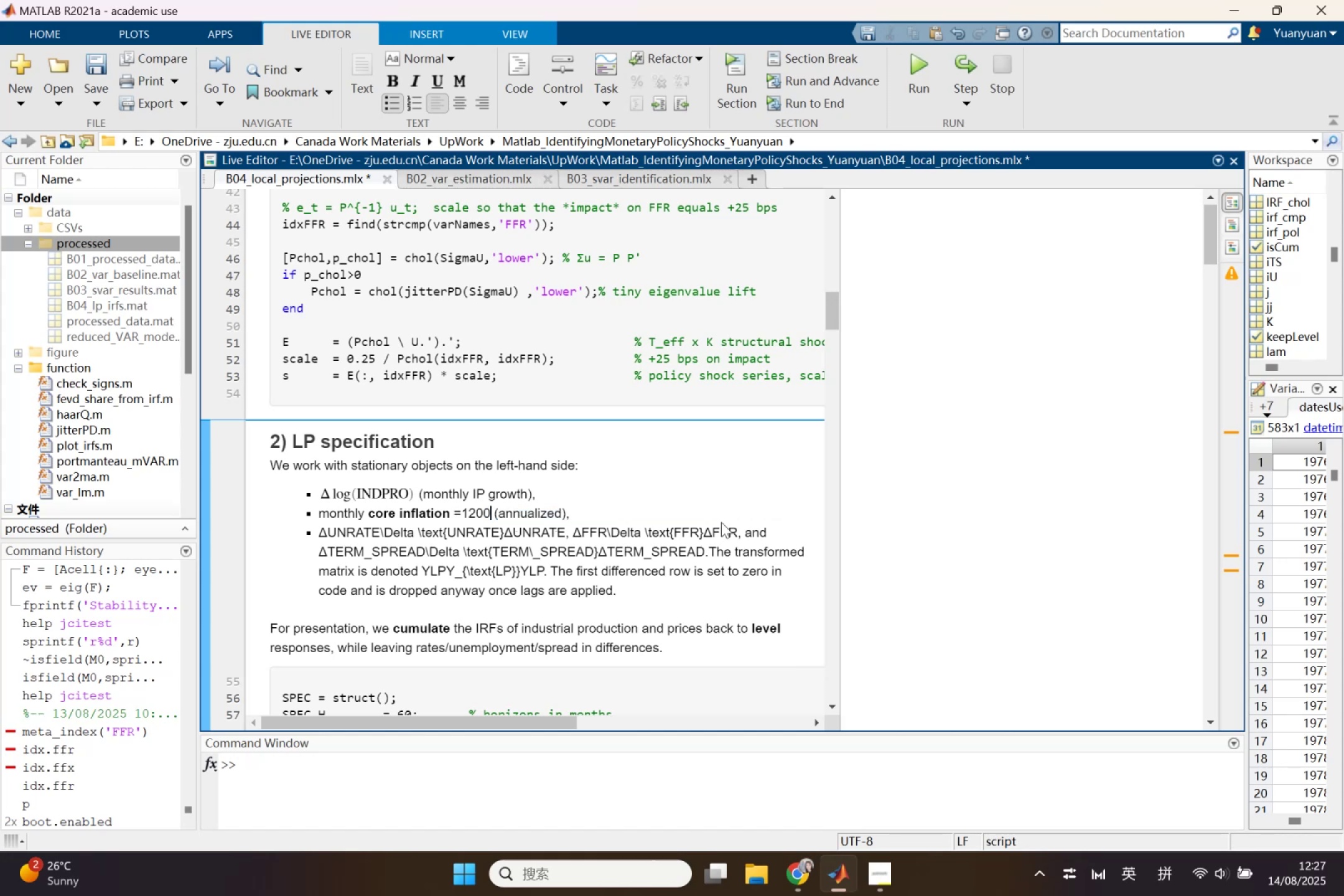 
key(Control+Shift+L)
 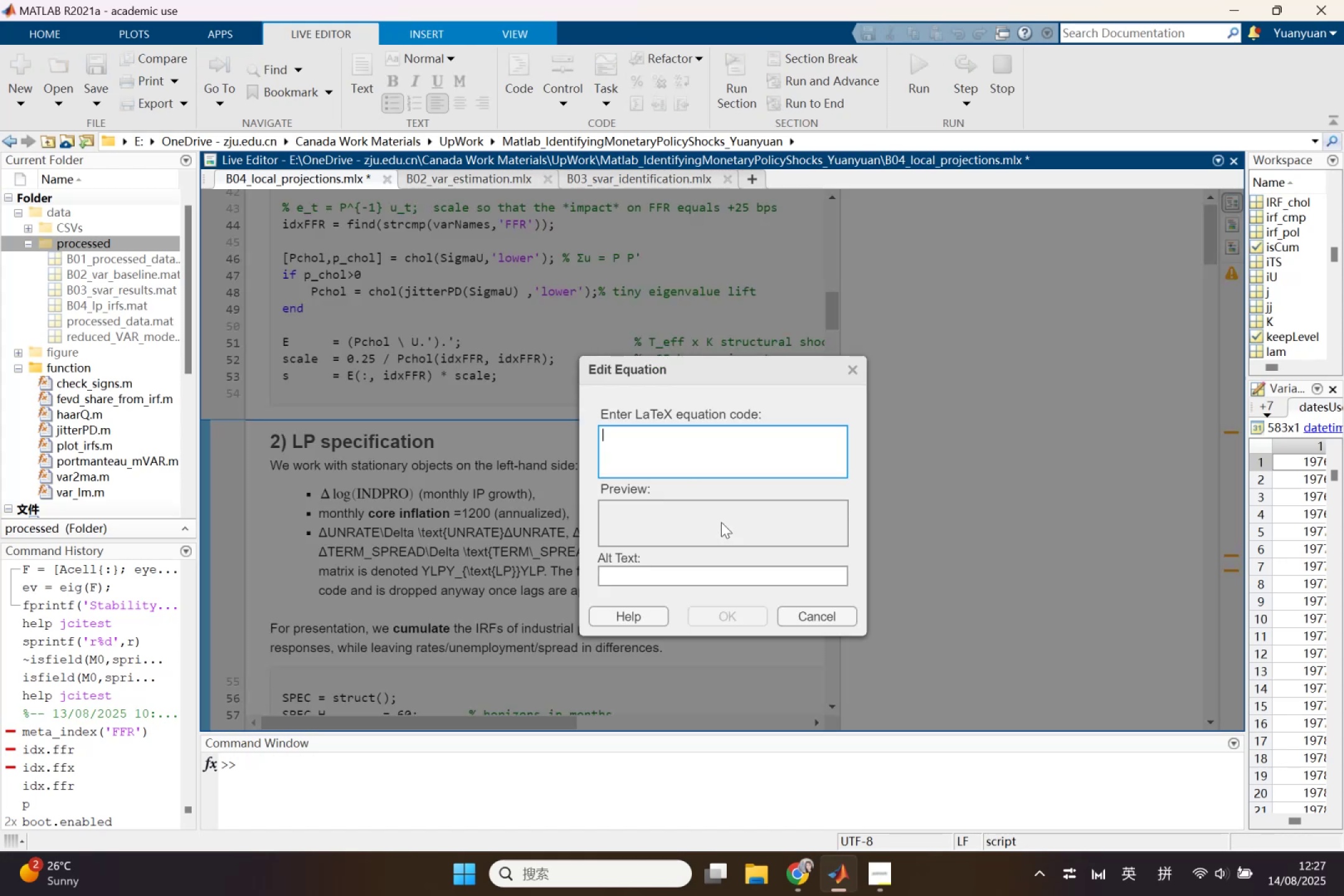 
key(Control+C)
 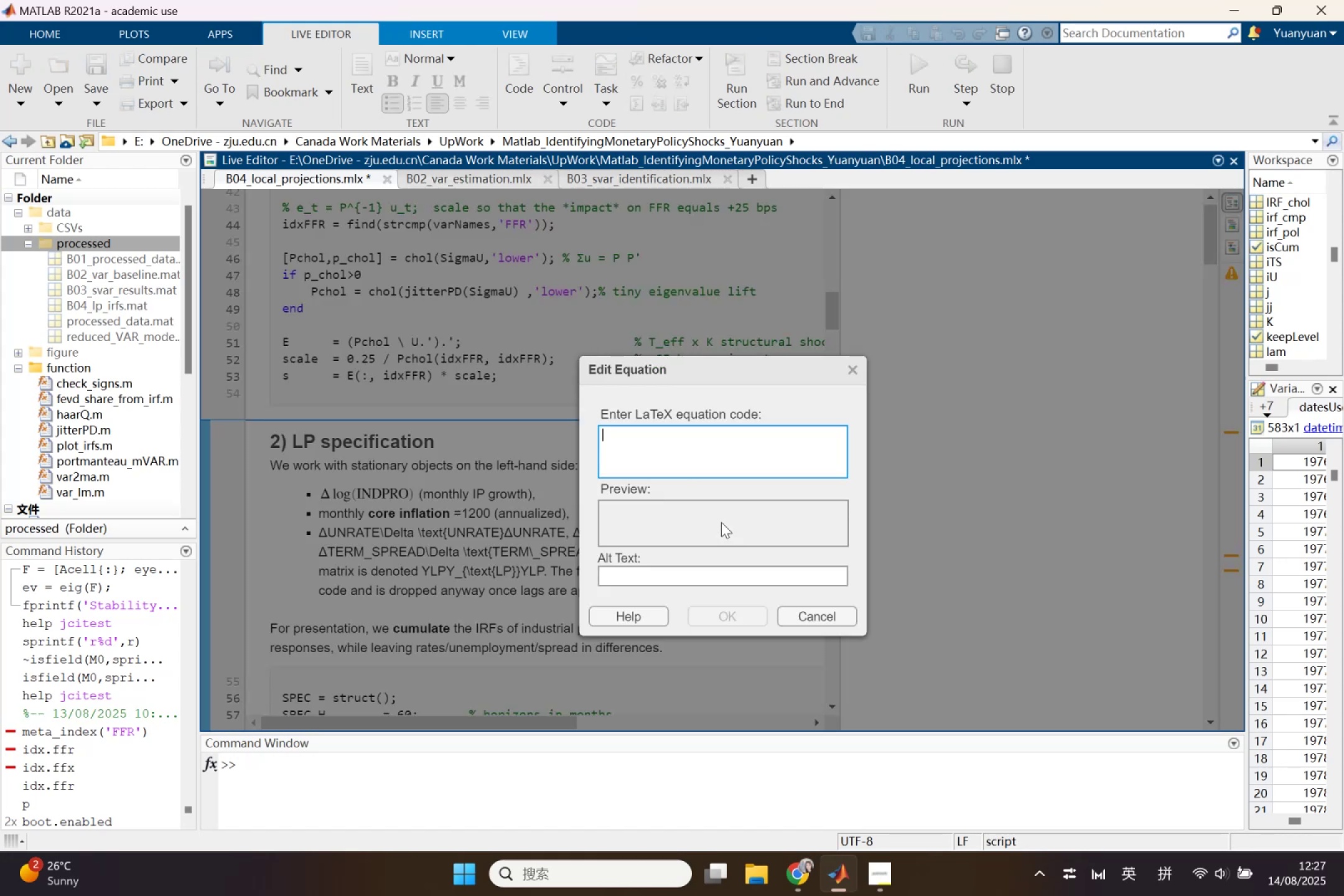 
key(Control+V)
 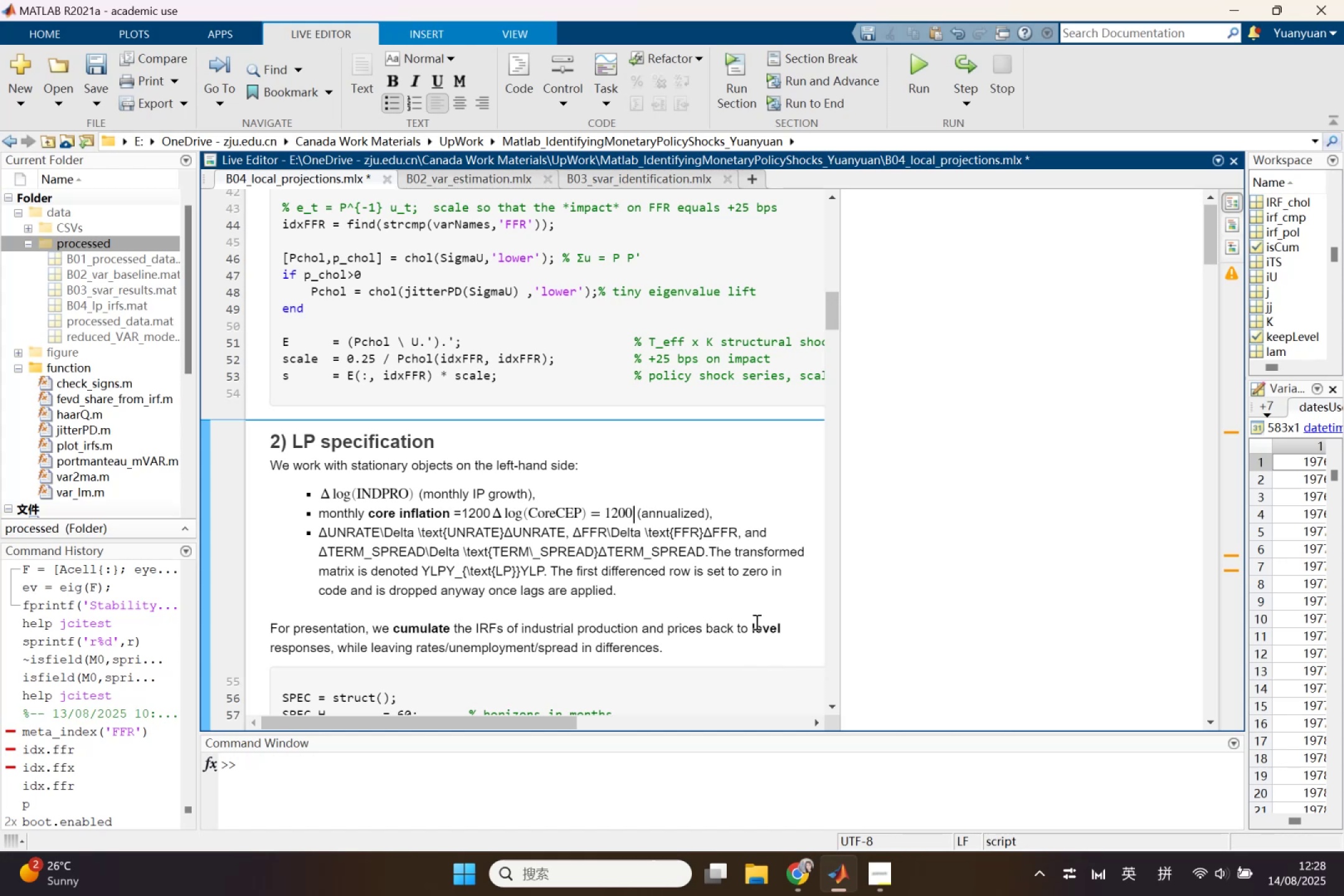 
wait(21.49)
 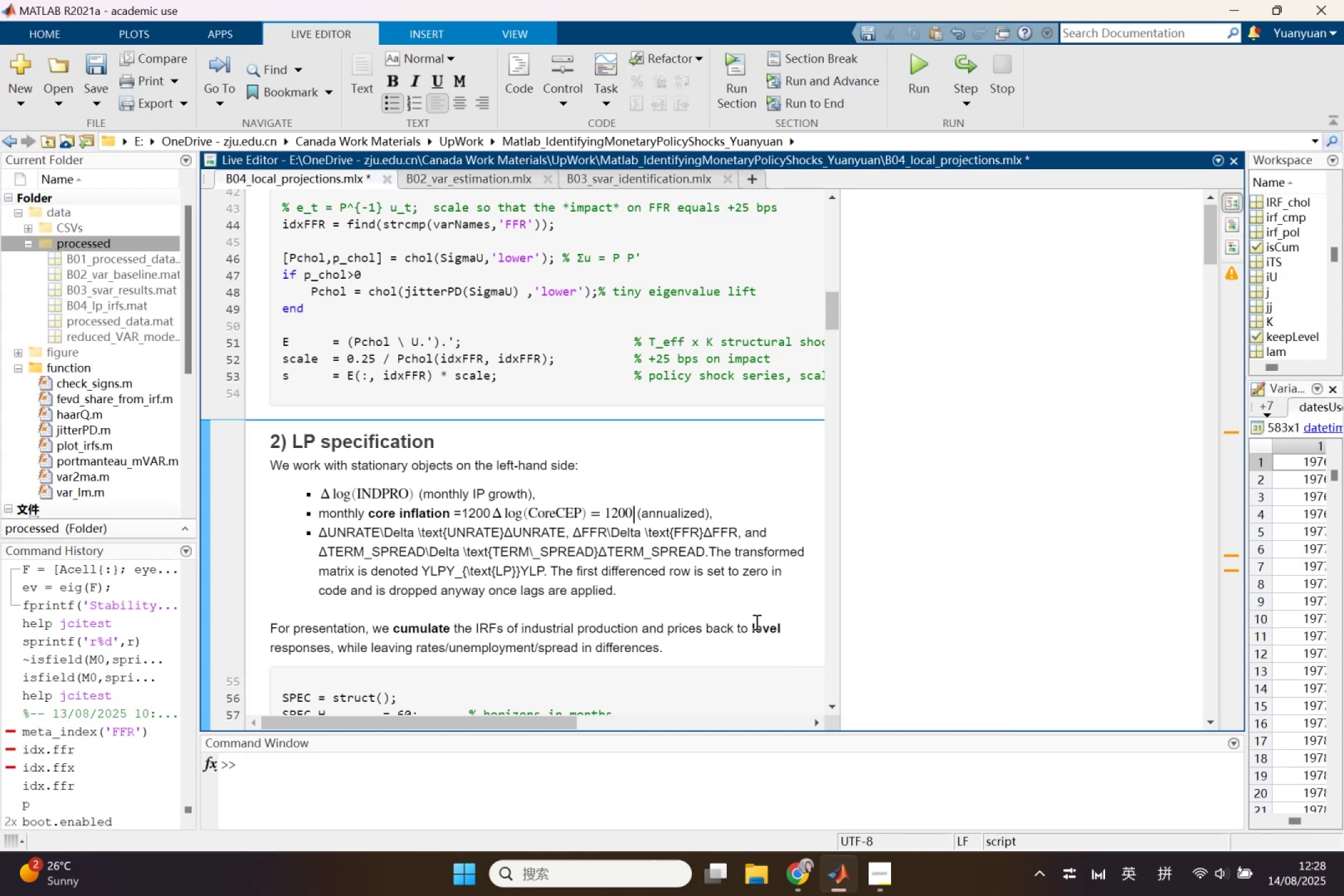 
left_click_drag(start_coordinate=[378, 534], to_coordinate=[505, 539])
 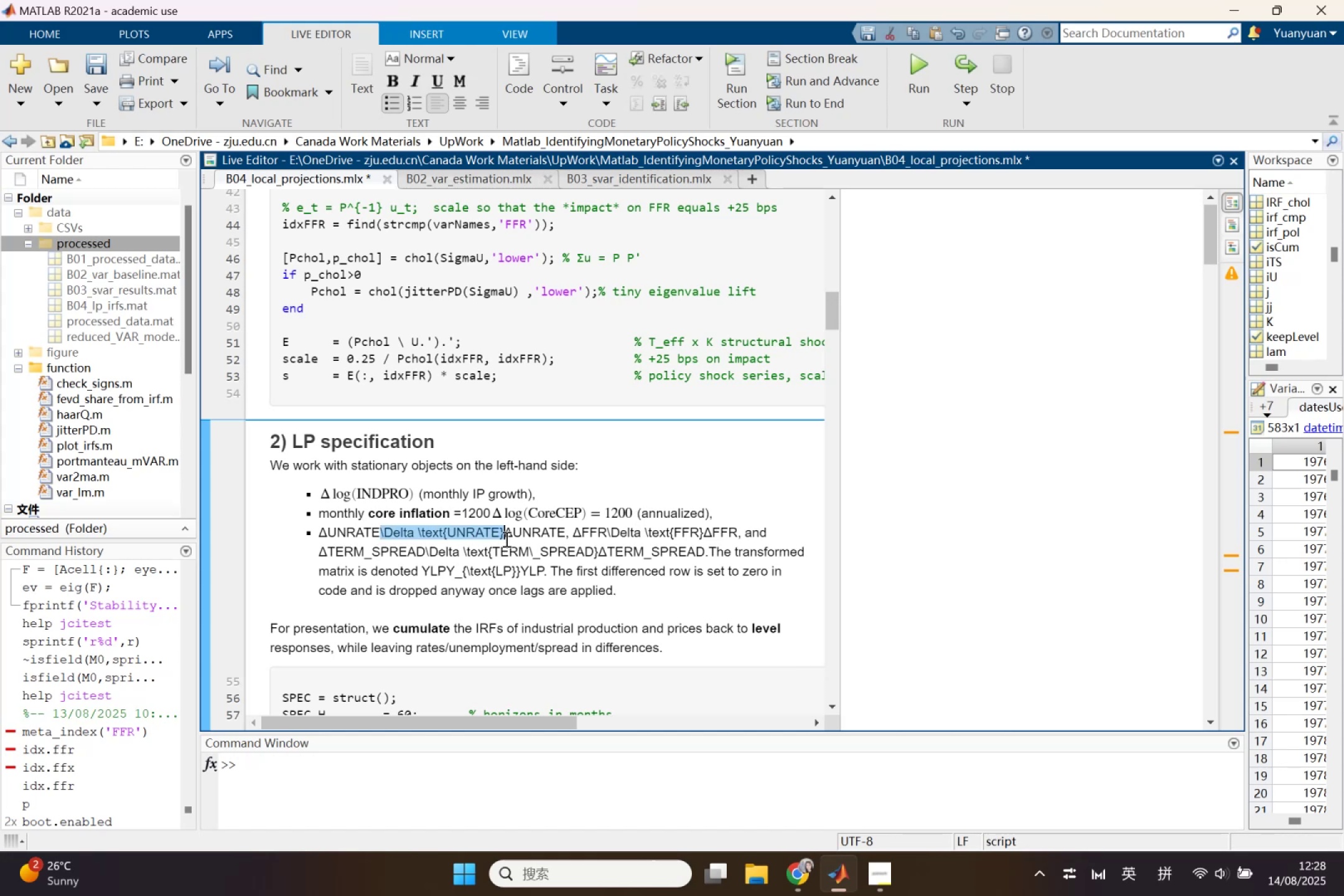 
key(Control+C)
 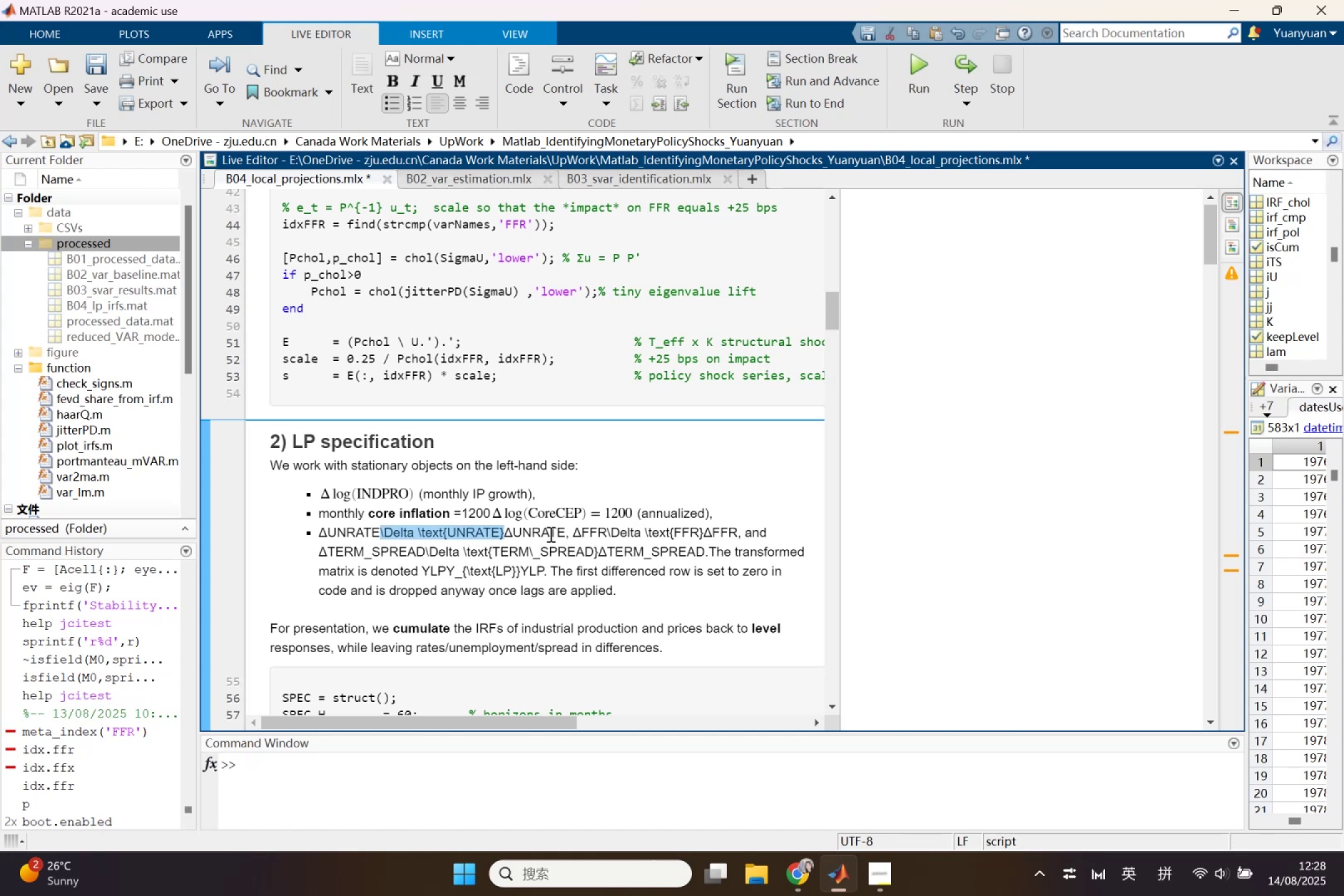 
left_click([515, 531])
 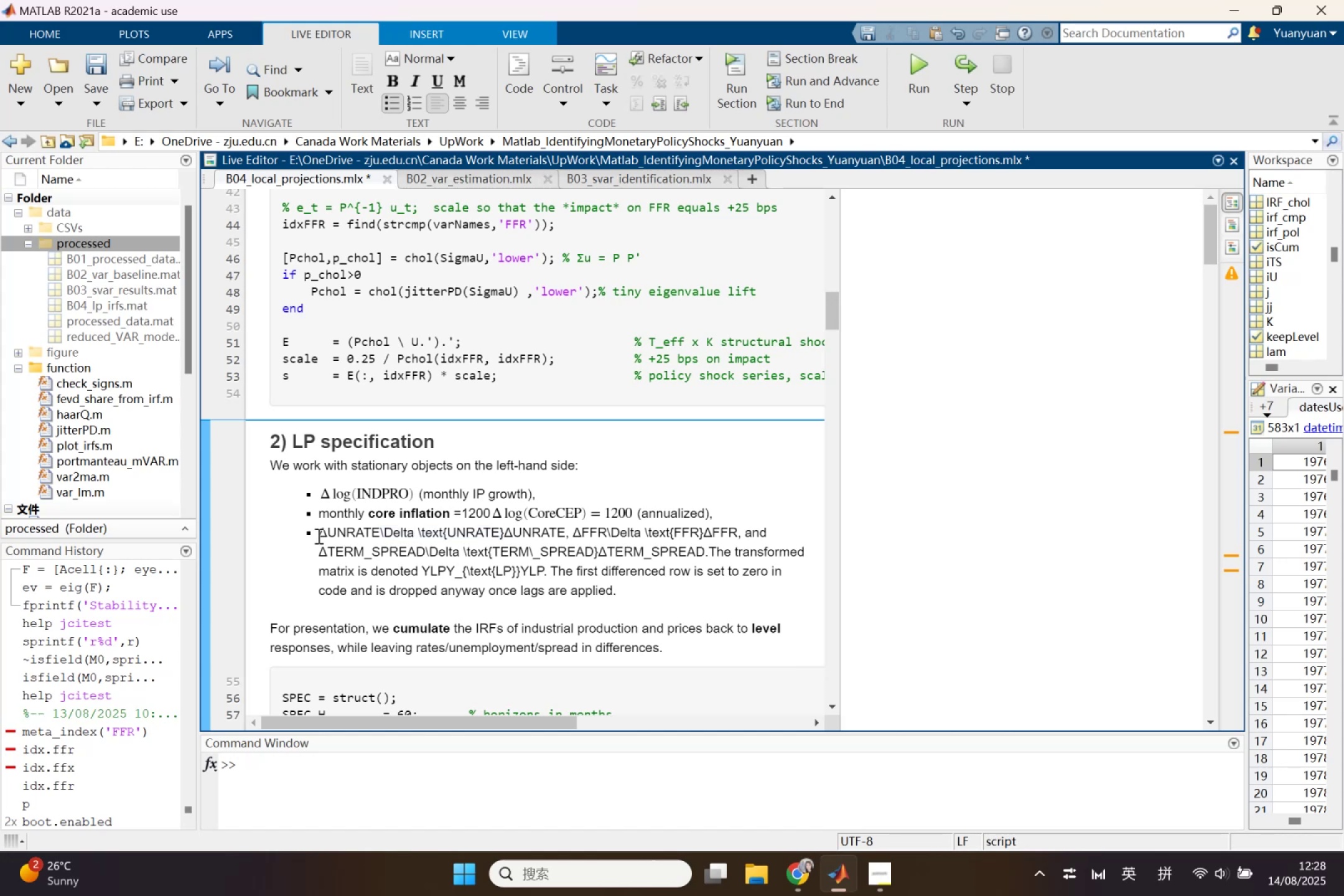 
left_click_drag(start_coordinate=[317, 536], to_coordinate=[564, 536])
 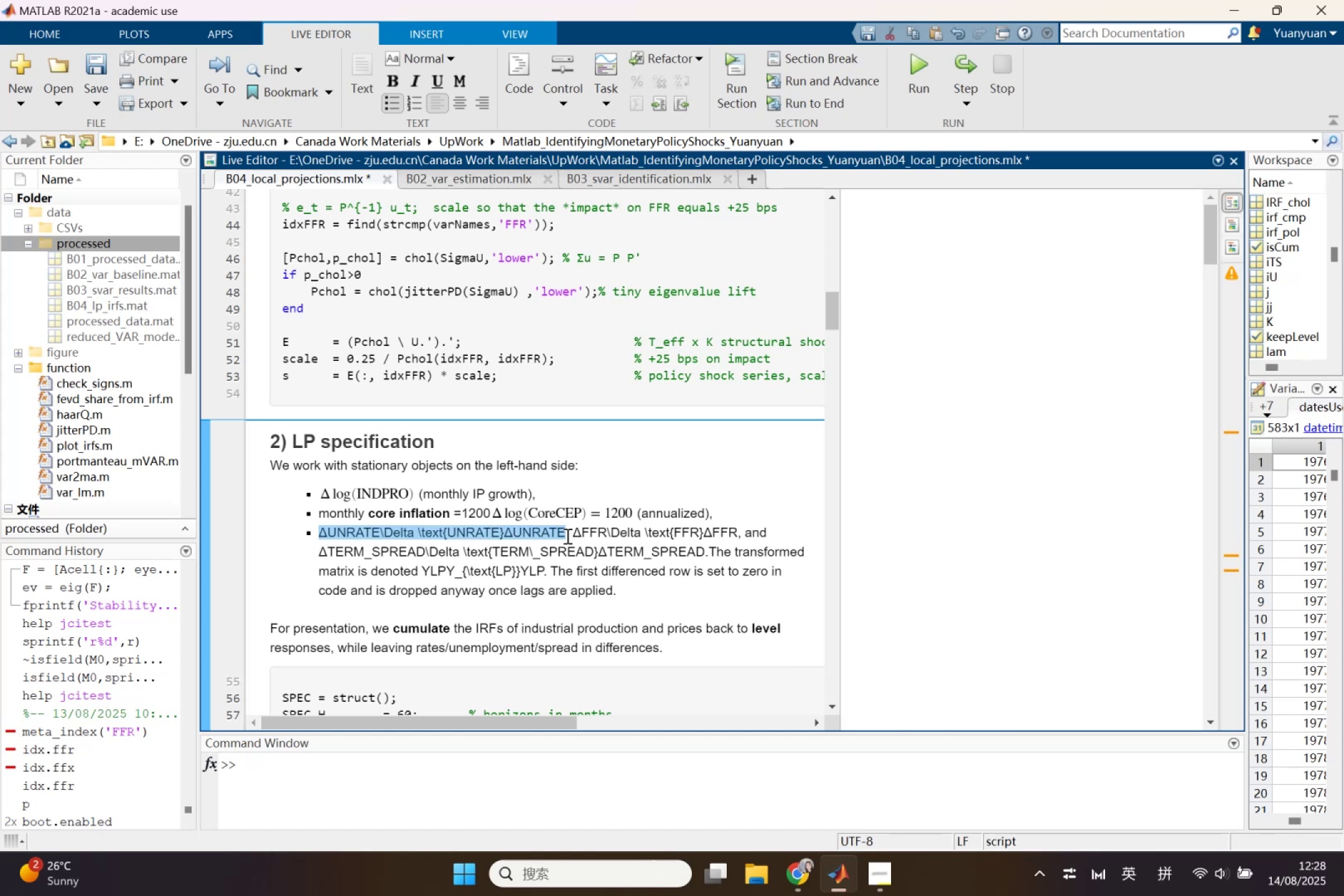 
key(Backspace)
 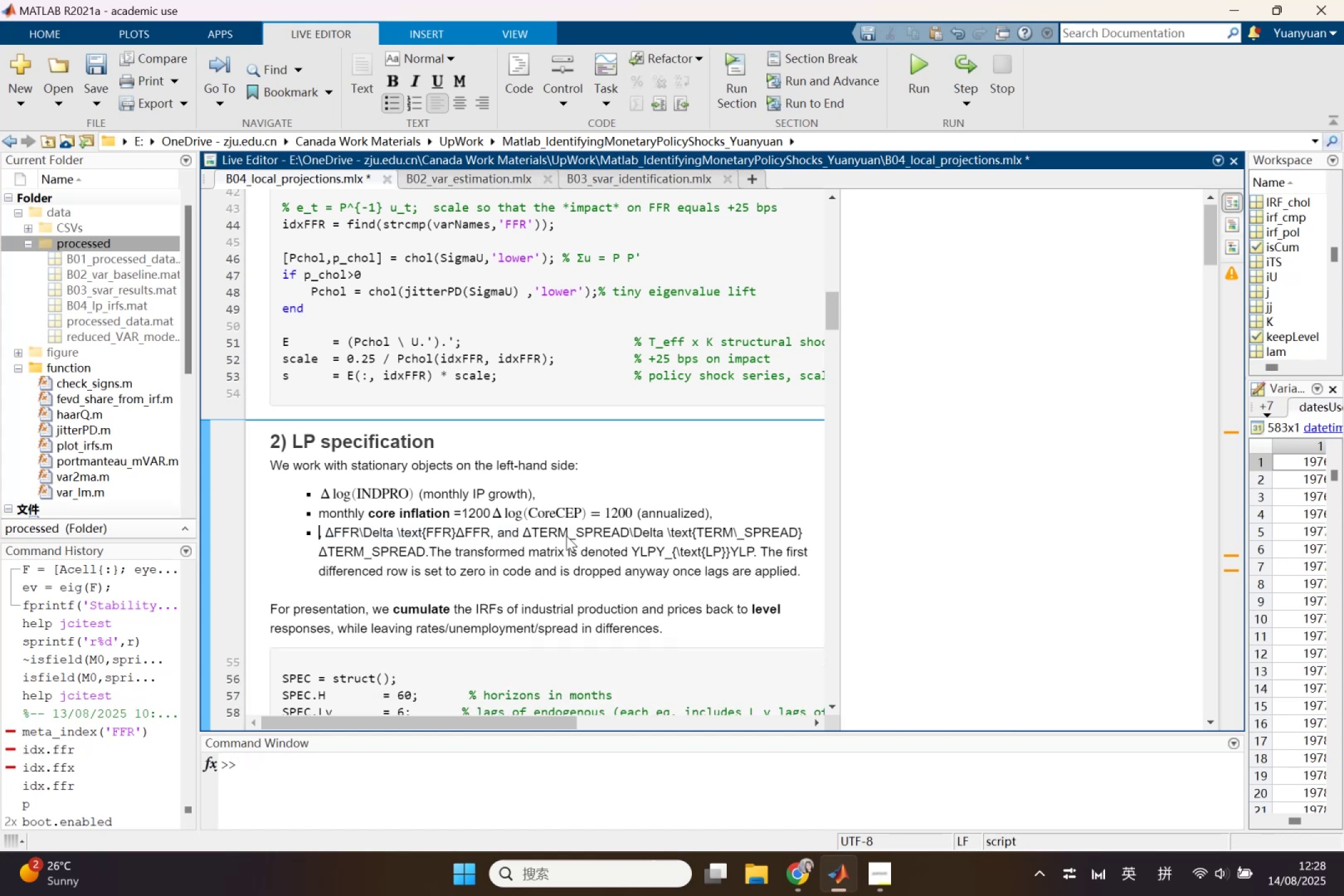 
key(Control+Shift+L)
 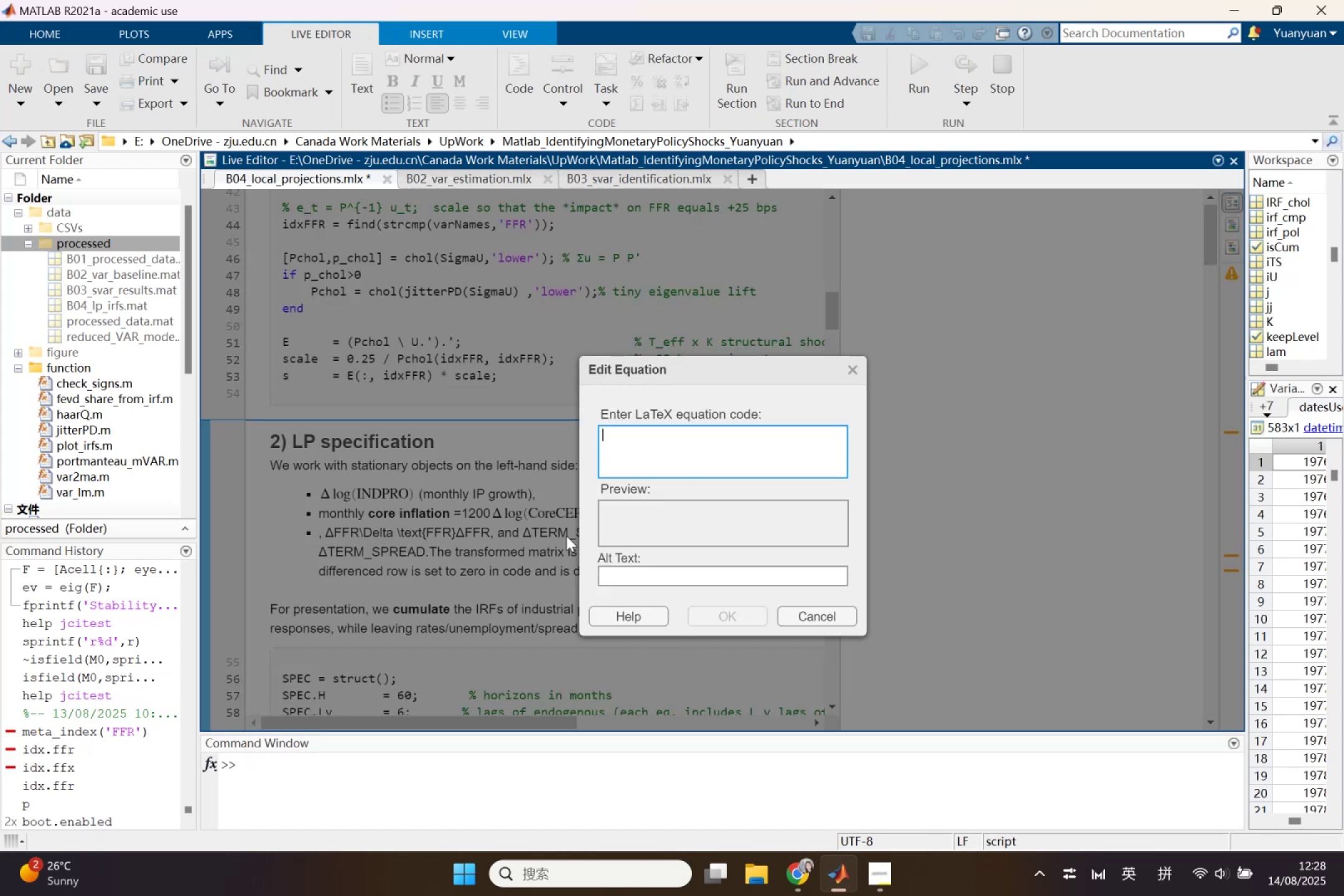 
key(Control+V)
 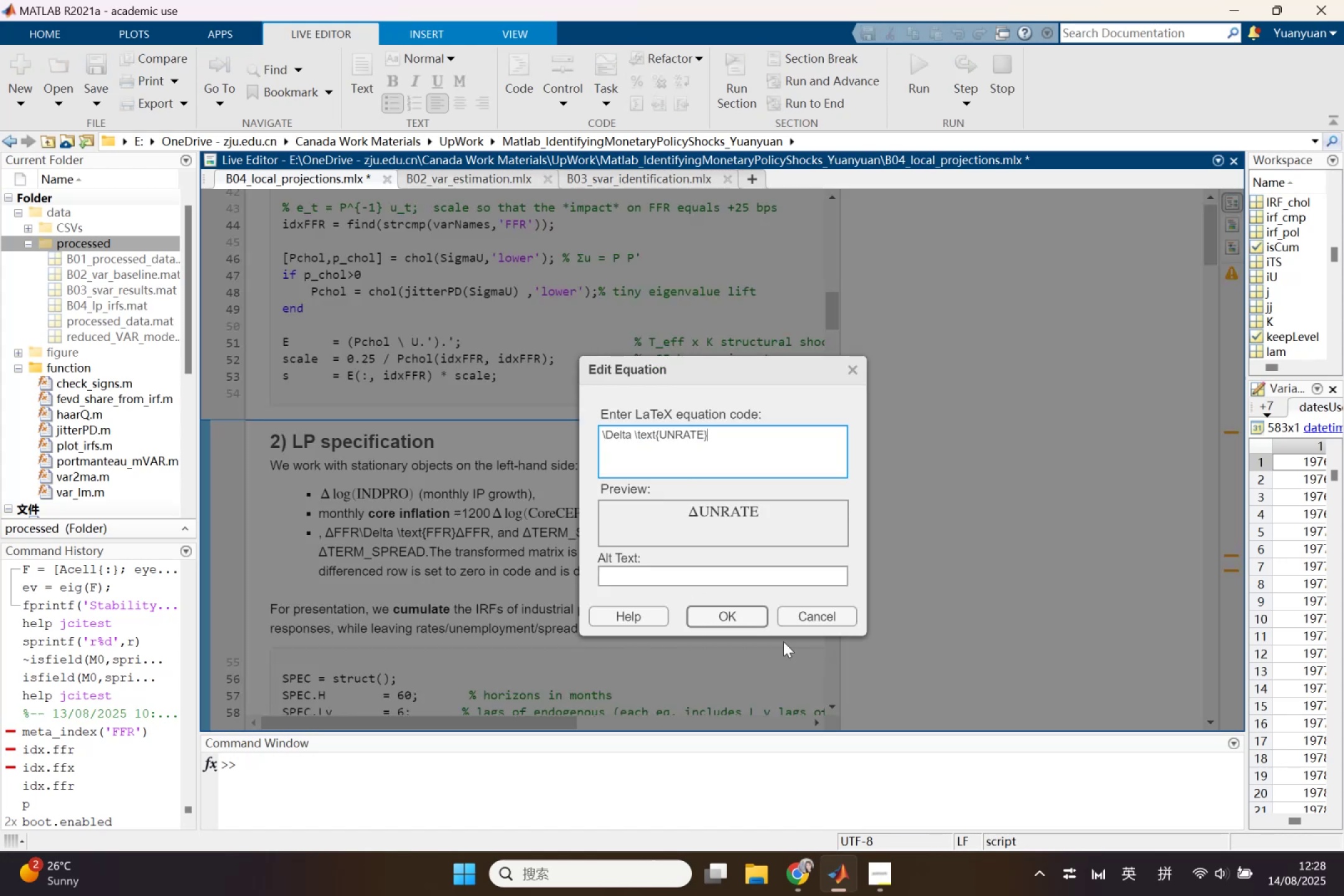 
left_click([753, 625])
 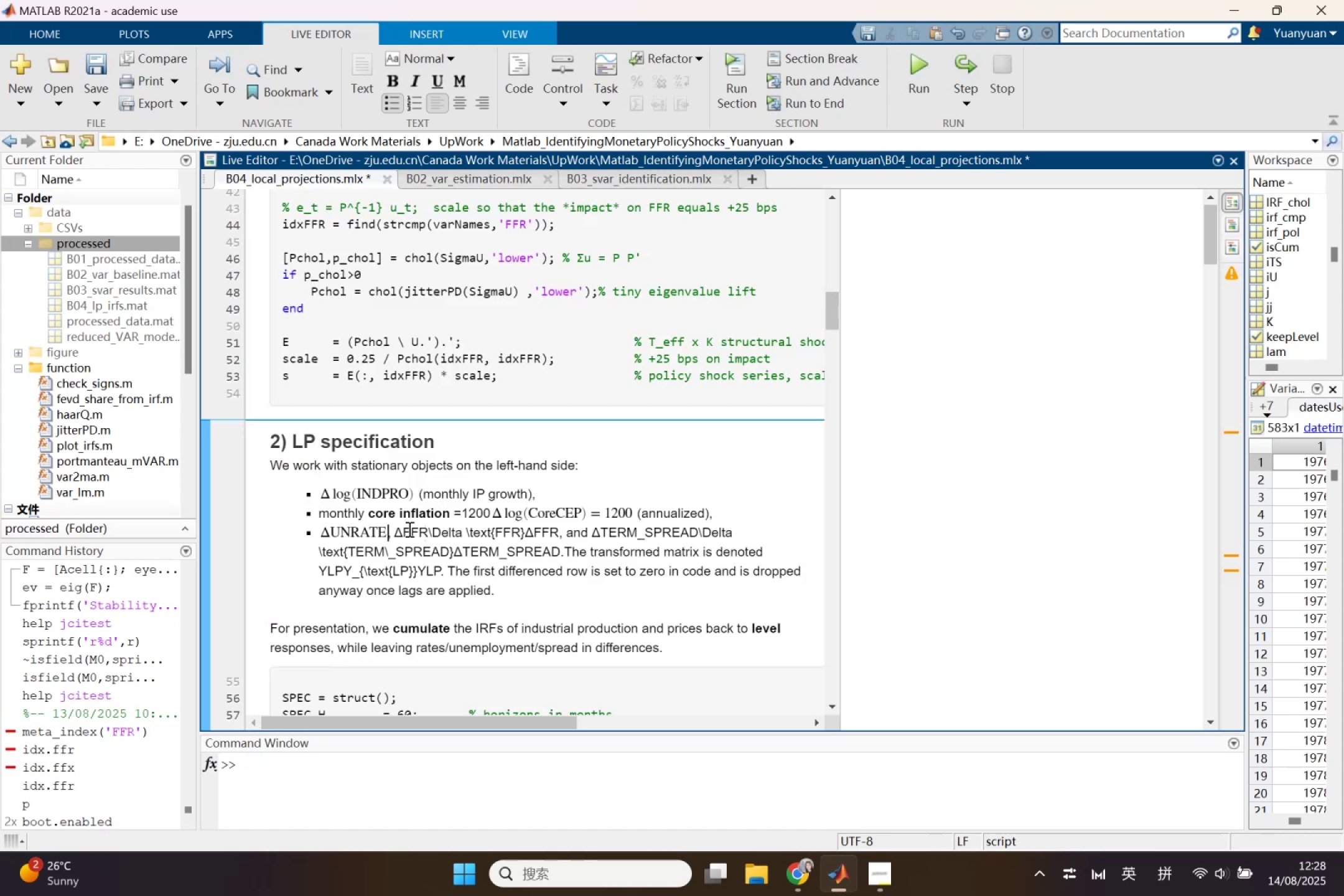 
left_click_drag(start_coordinate=[395, 530], to_coordinate=[526, 528])
 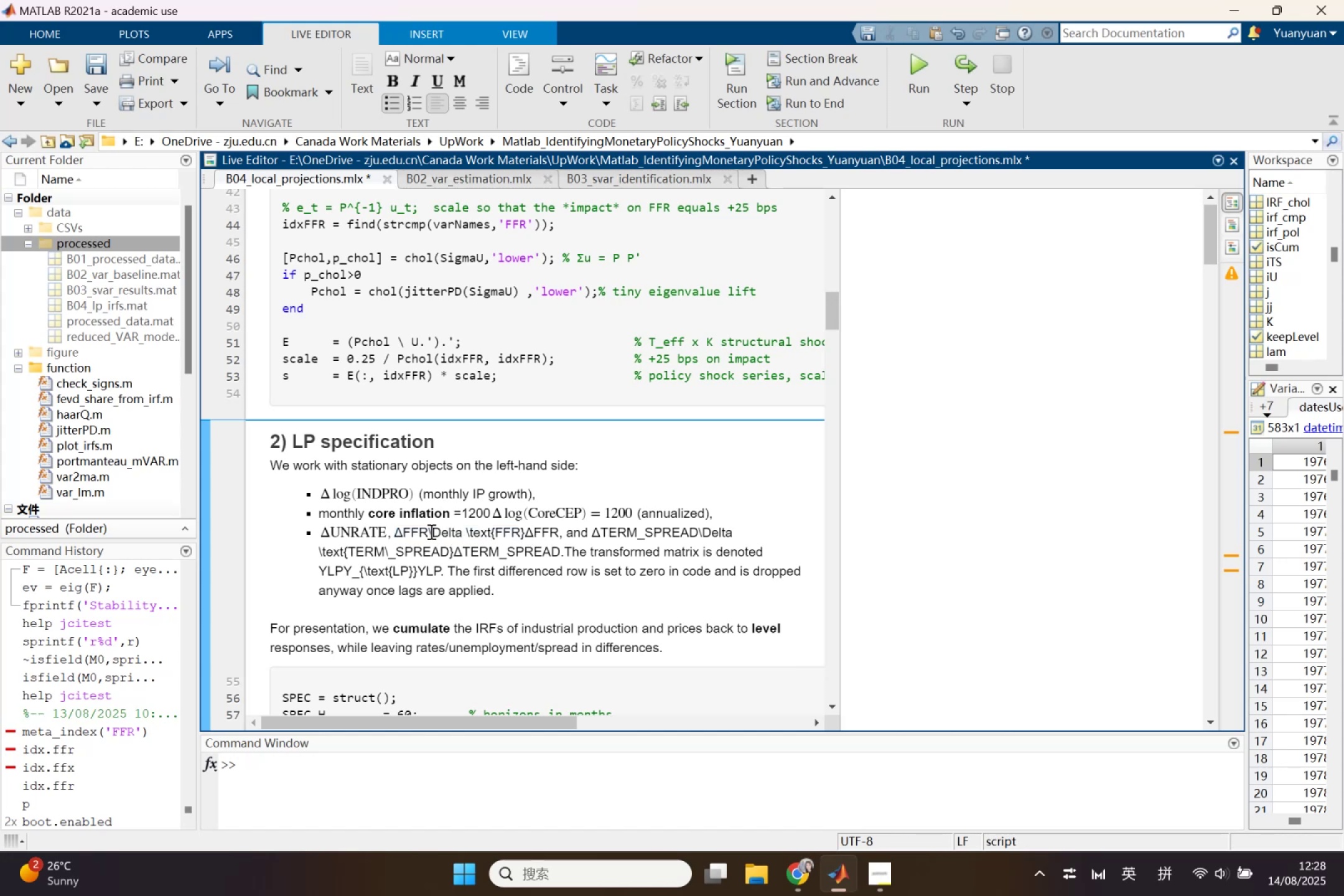 
left_click_drag(start_coordinate=[429, 533], to_coordinate=[524, 528])
 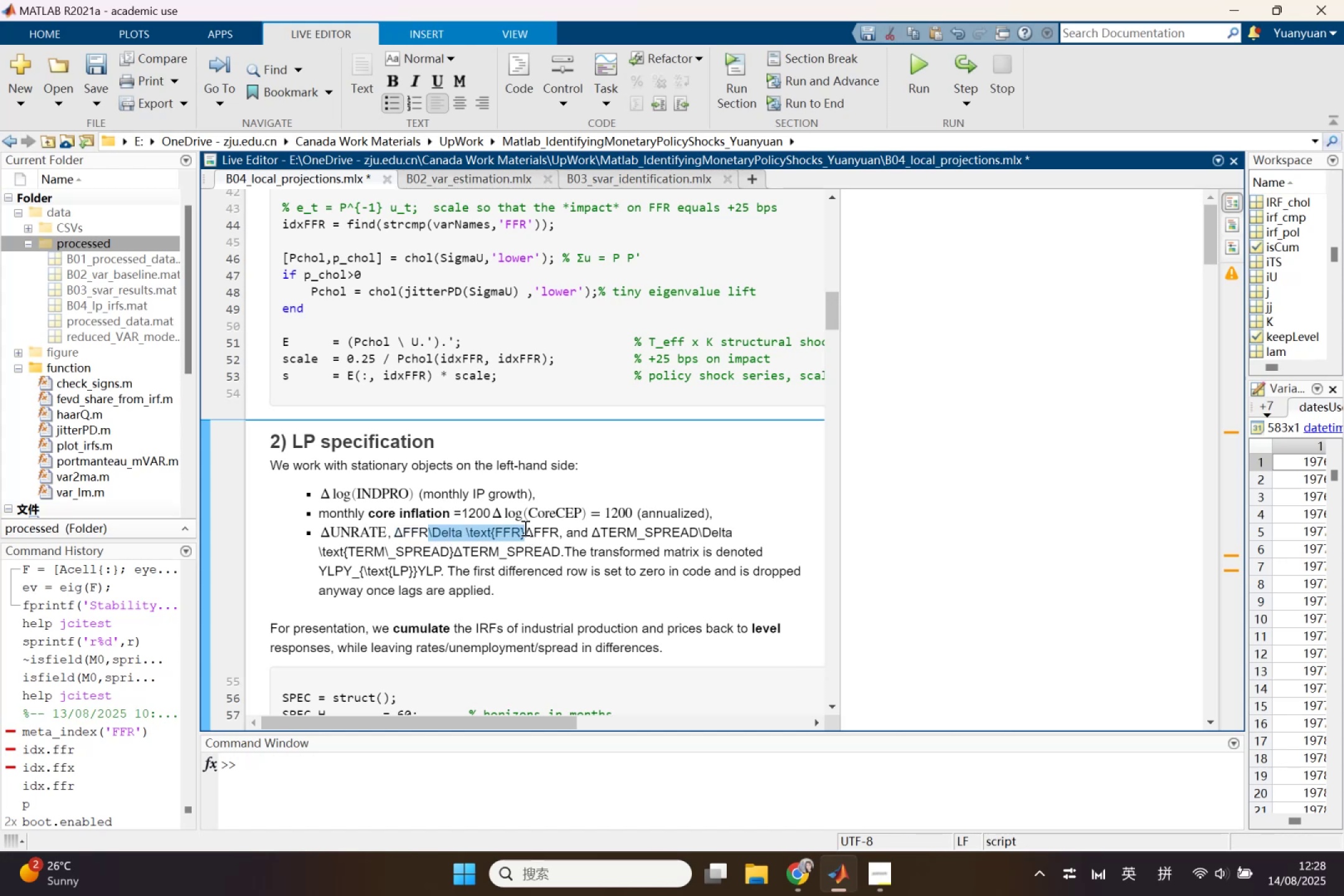 
key(Control+X)
 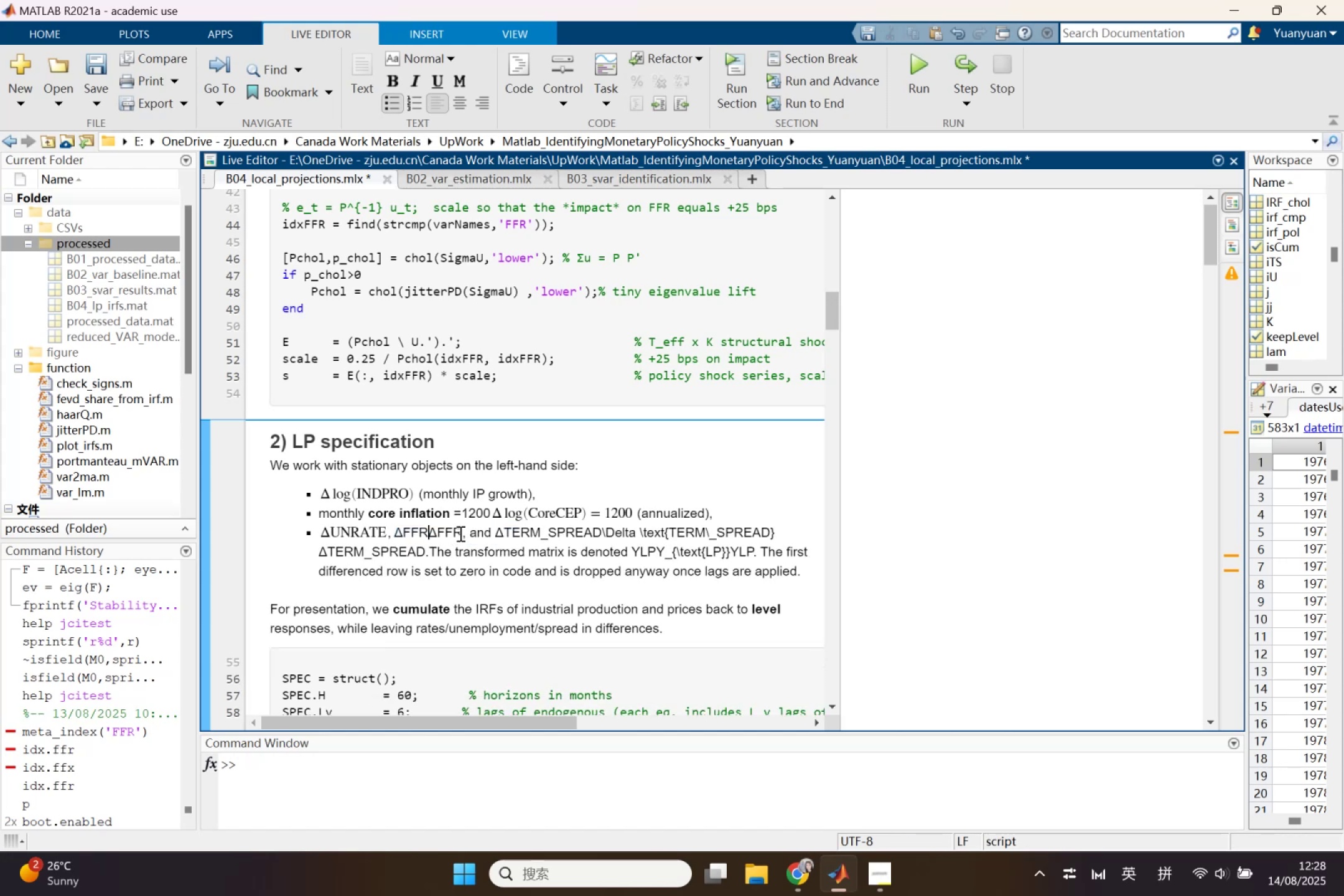 
left_click_drag(start_coordinate=[462, 532], to_coordinate=[393, 530])
 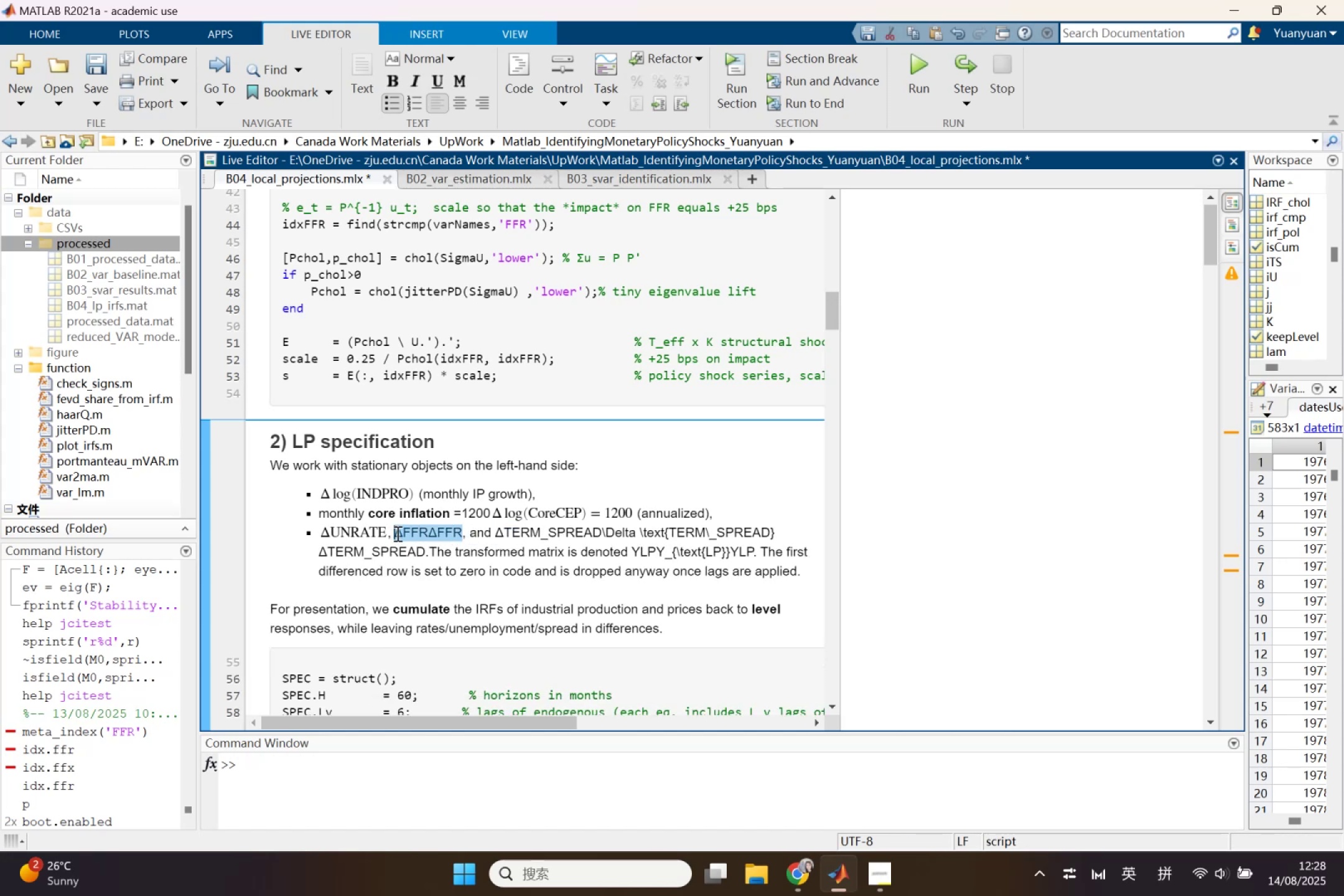 
key(Backspace)
 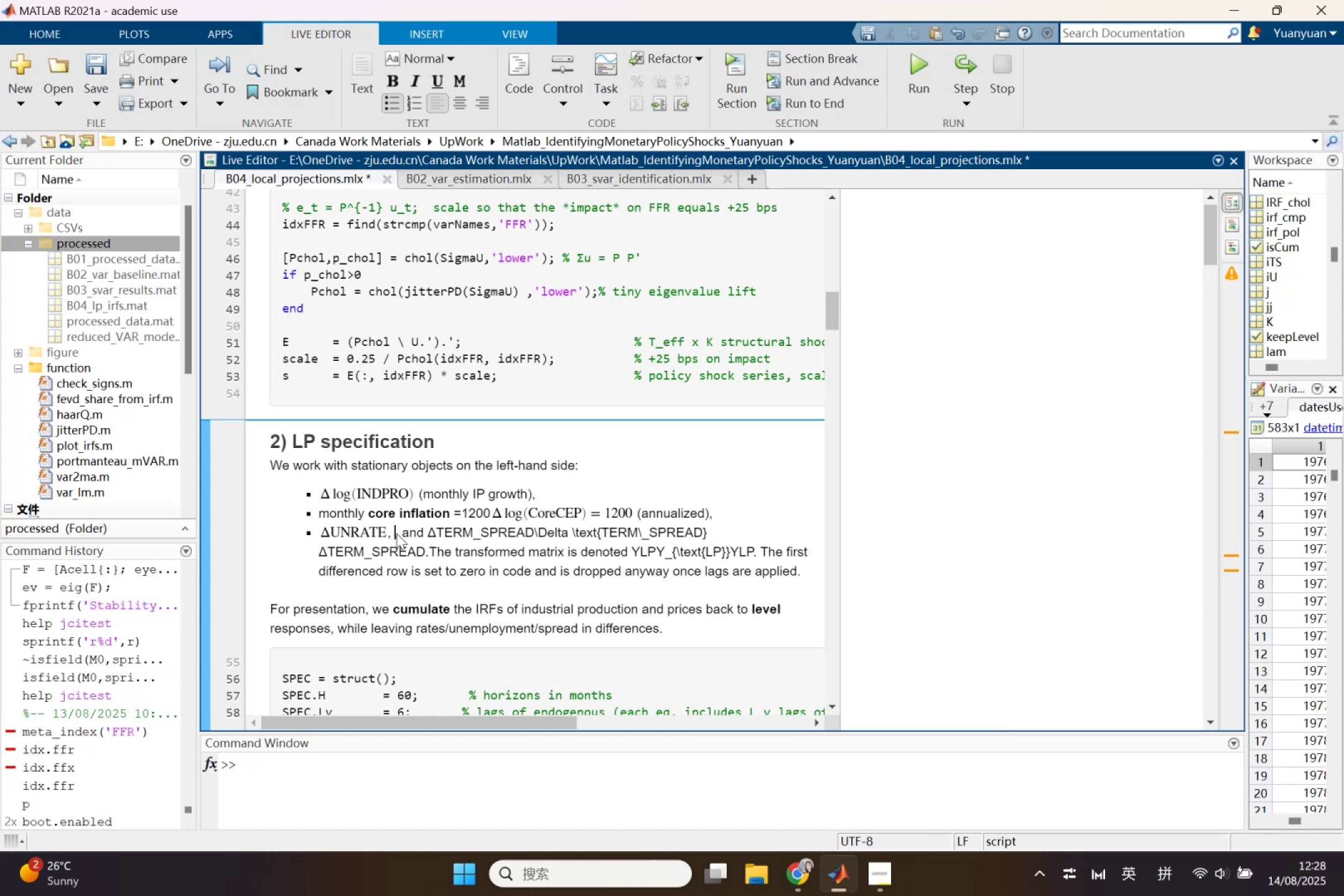 
key(Control+Shift+L)
 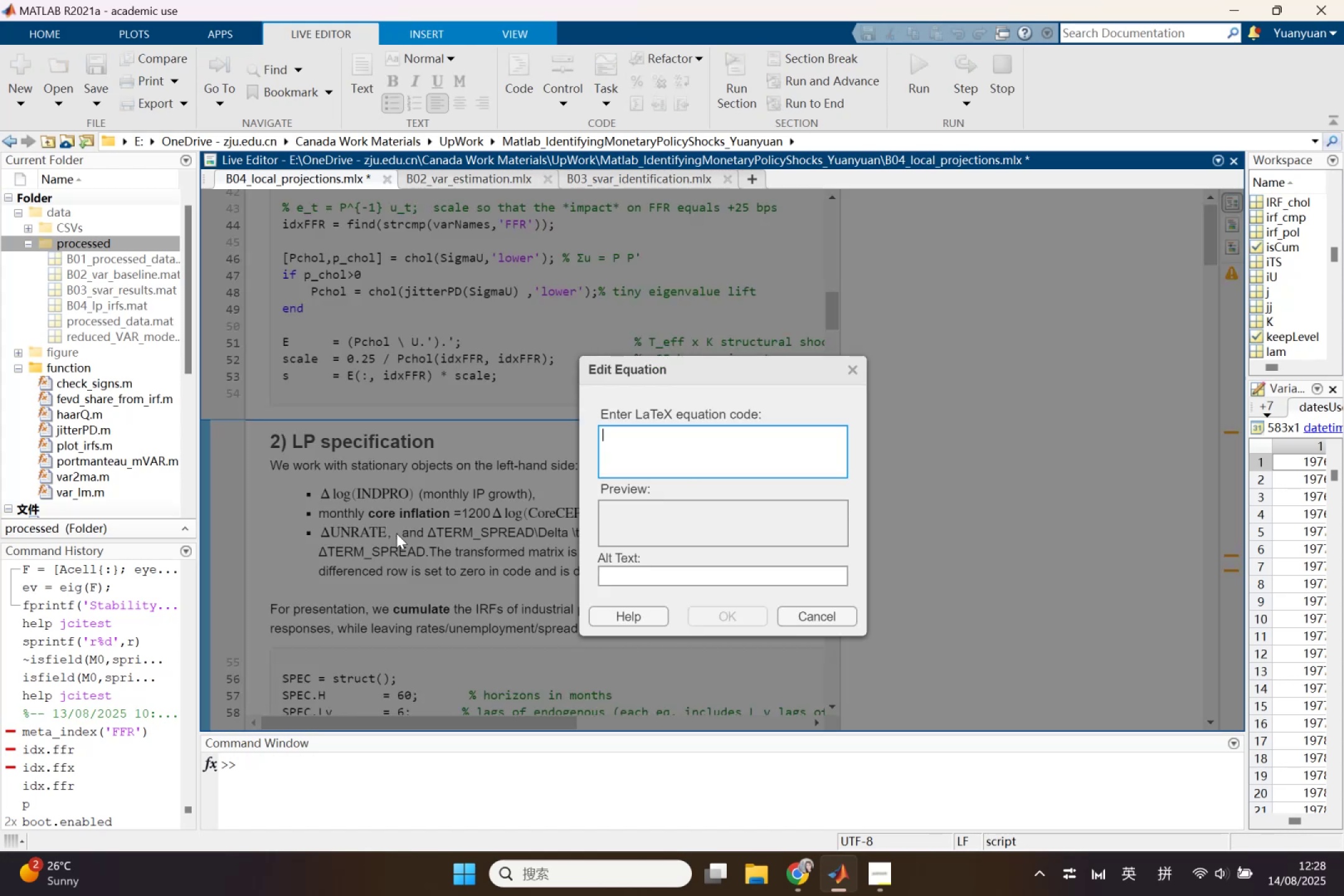 
key(Control+V)
 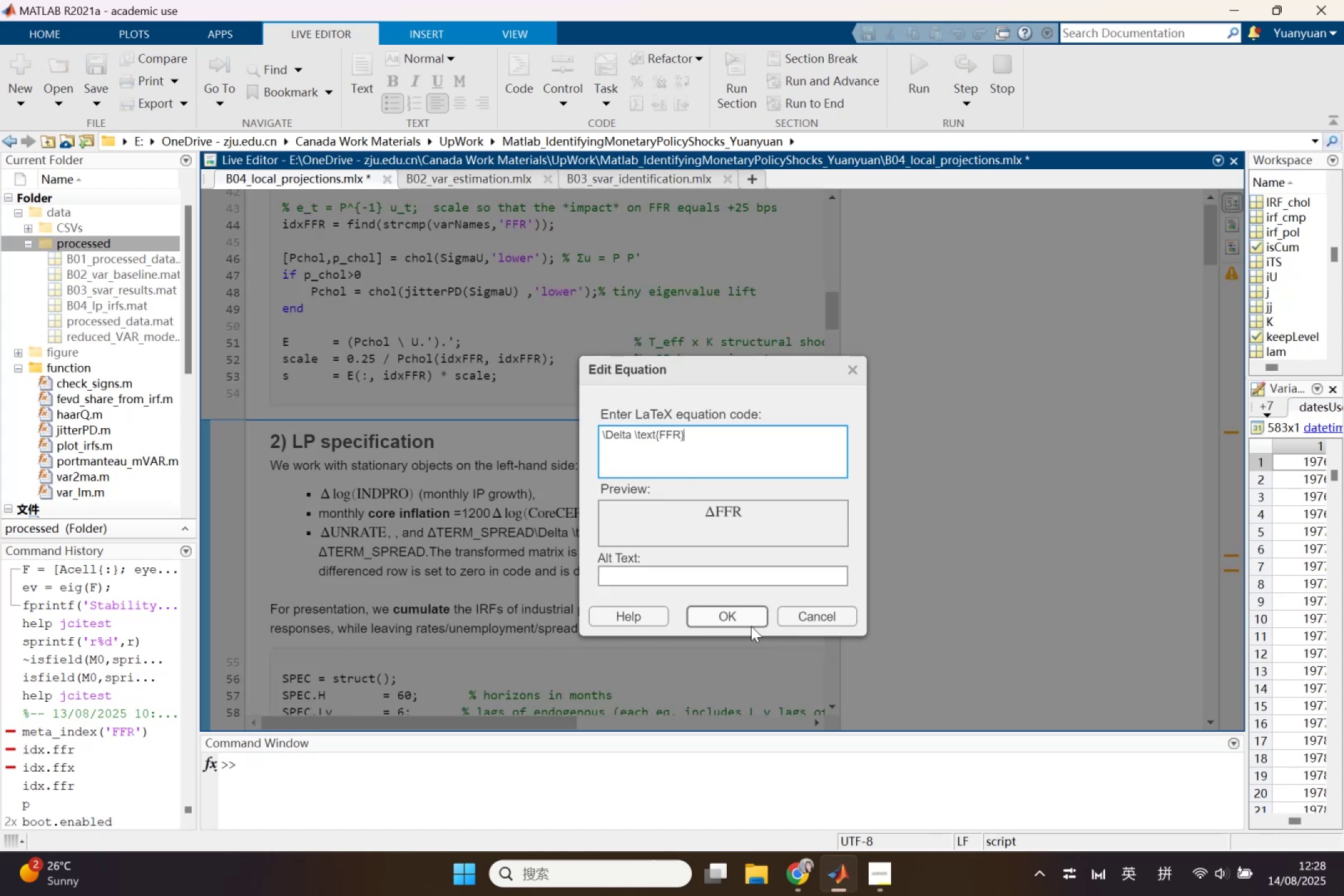 
left_click([747, 605])
 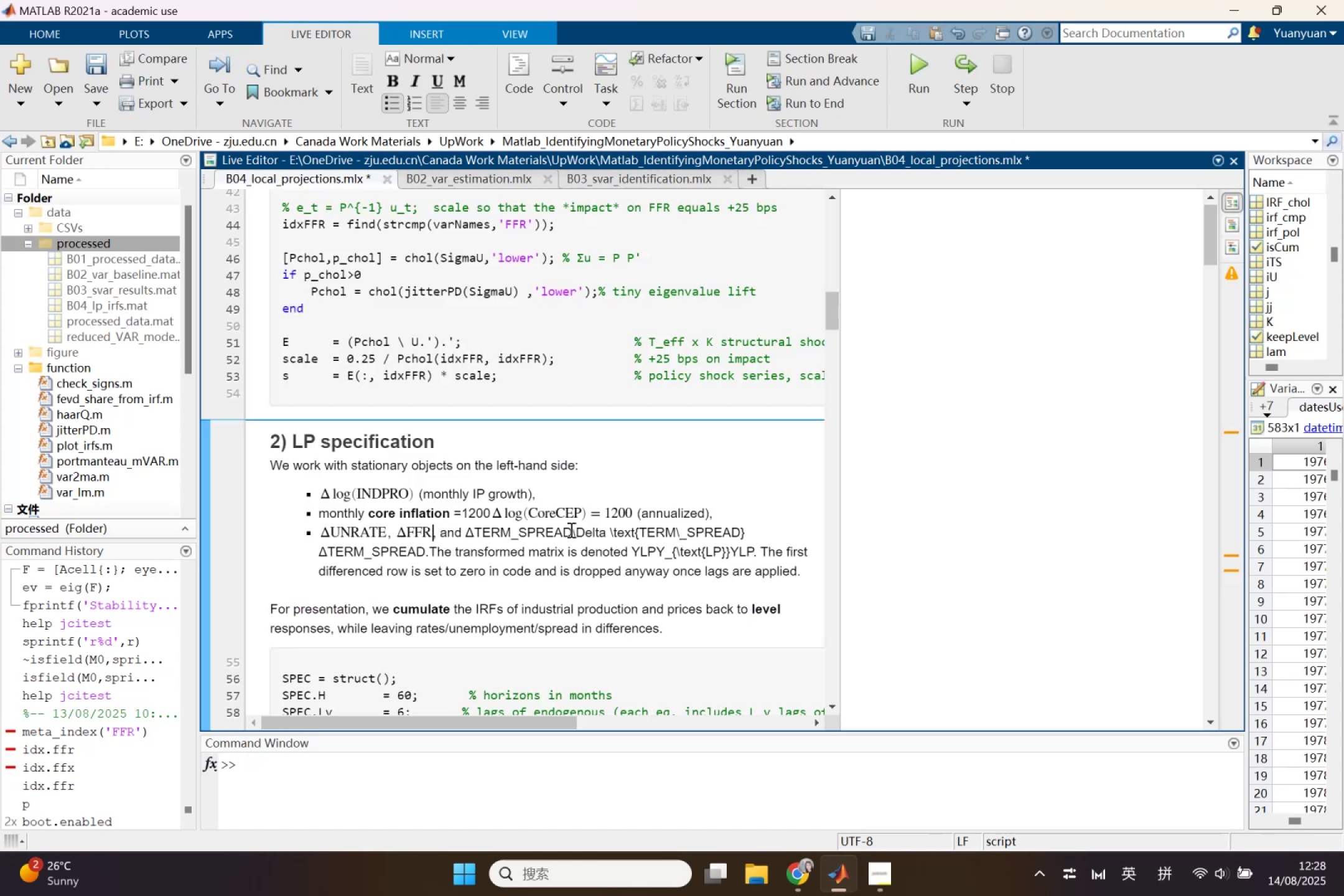 
left_click_drag(start_coordinate=[571, 530], to_coordinate=[743, 531])
 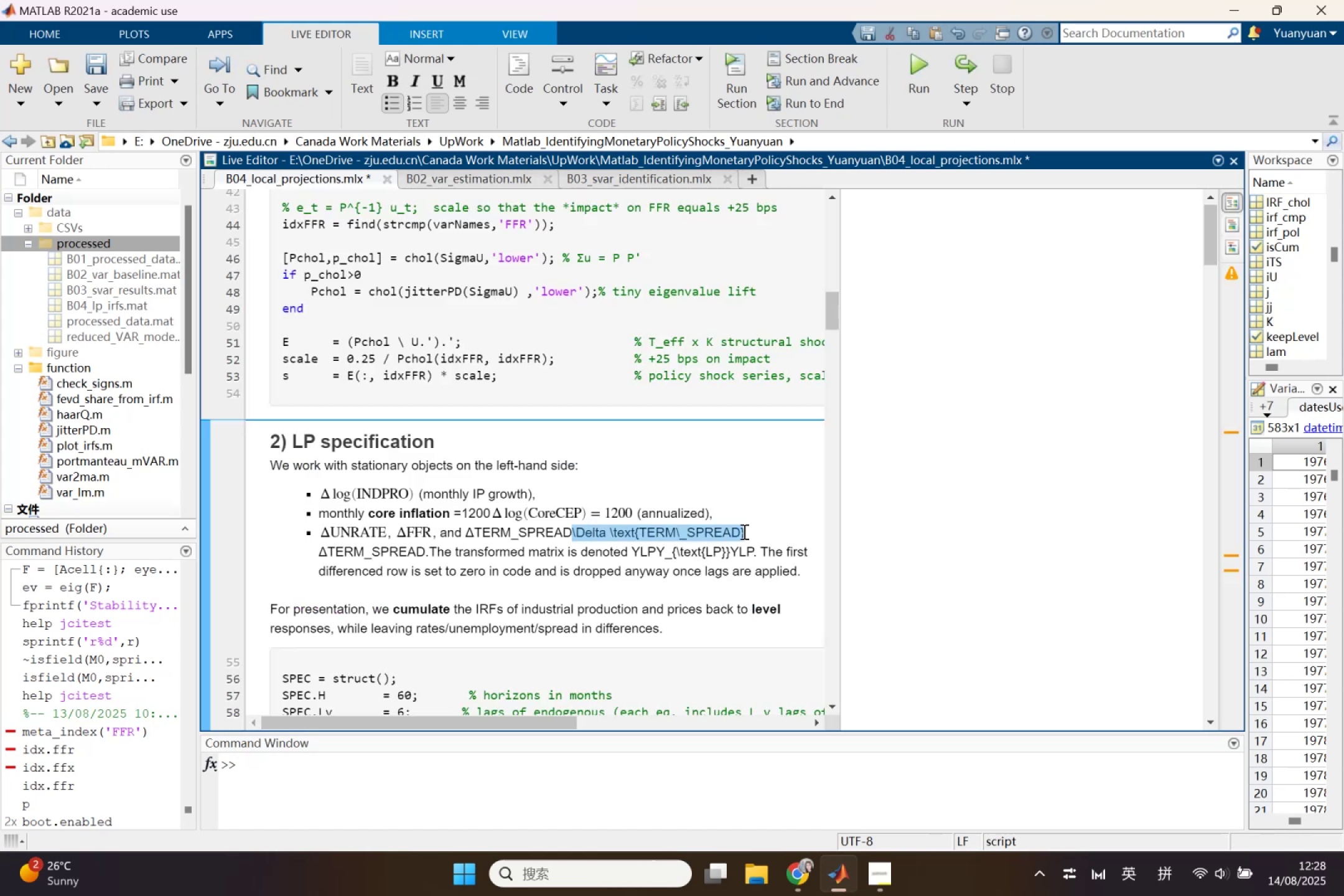 
key(Control+X)
 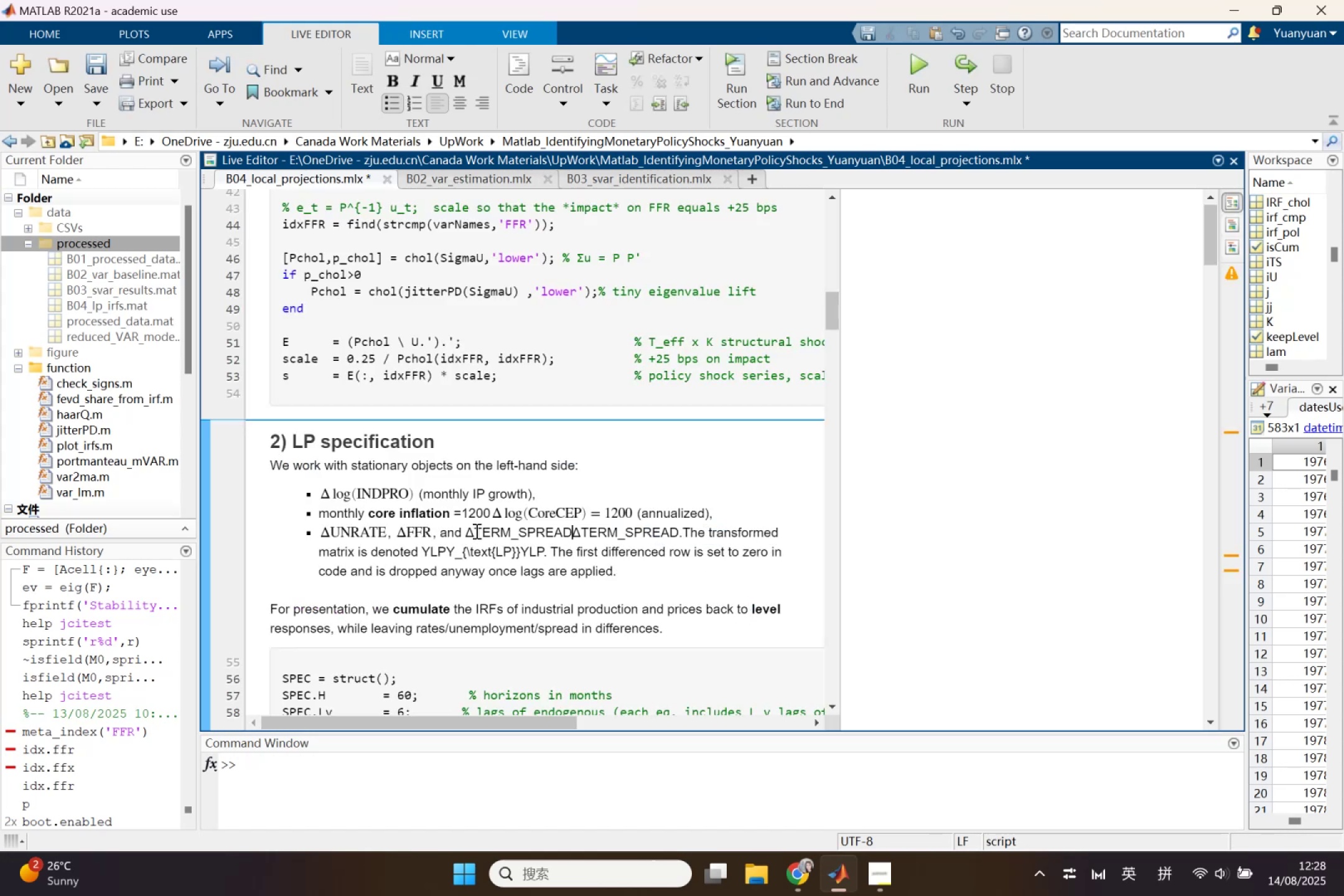 
left_click_drag(start_coordinate=[469, 531], to_coordinate=[674, 531])
 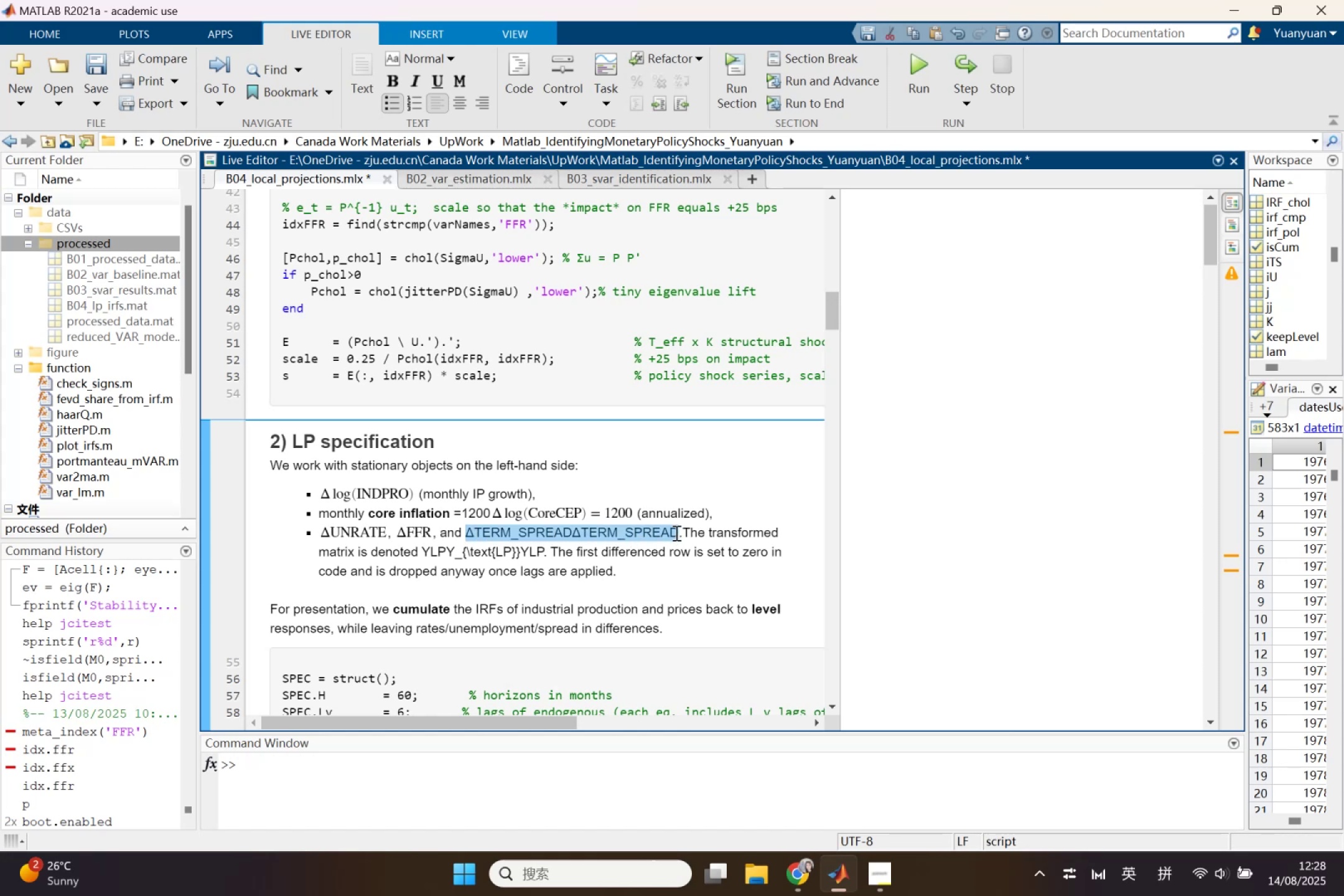 
key(Backspace)
 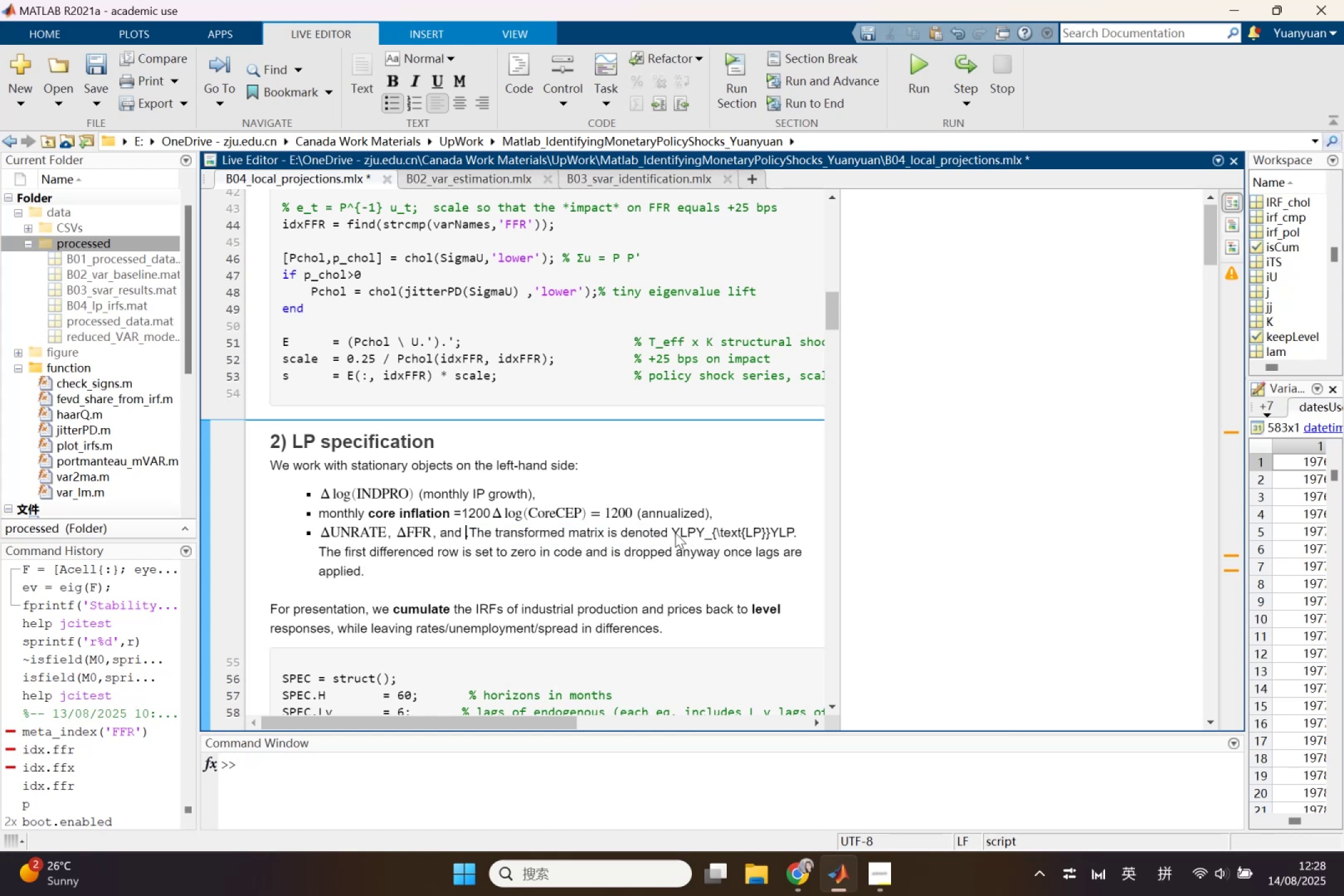 
key(Control+Shift+L)
 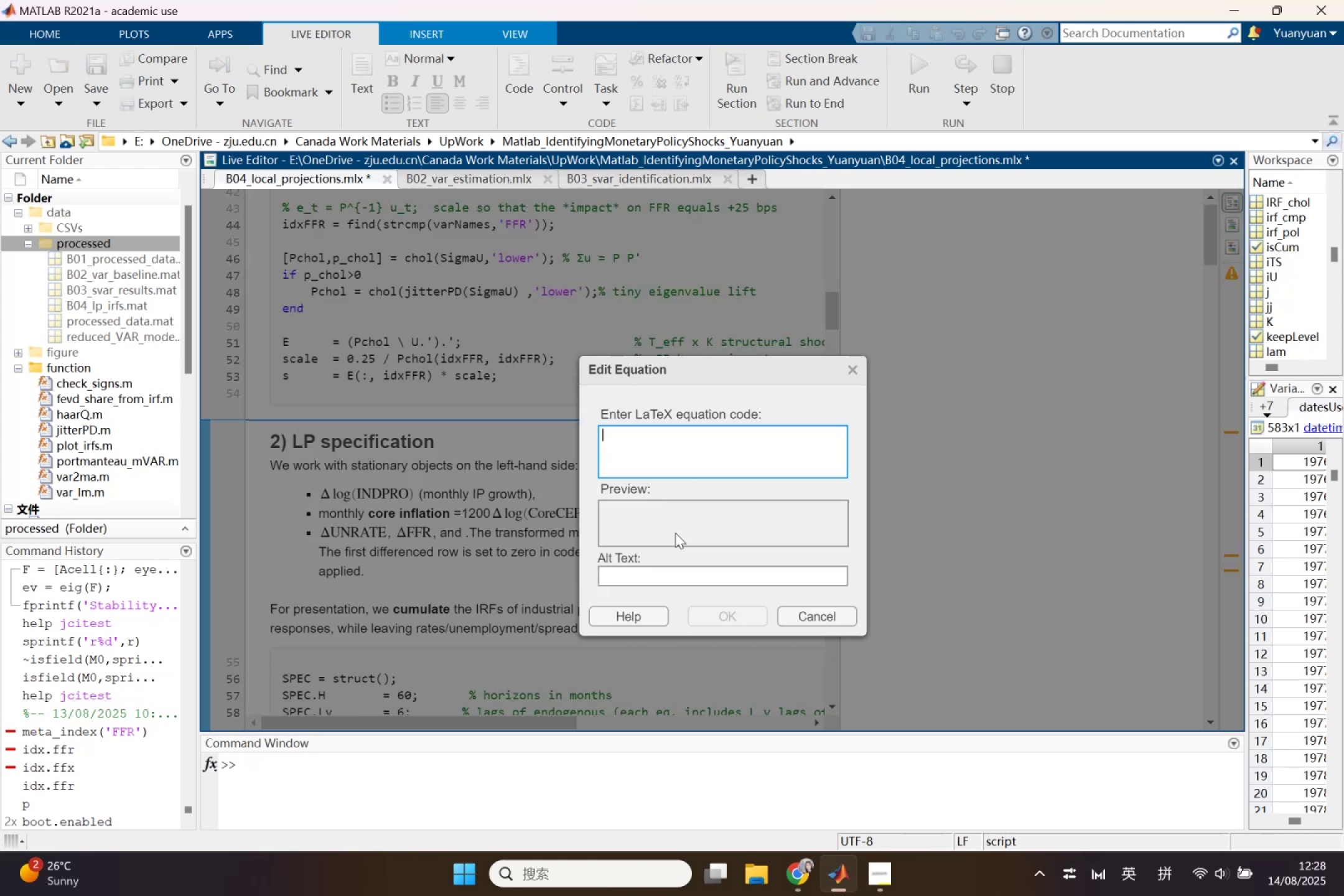 
key(Control+V)
 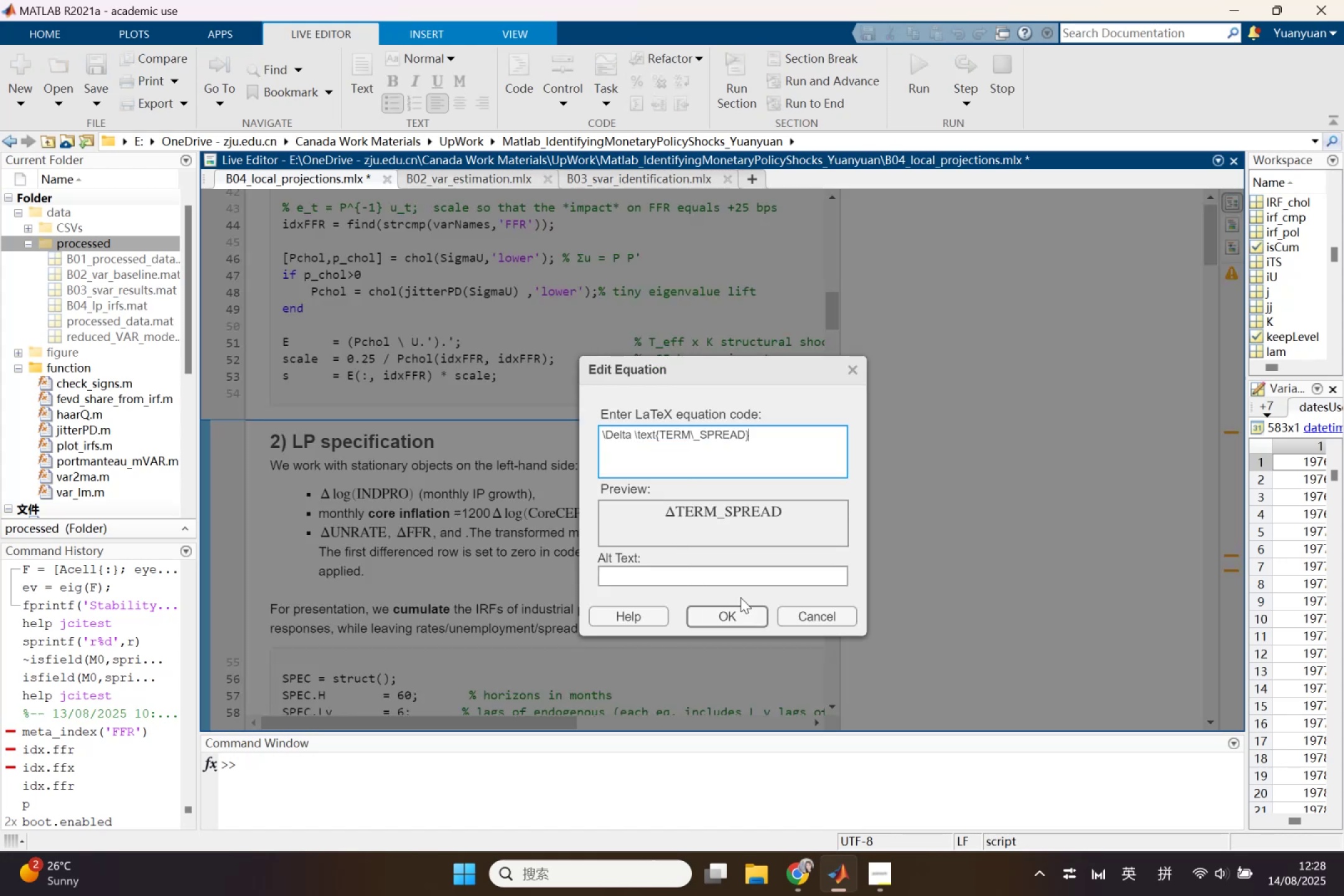 
left_click([730, 611])
 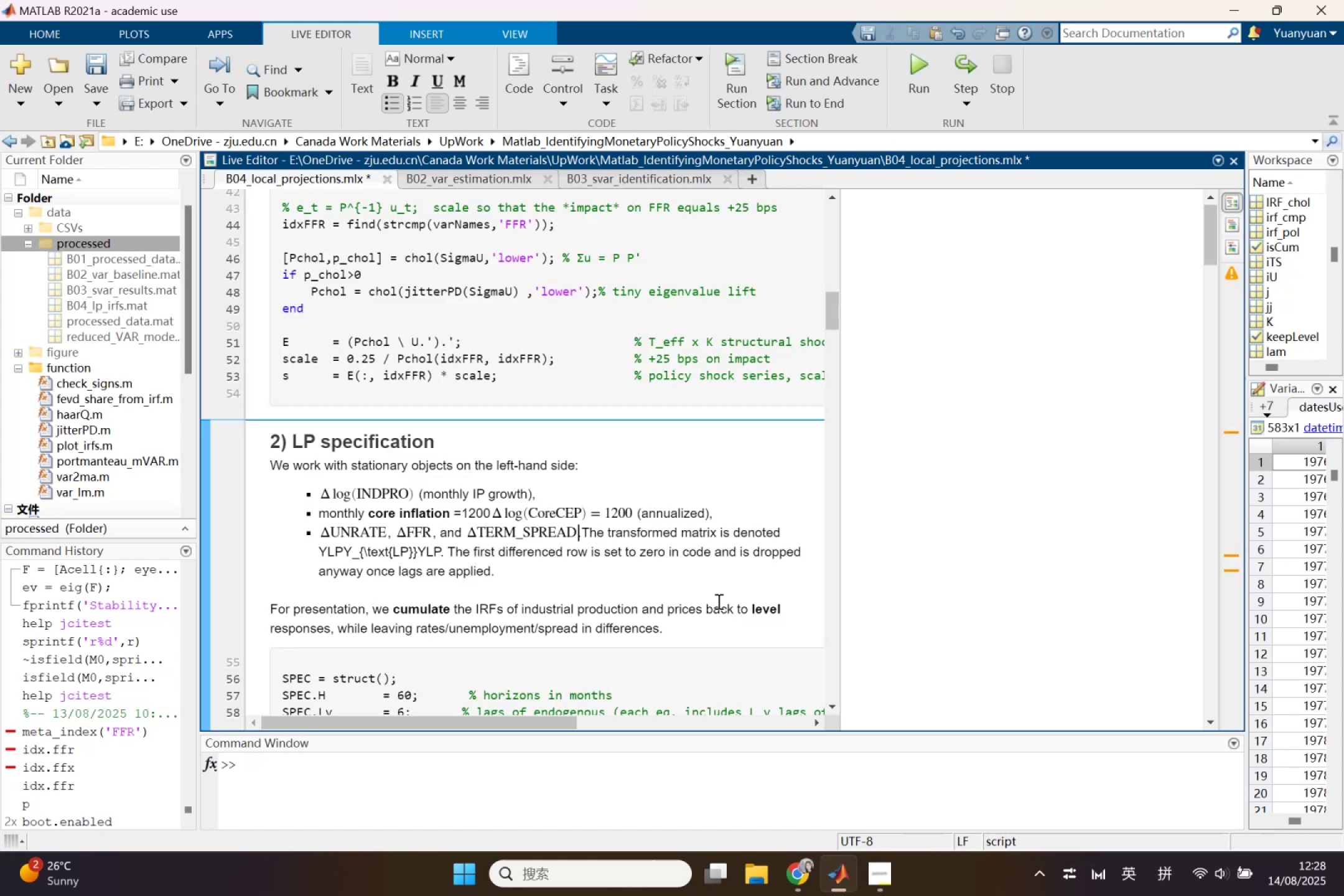 
scroll: coordinate [697, 577], scroll_direction: down, amount: 1.0
 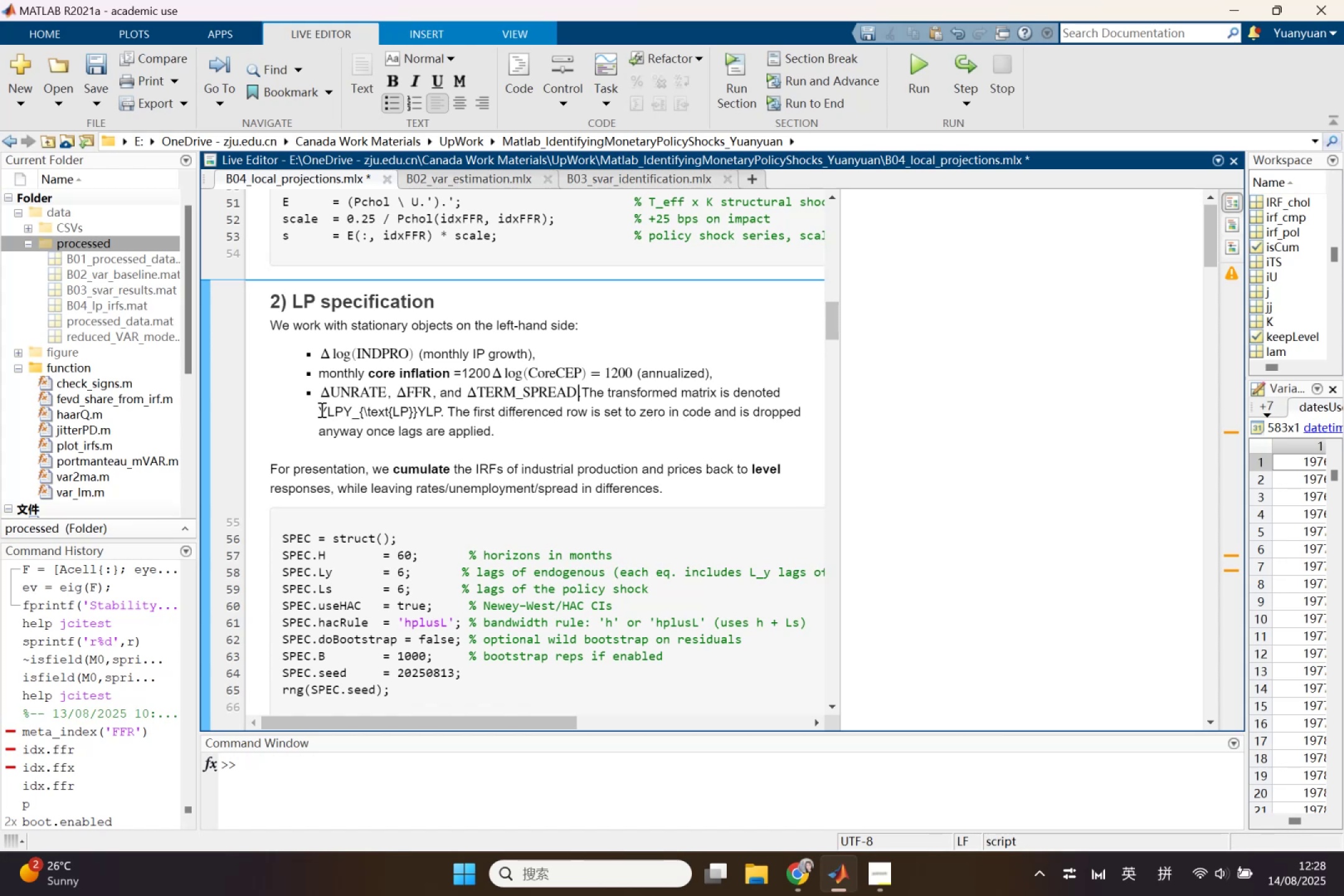 
left_click_drag(start_coordinate=[320, 409], to_coordinate=[371, 410])
 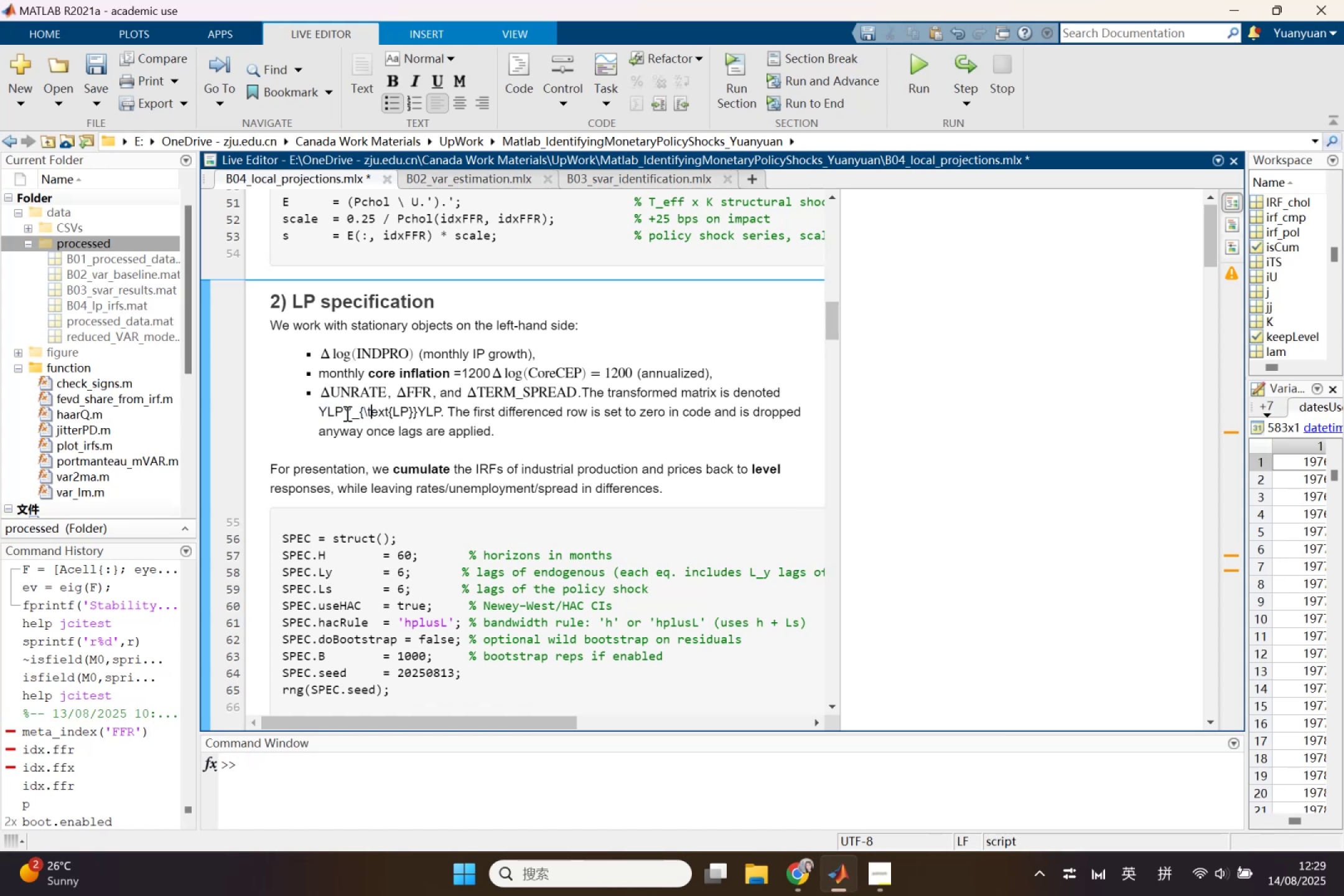 
left_click_drag(start_coordinate=[343, 413], to_coordinate=[418, 418])
 